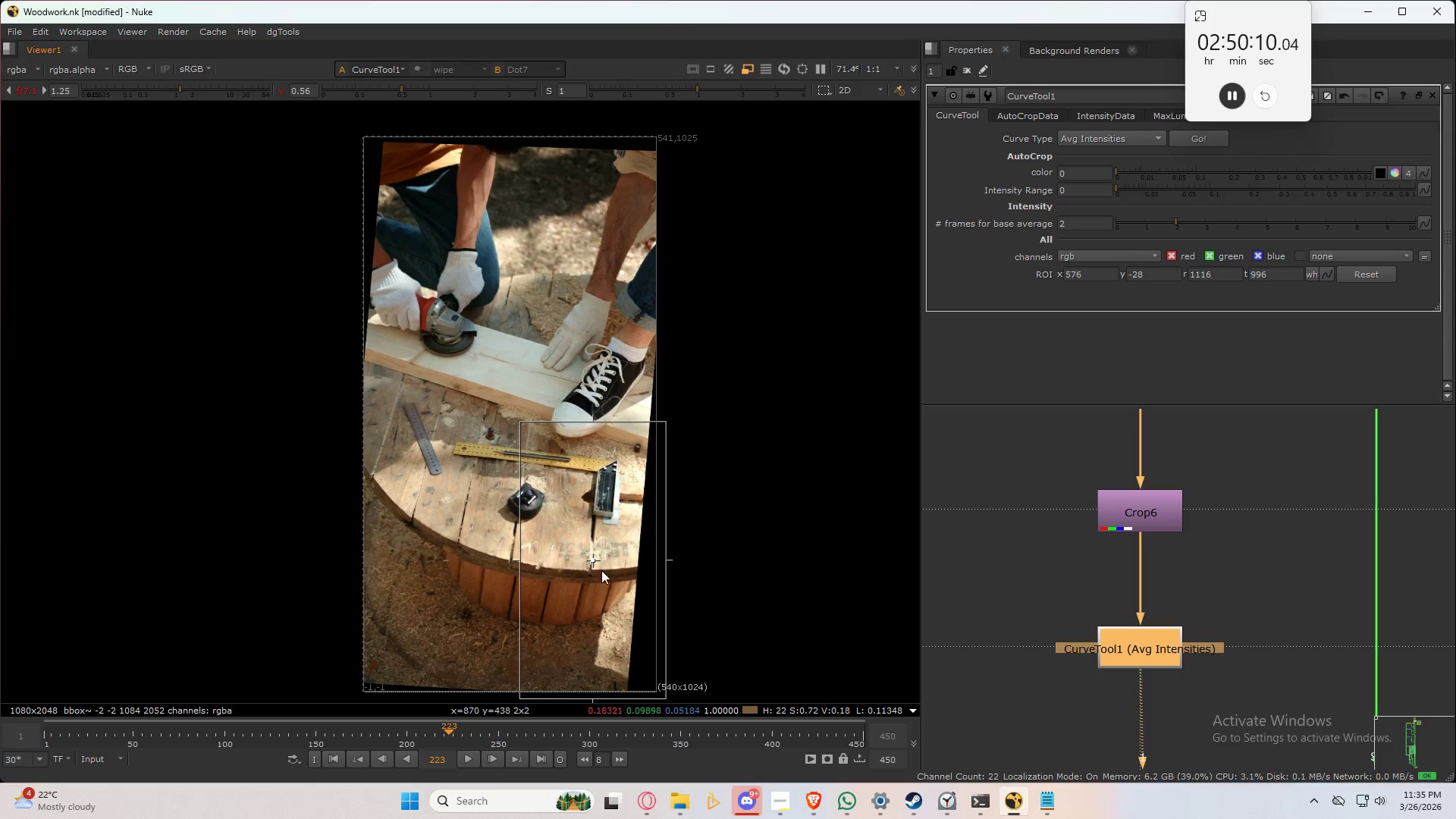 
scroll: coordinate [1215, 531], scroll_direction: down, amount: 6.0
 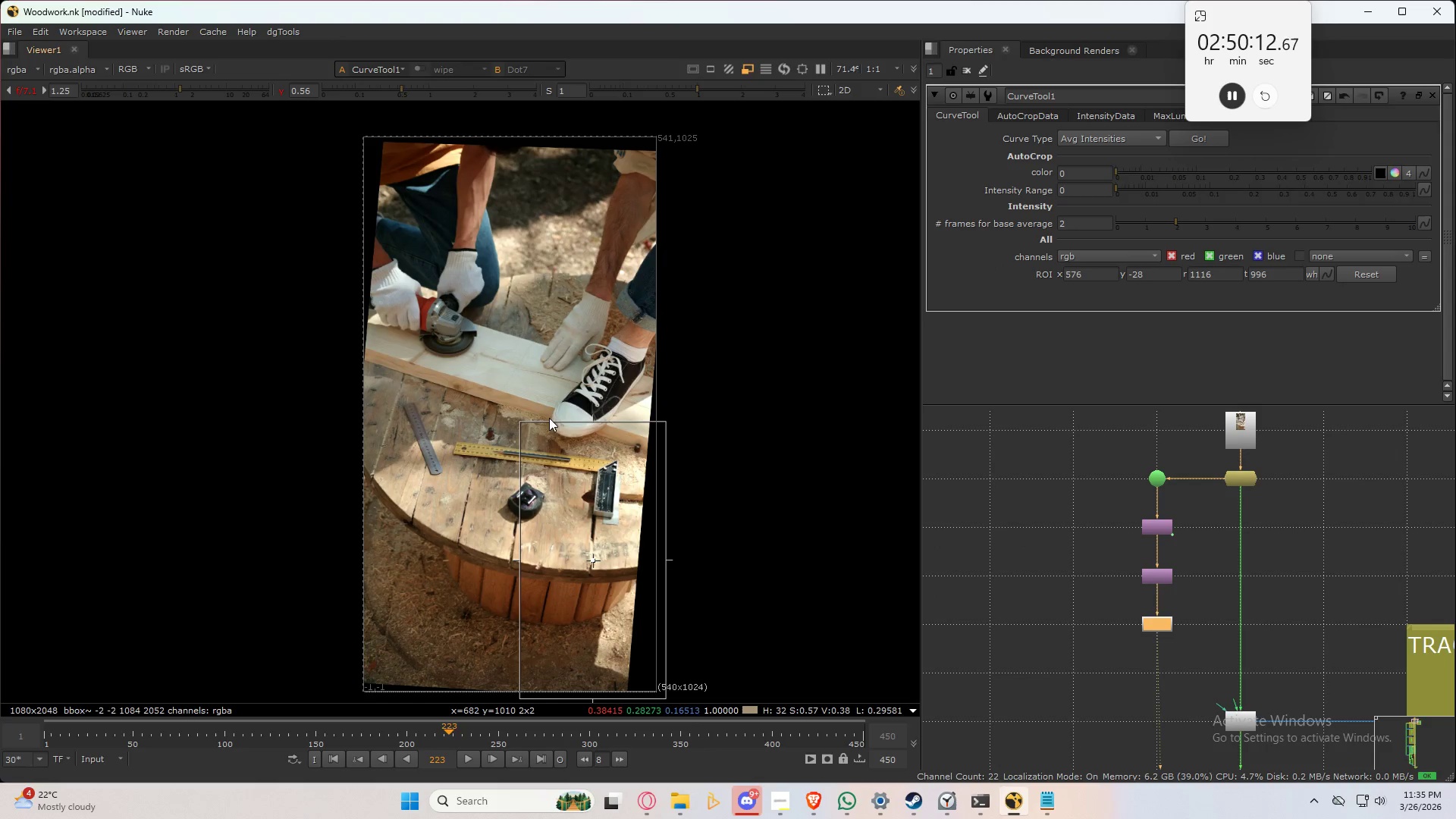 
left_click_drag(start_coordinate=[521, 422], to_coordinate=[577, 653])
 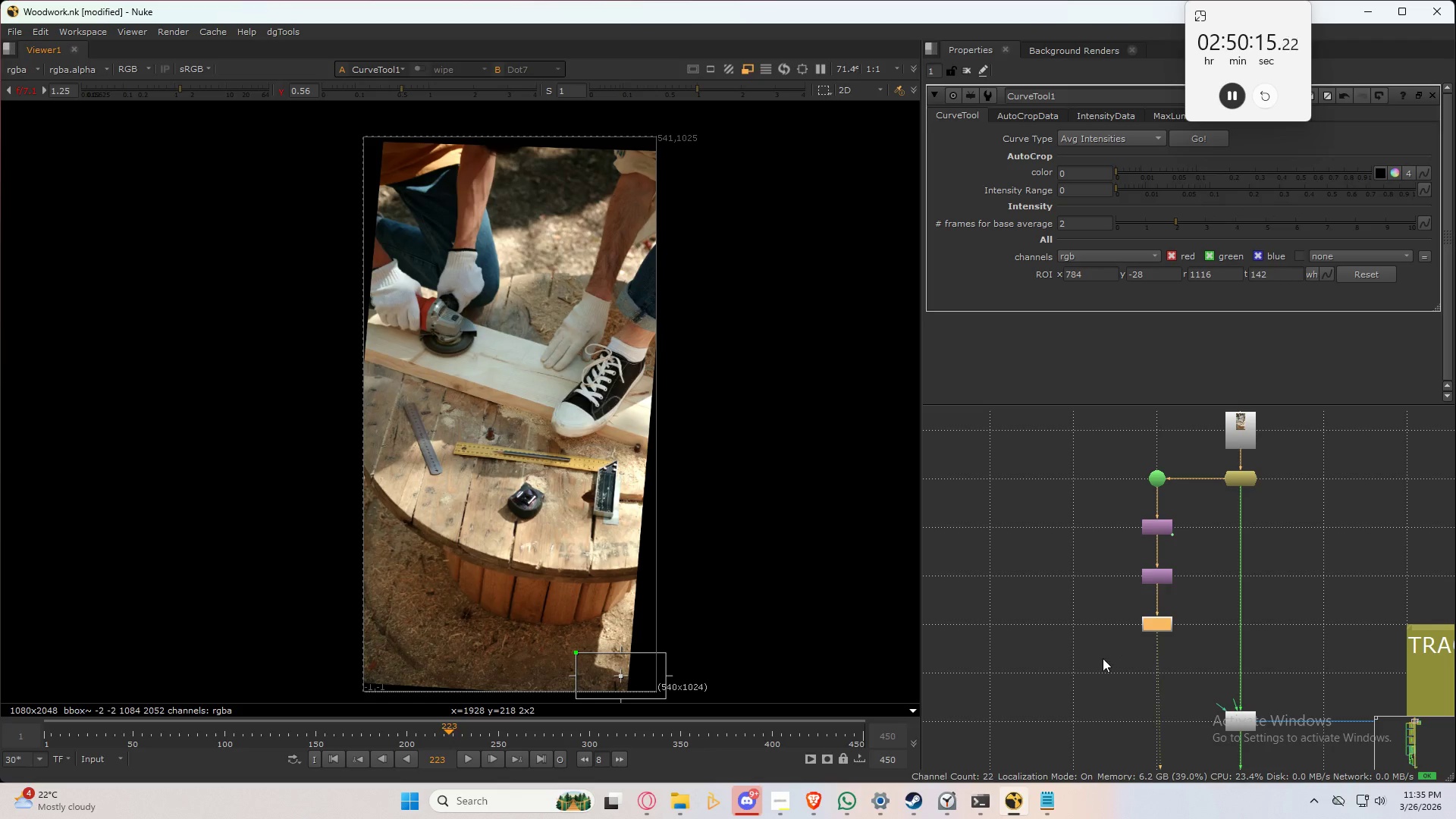 
left_click([1103, 658])
 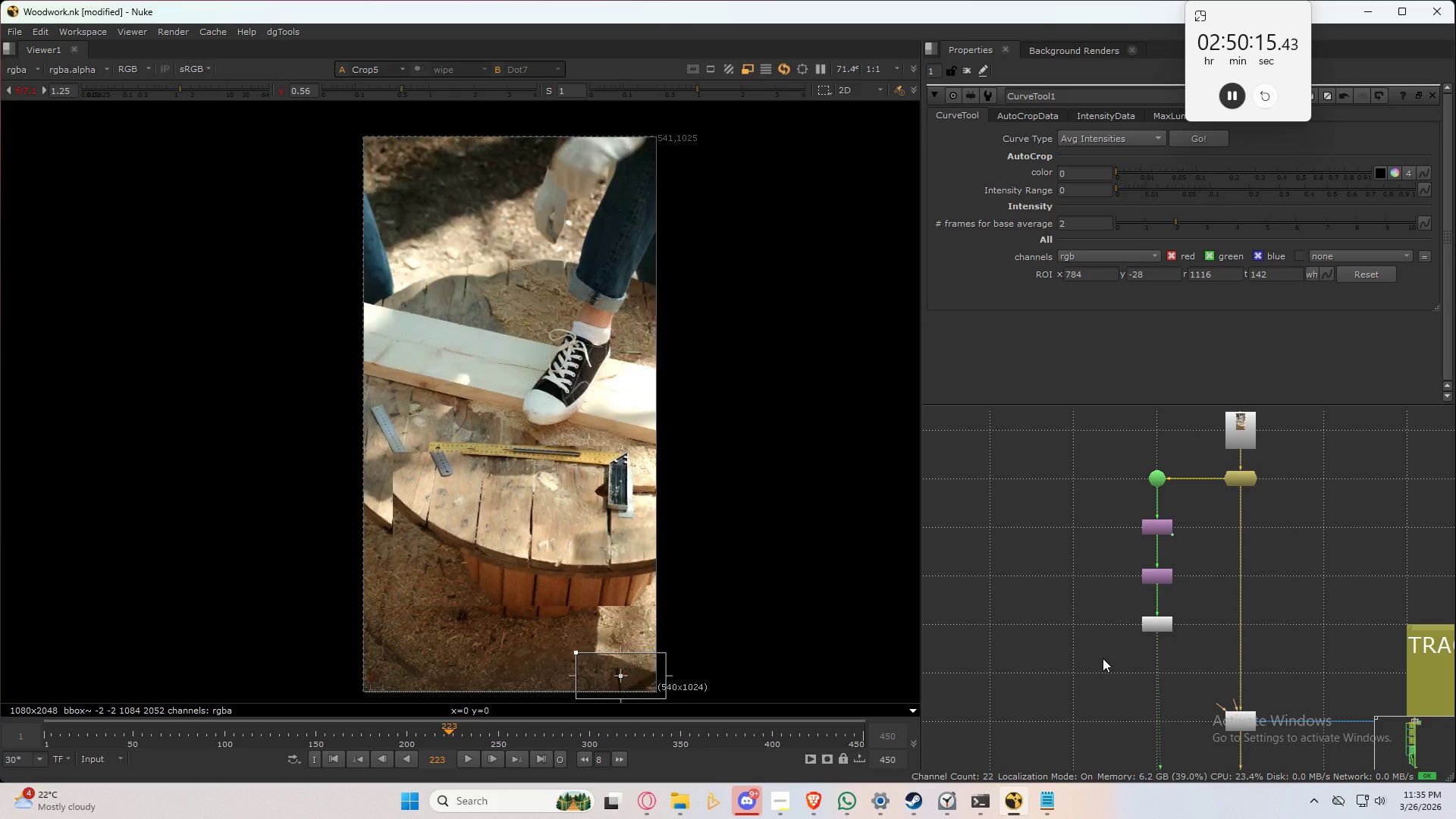 
key(2)
 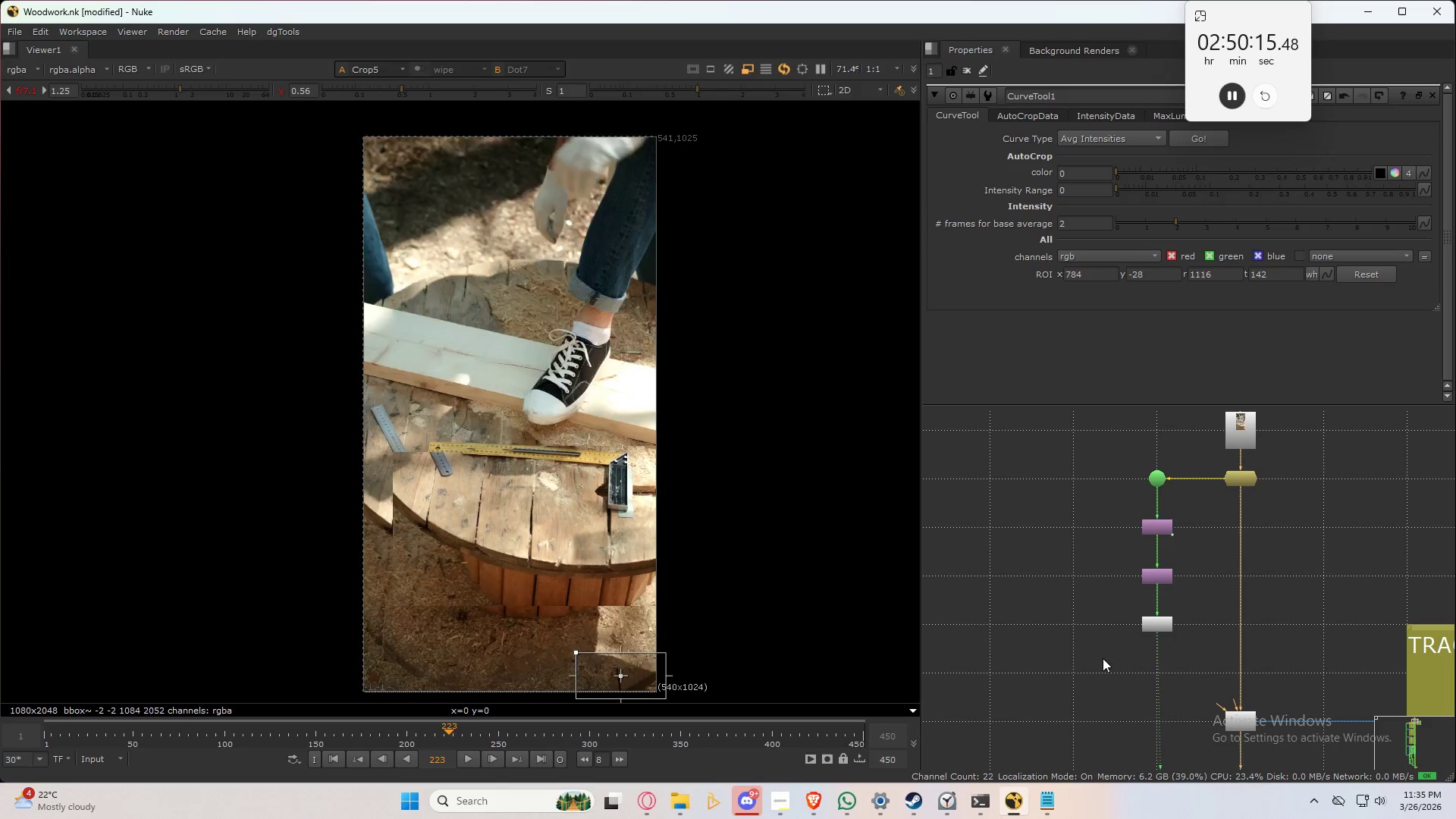 
double_click([1103, 658])
 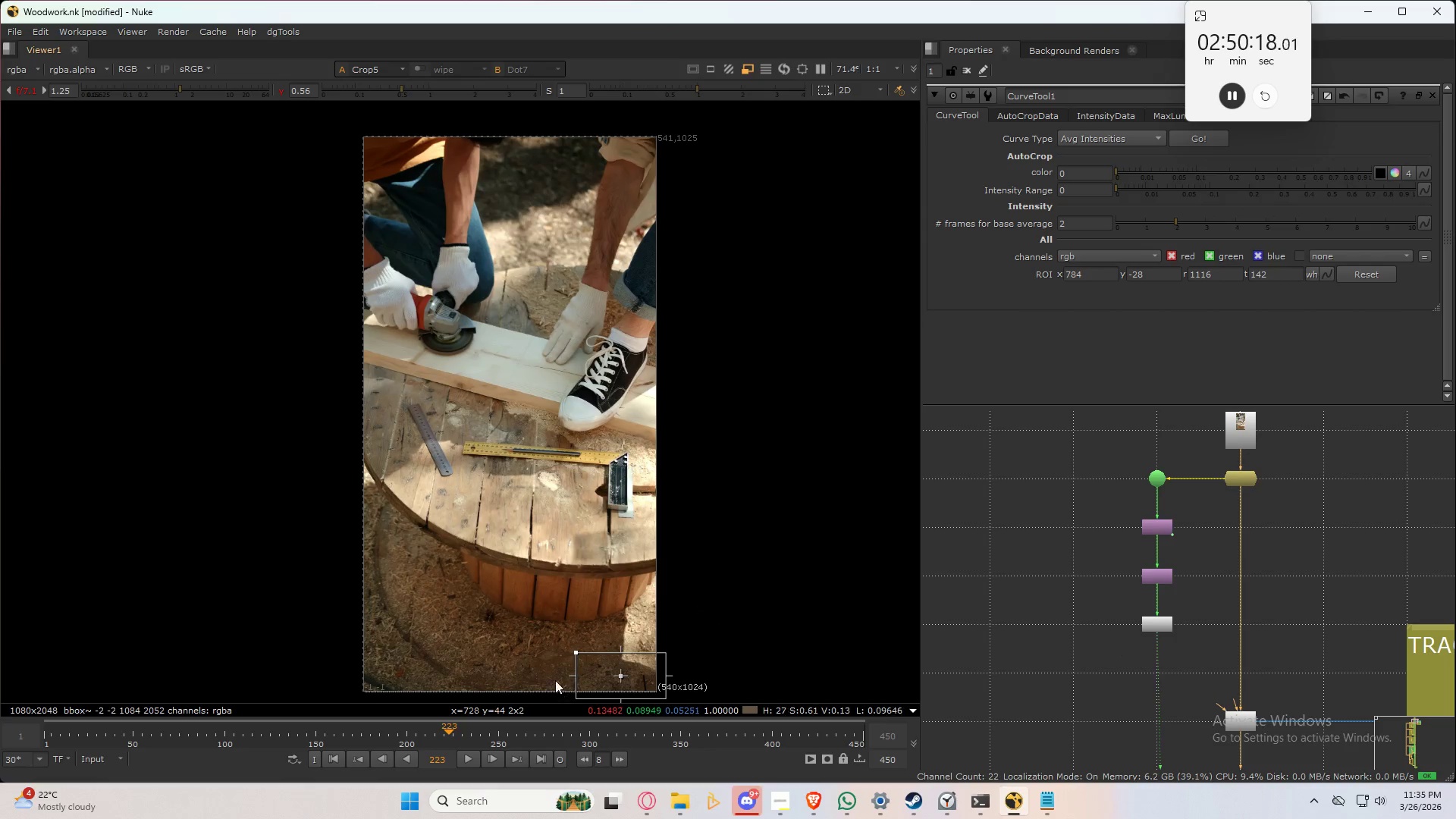 
left_click([334, 758])
 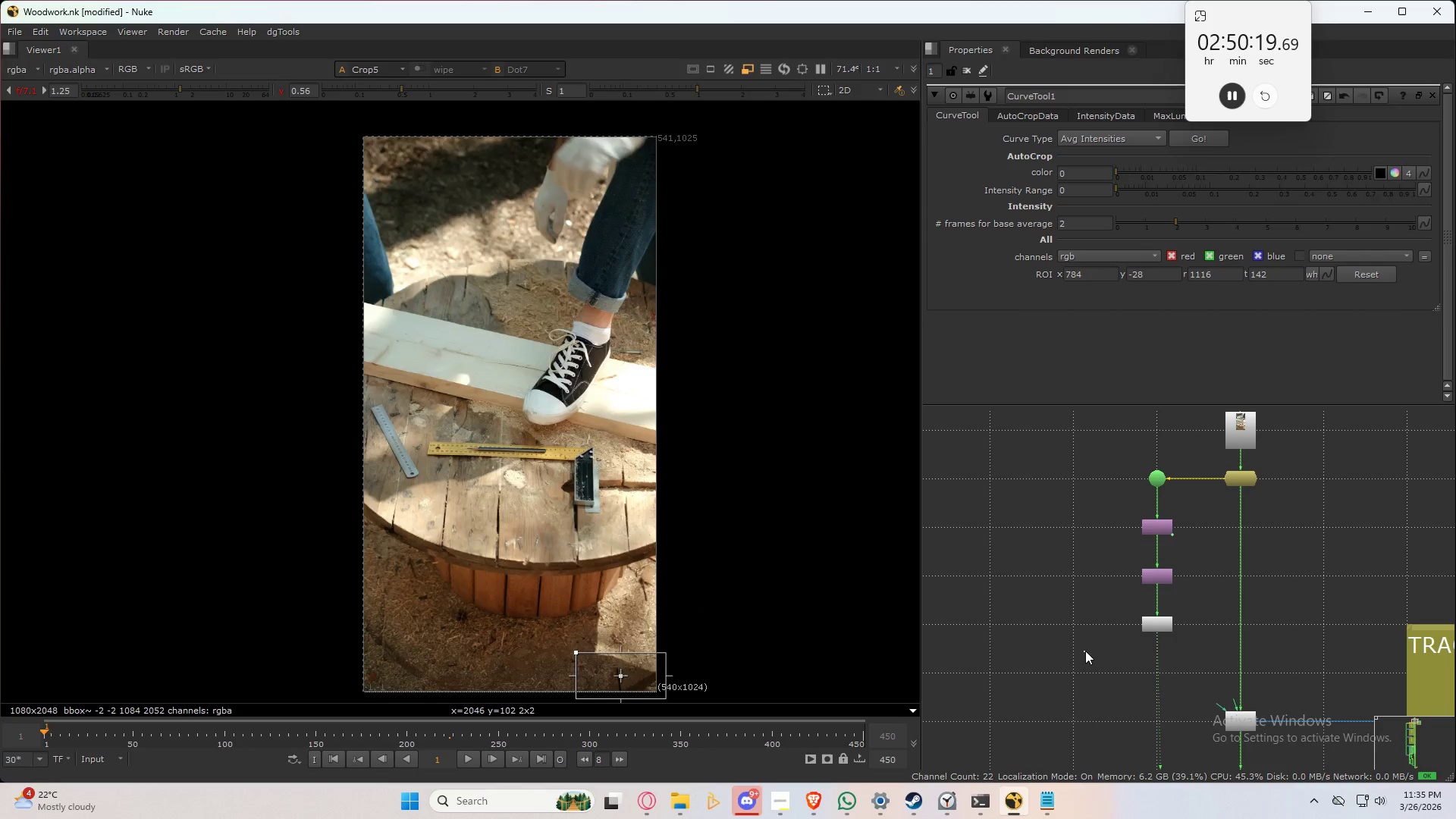 
key(1)
 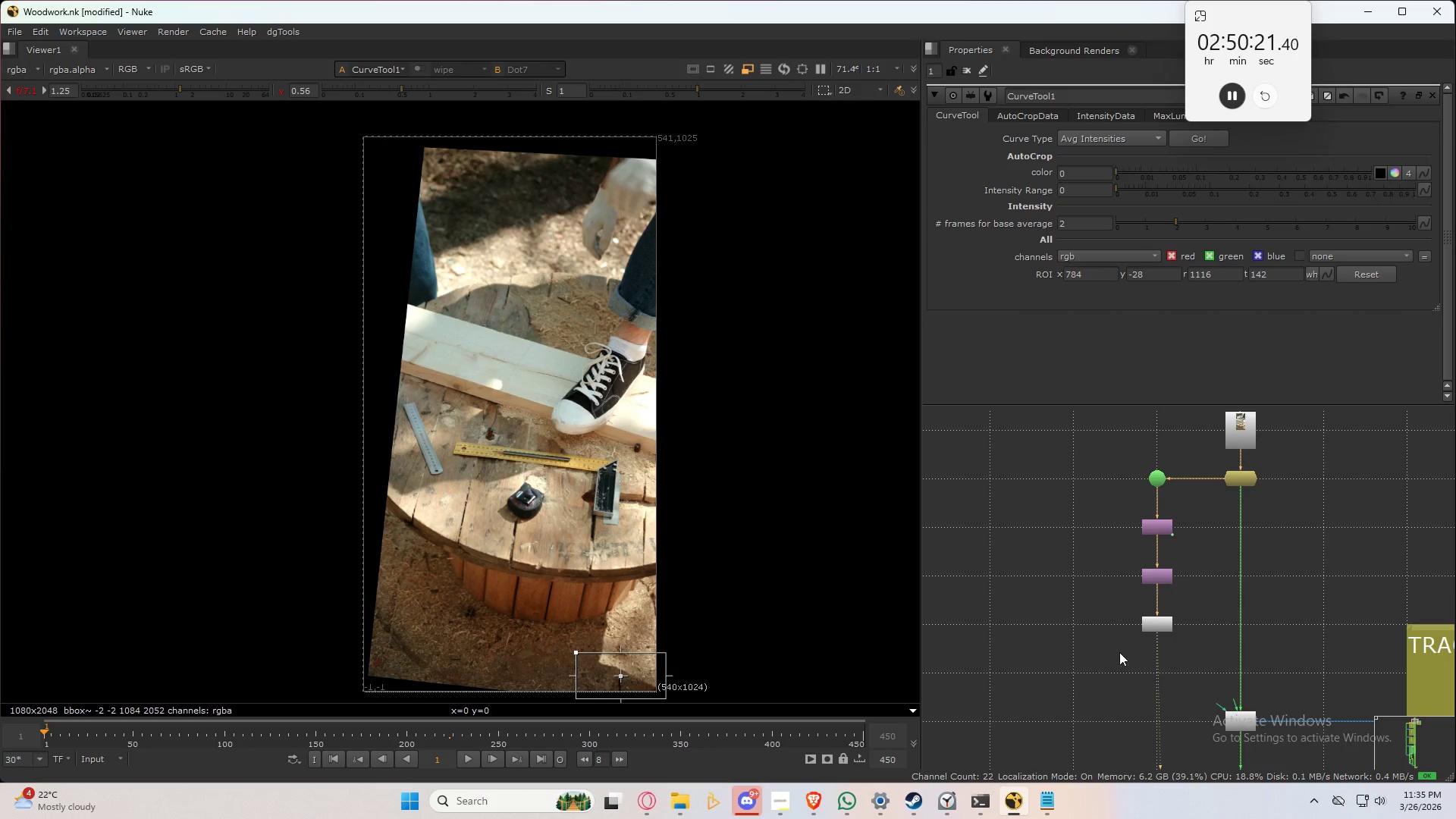 
left_click([1161, 629])
 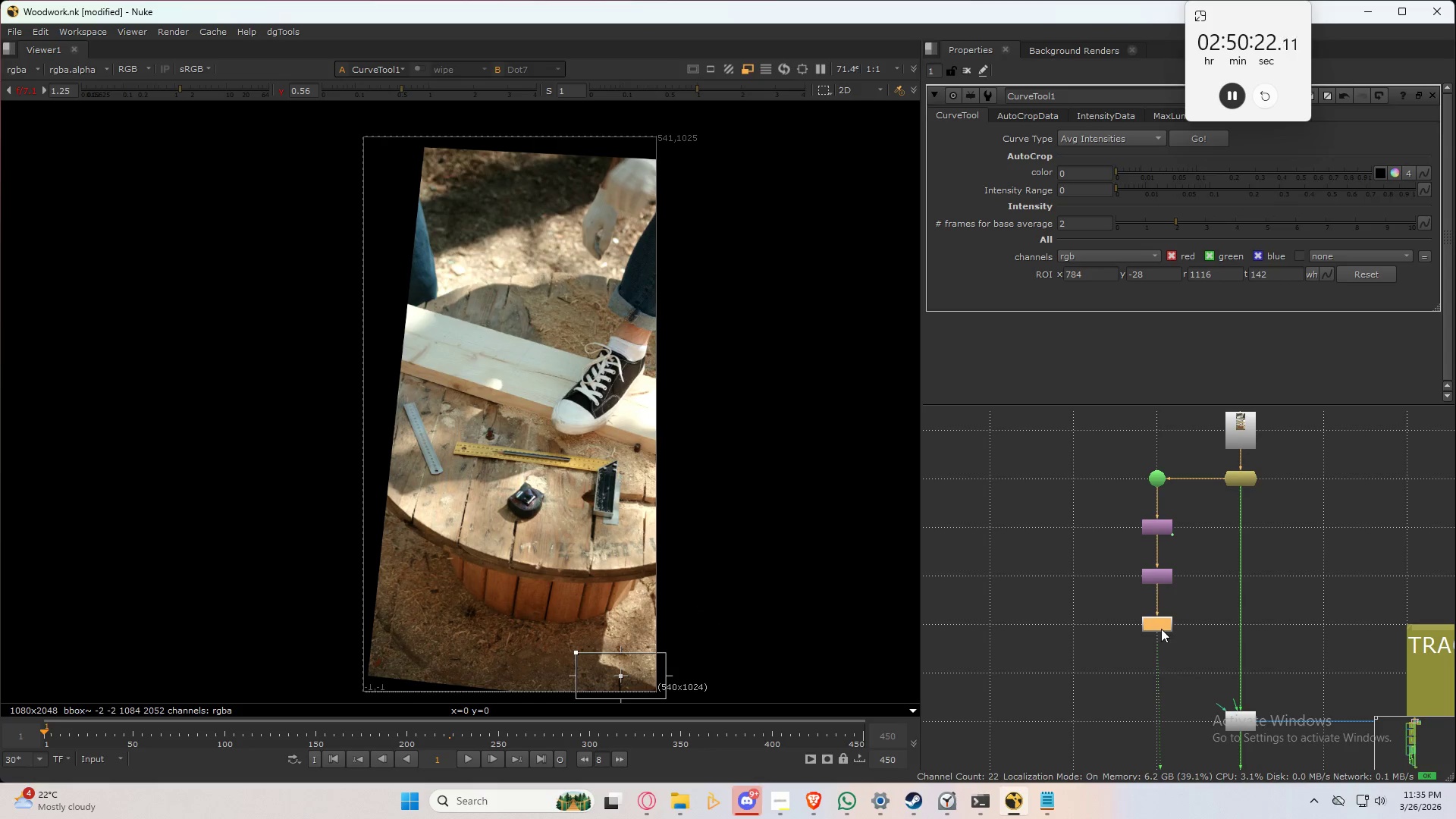 
key(1)
 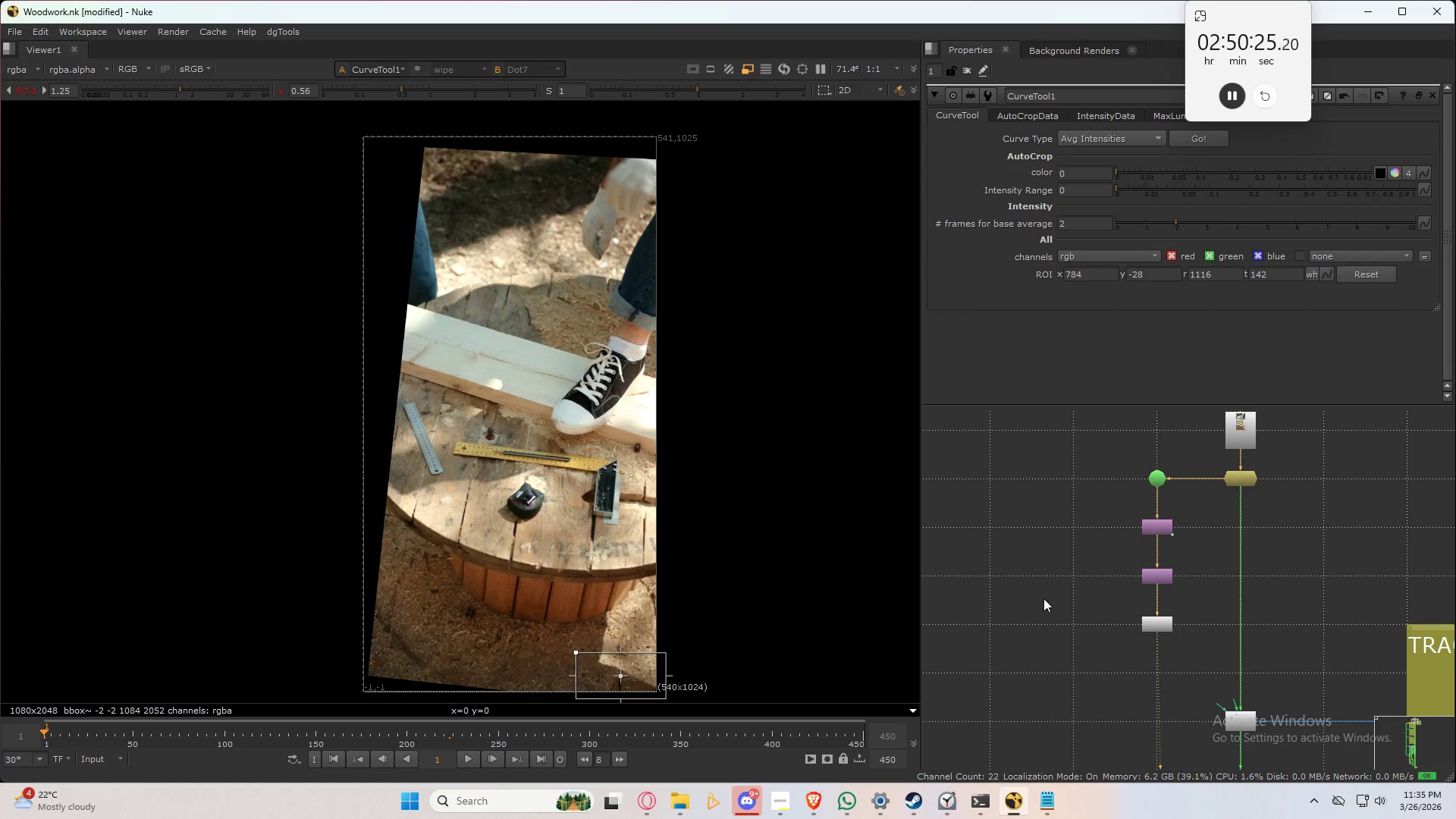 
left_click([1042, 629])
 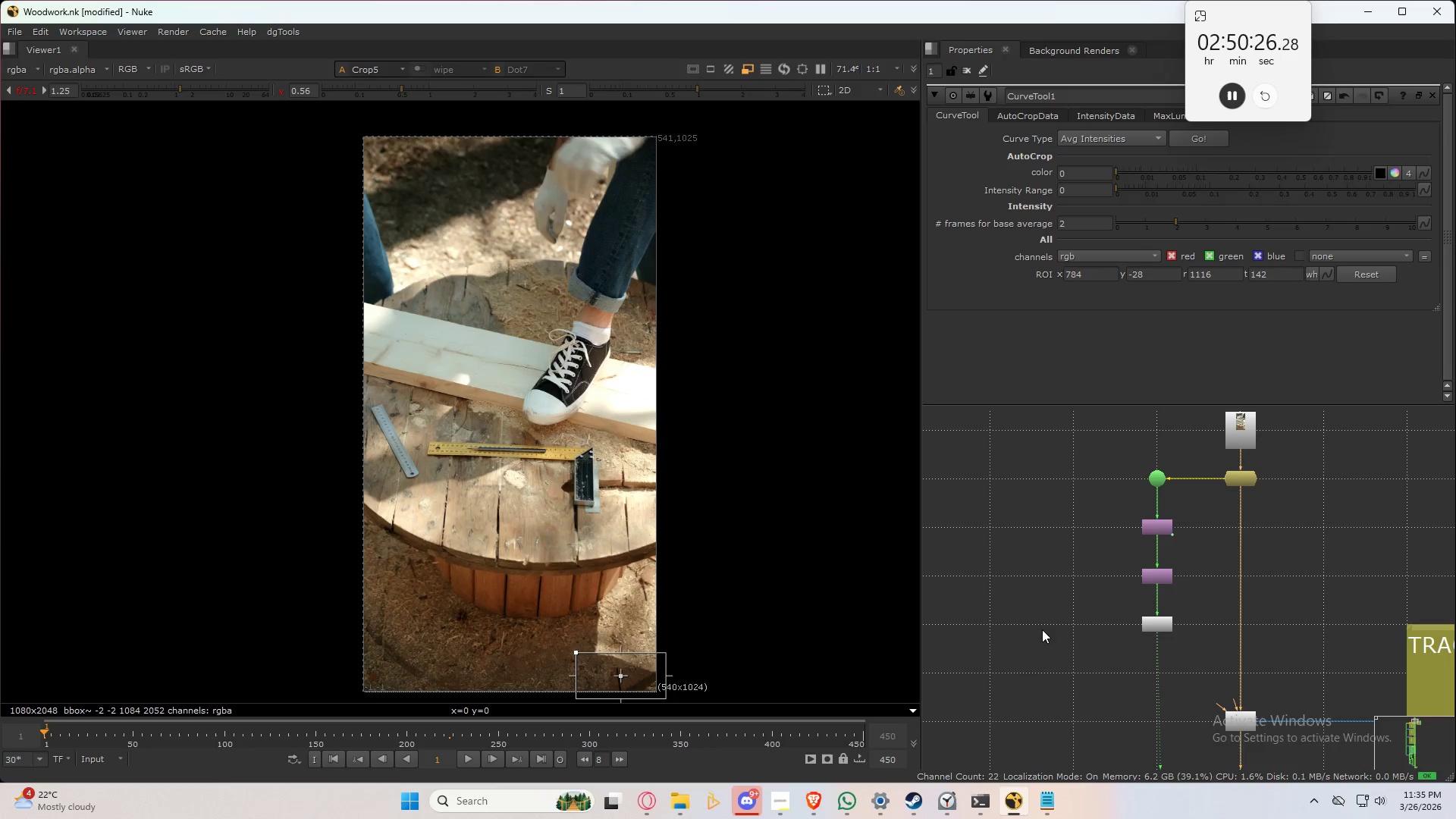 
key(2)
 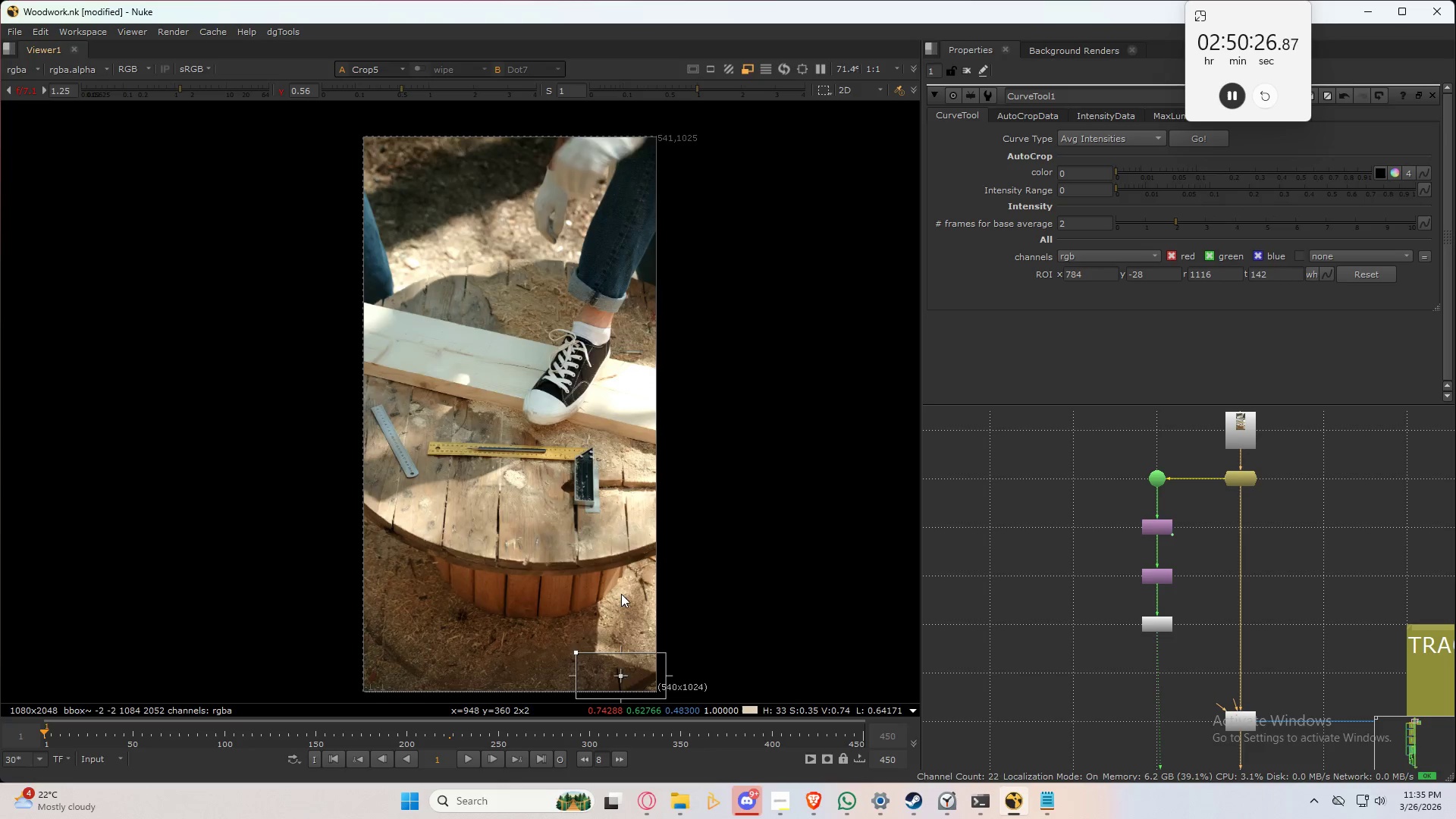 
scroll: coordinate [621, 592], scroll_direction: up, amount: 5.0
 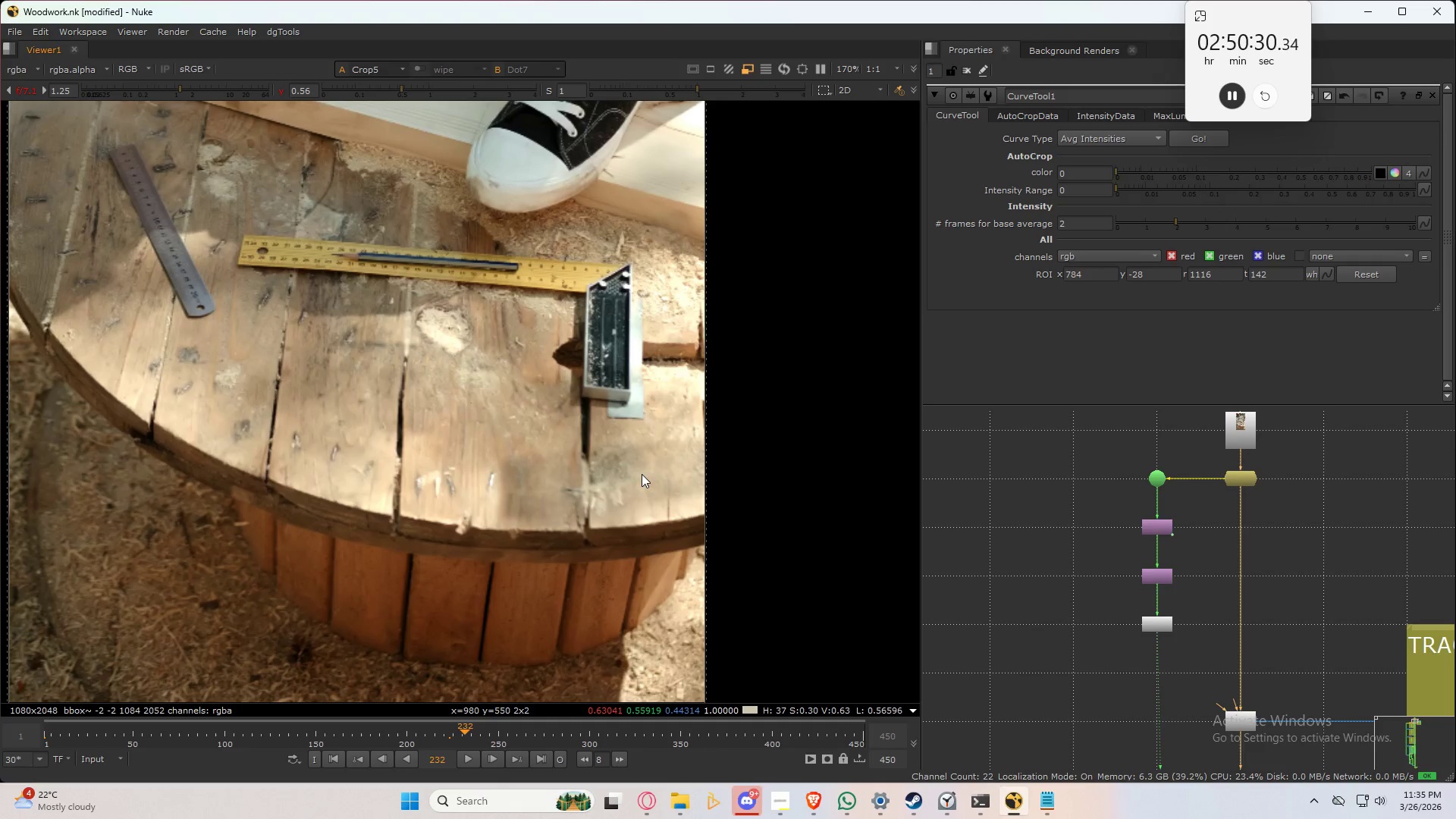 
left_click([991, 622])
 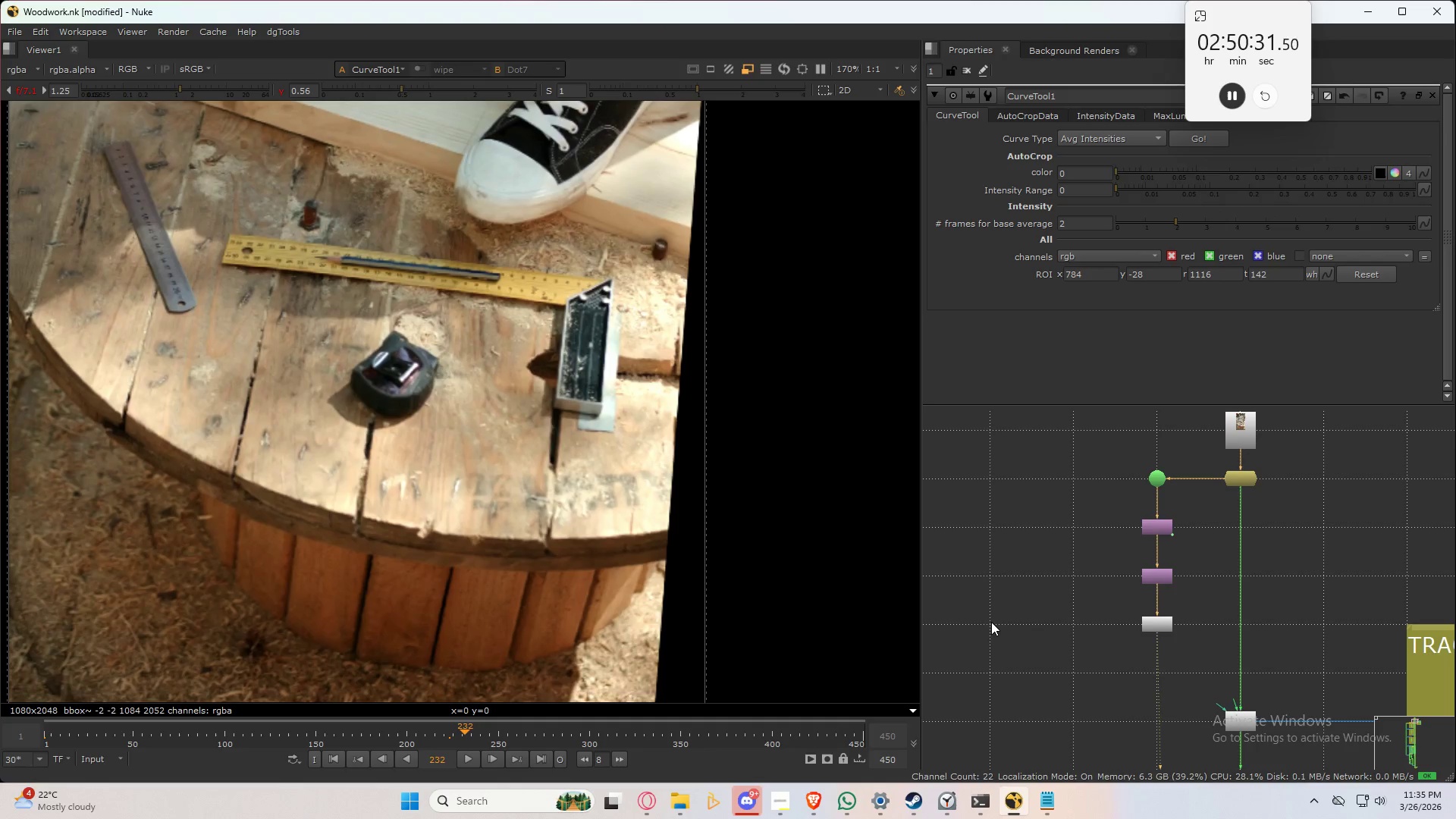 
key(1)
 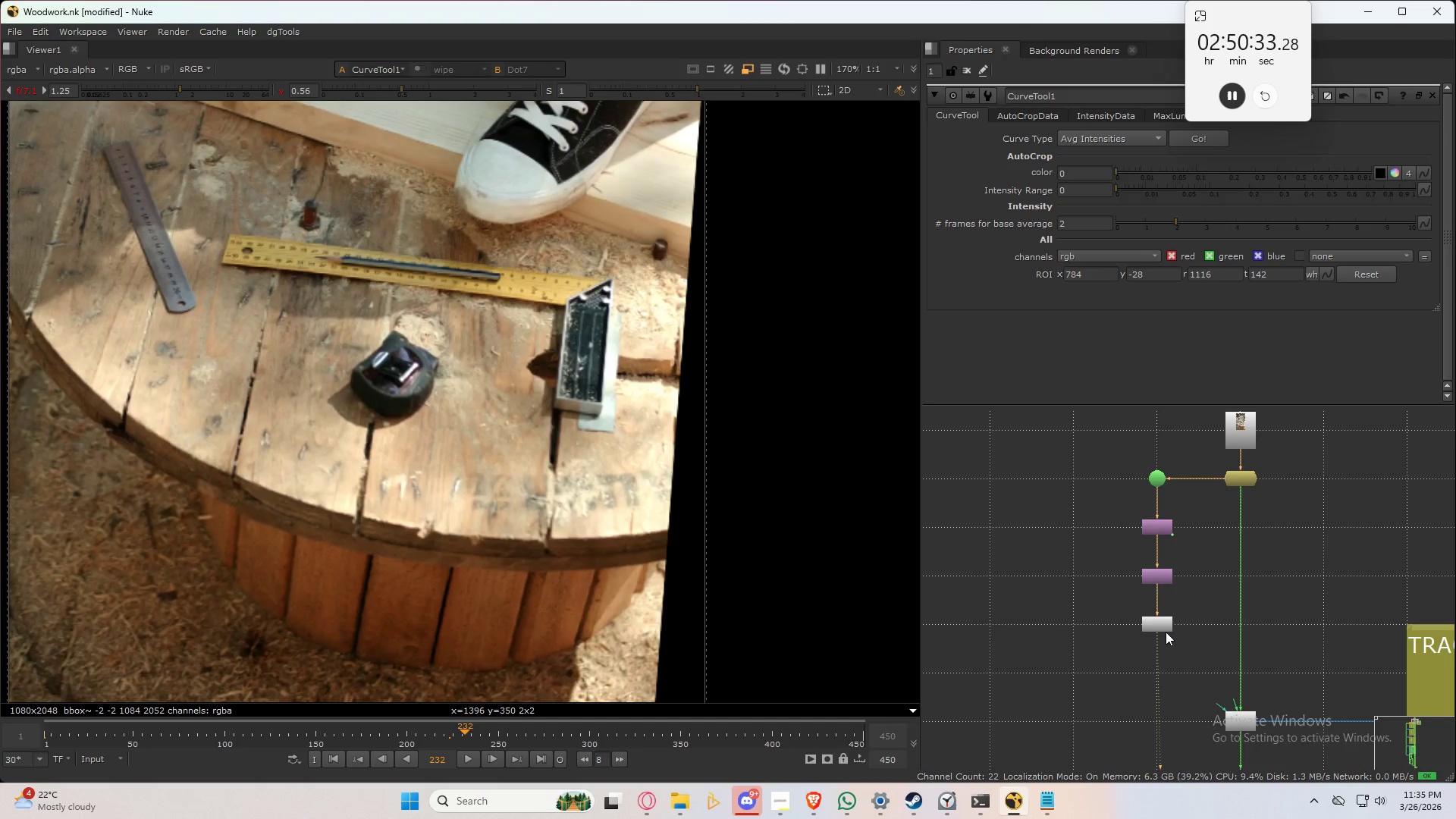 
double_click([1162, 630])
 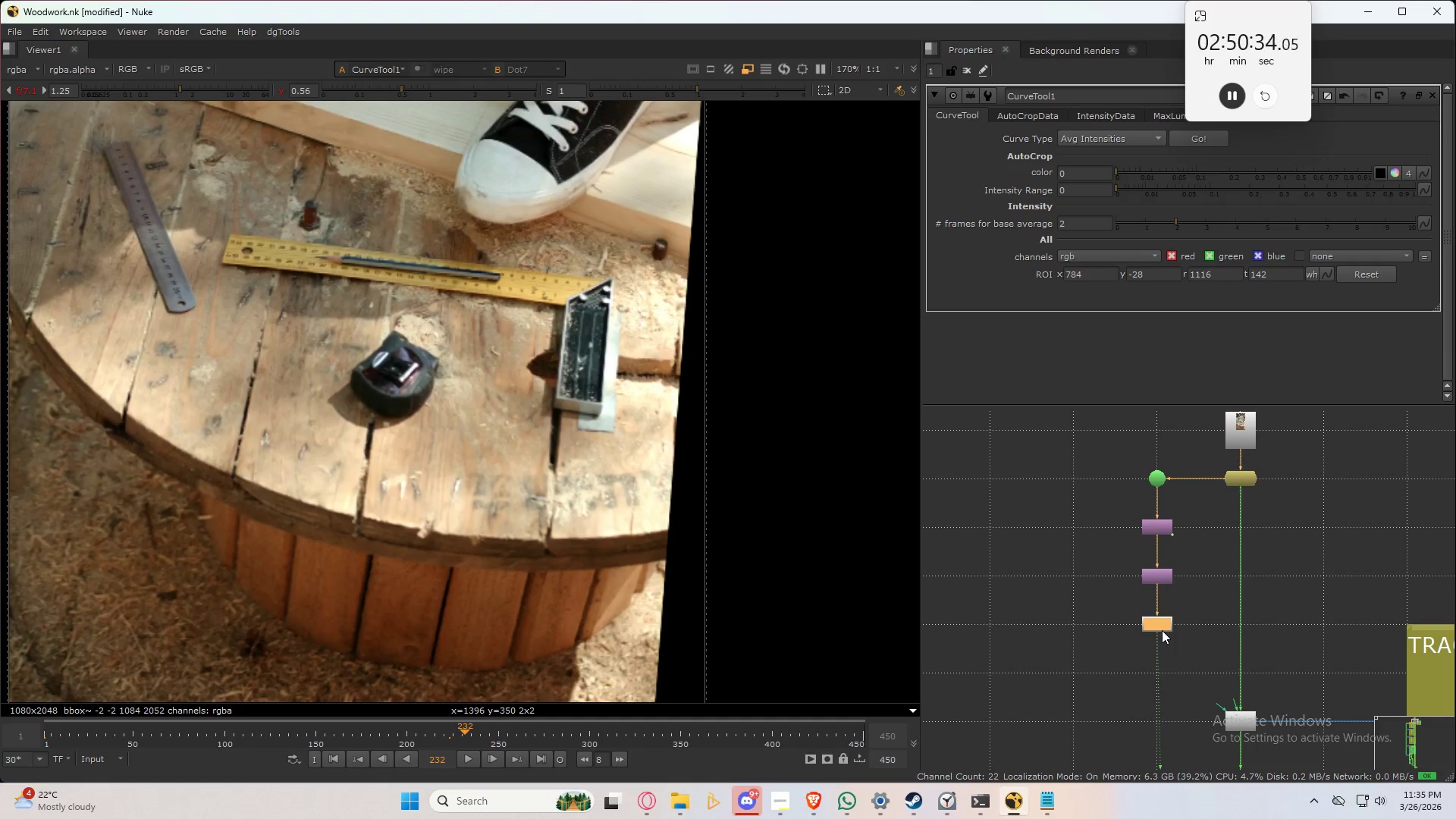 
triple_click([1162, 630])
 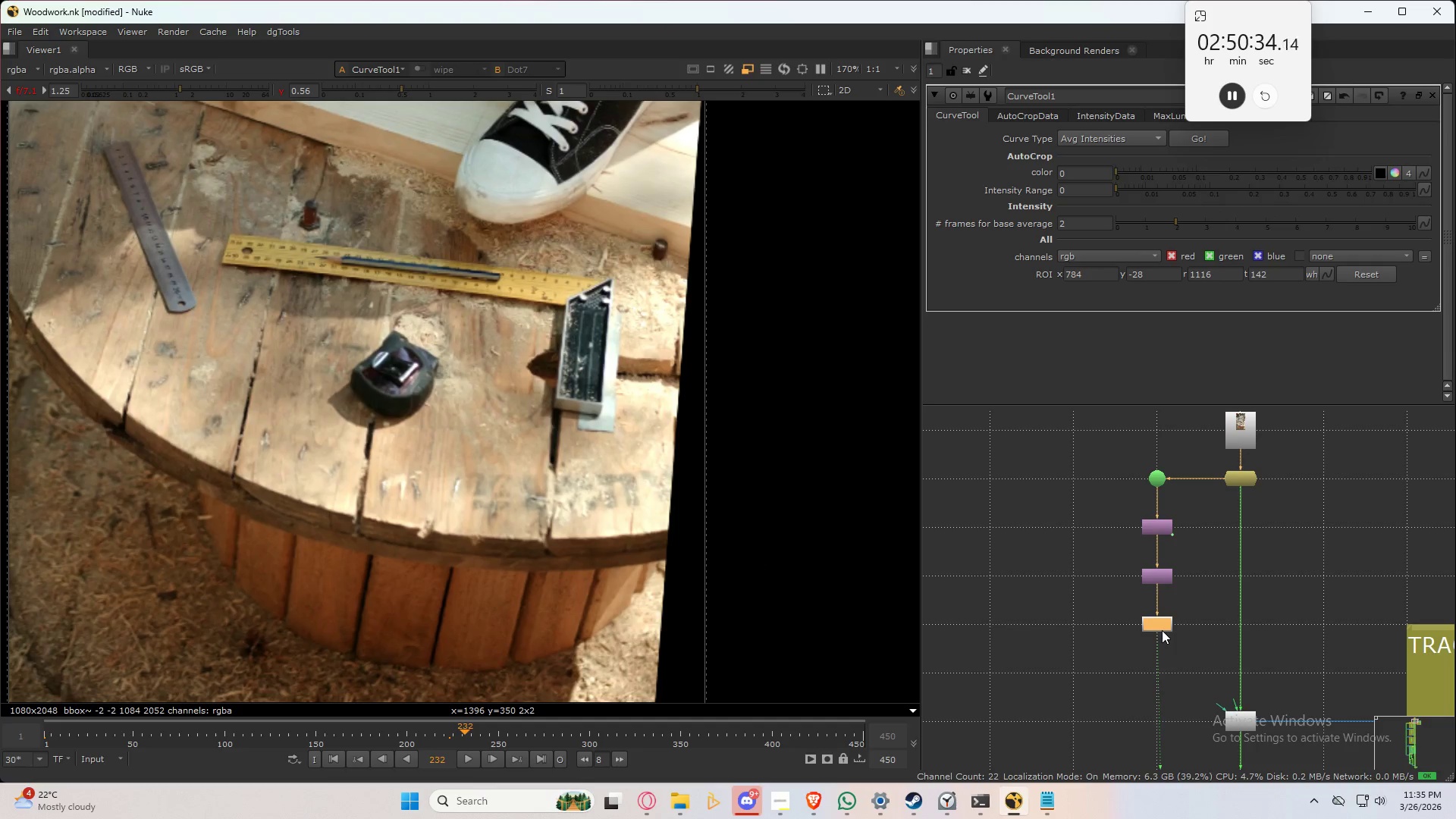 
triple_click([1162, 630])
 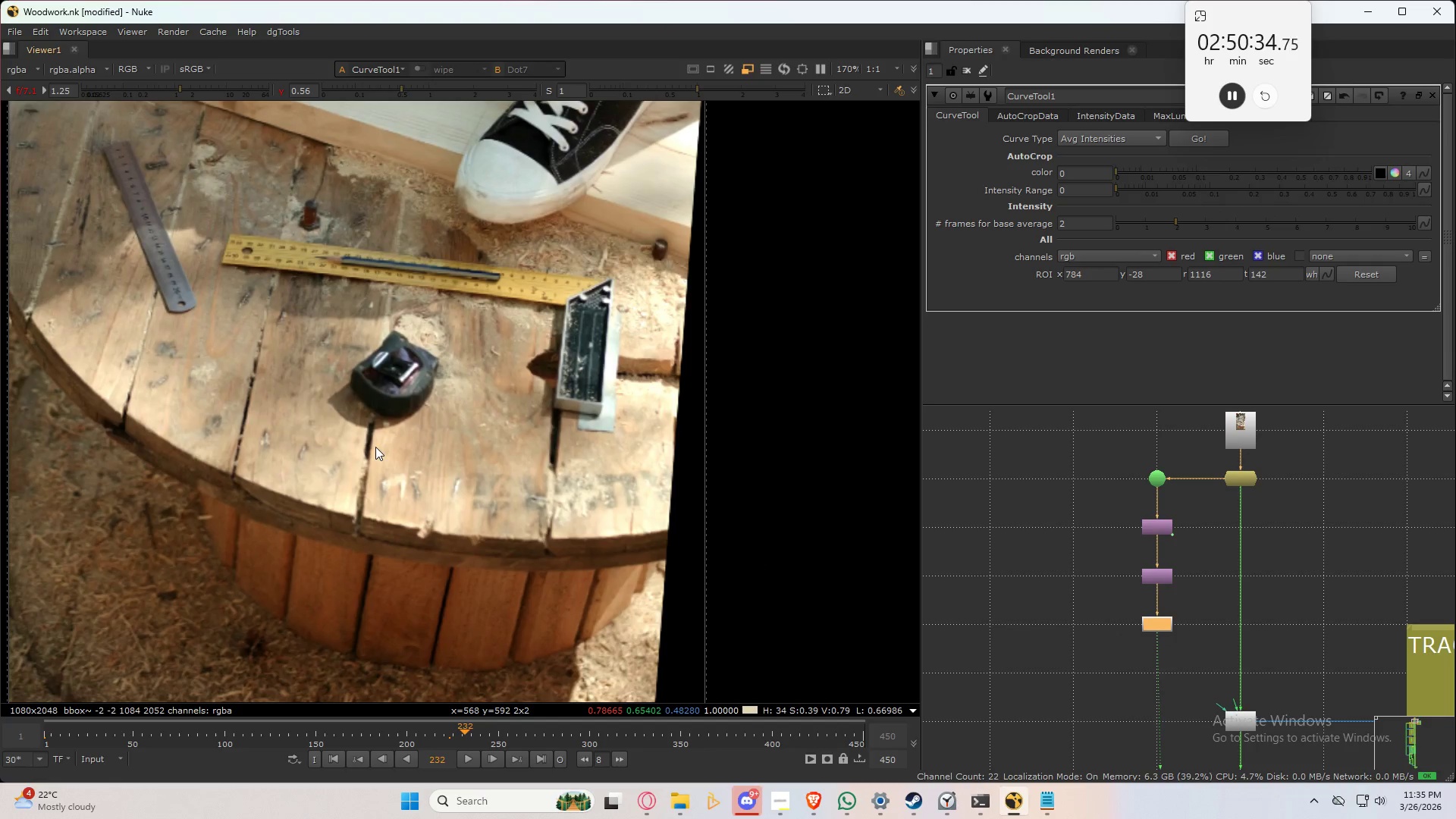 
key(Q)
 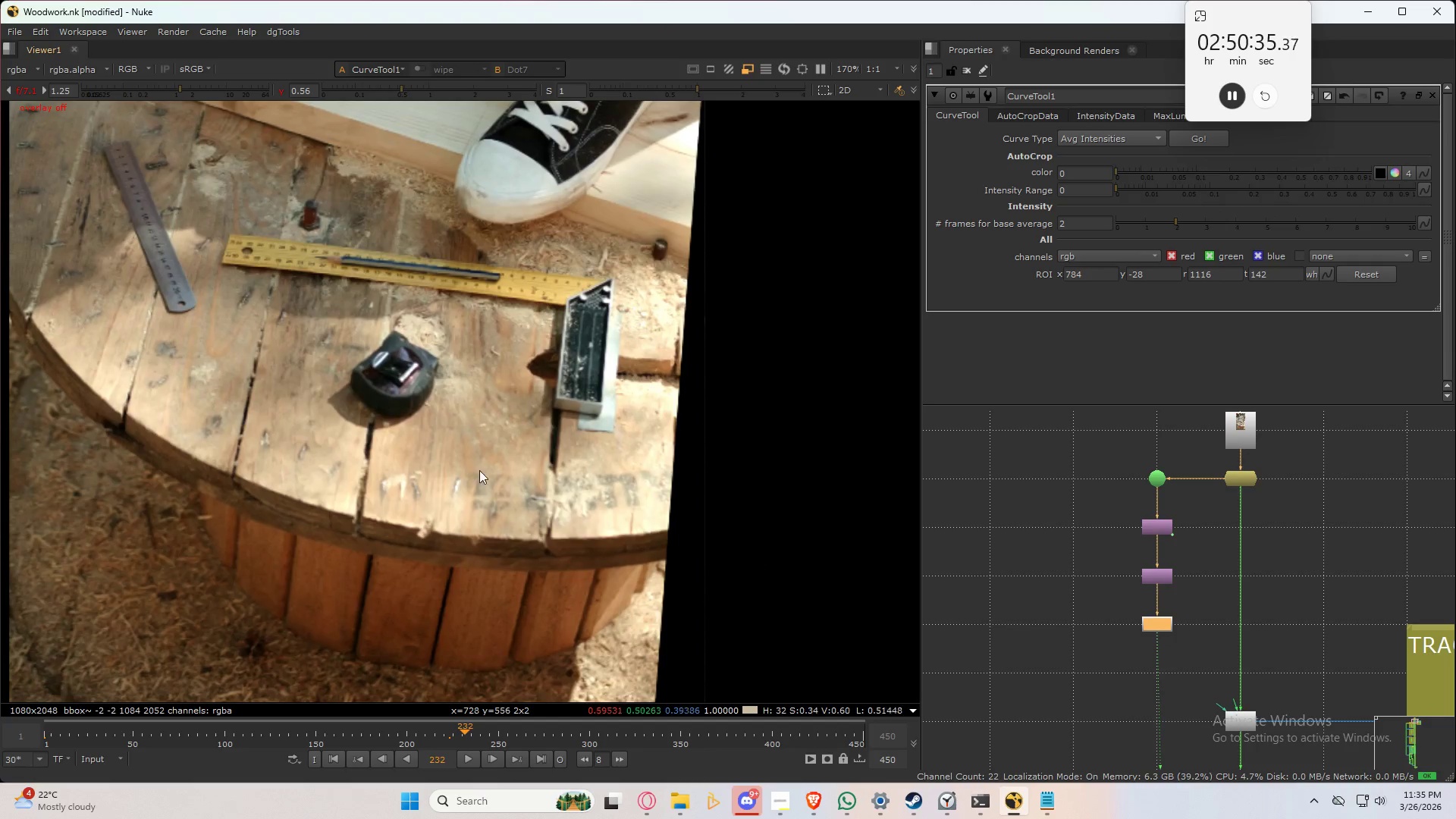 
scroll: coordinate [482, 518], scroll_direction: down, amount: 5.0
 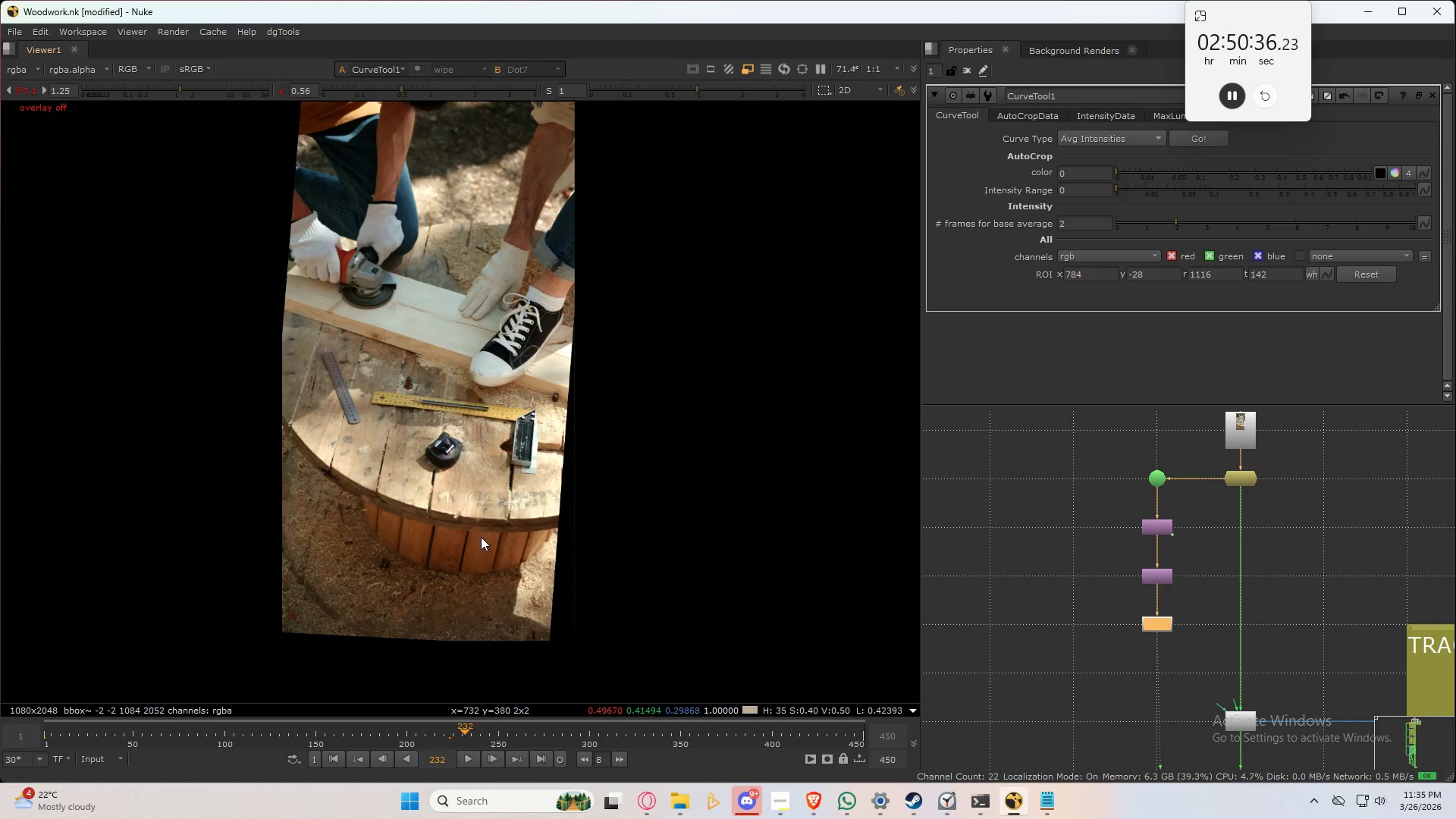 
key(Q)
 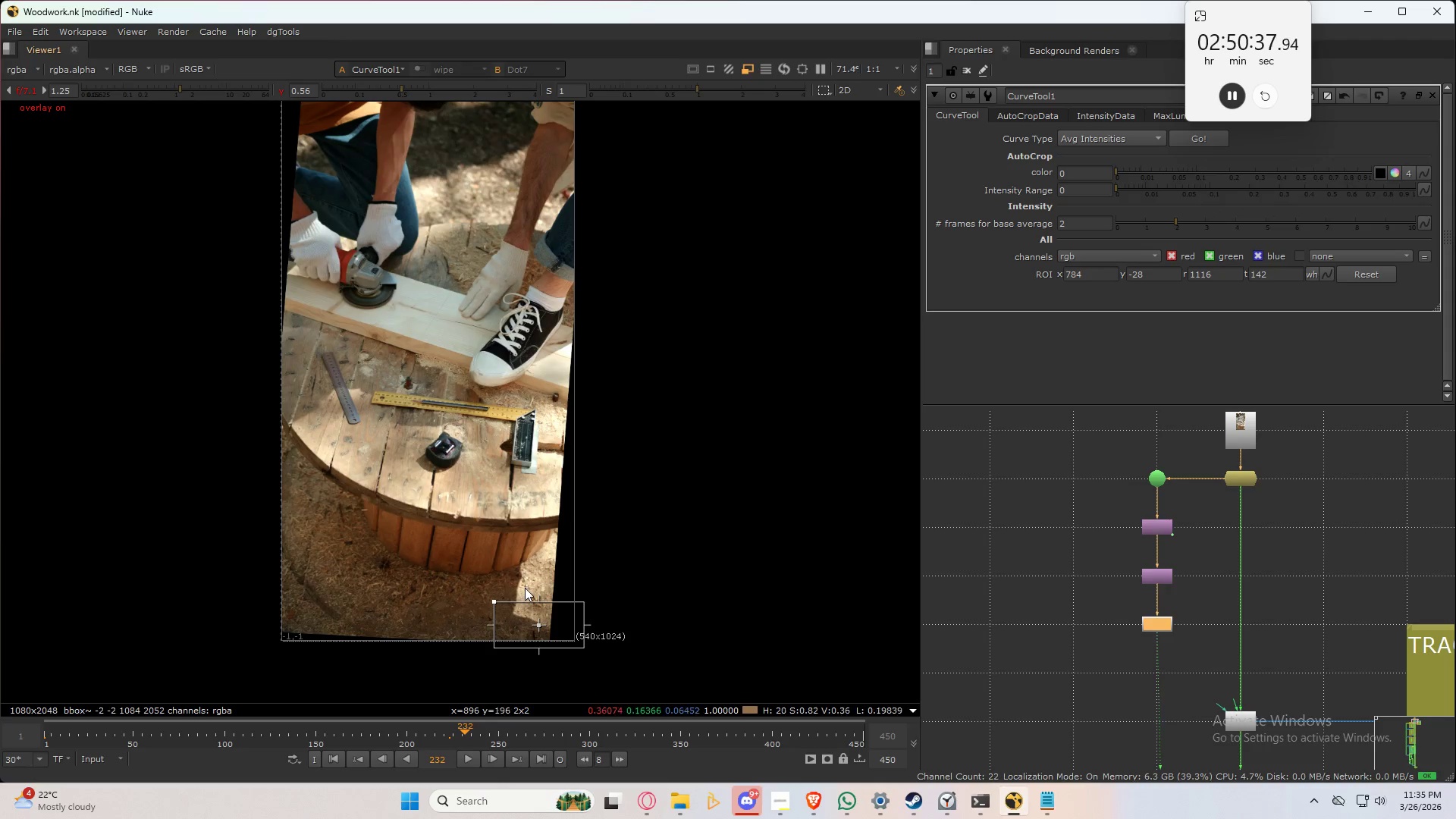 
left_click_drag(start_coordinate=[538, 624], to_coordinate=[503, 494])
 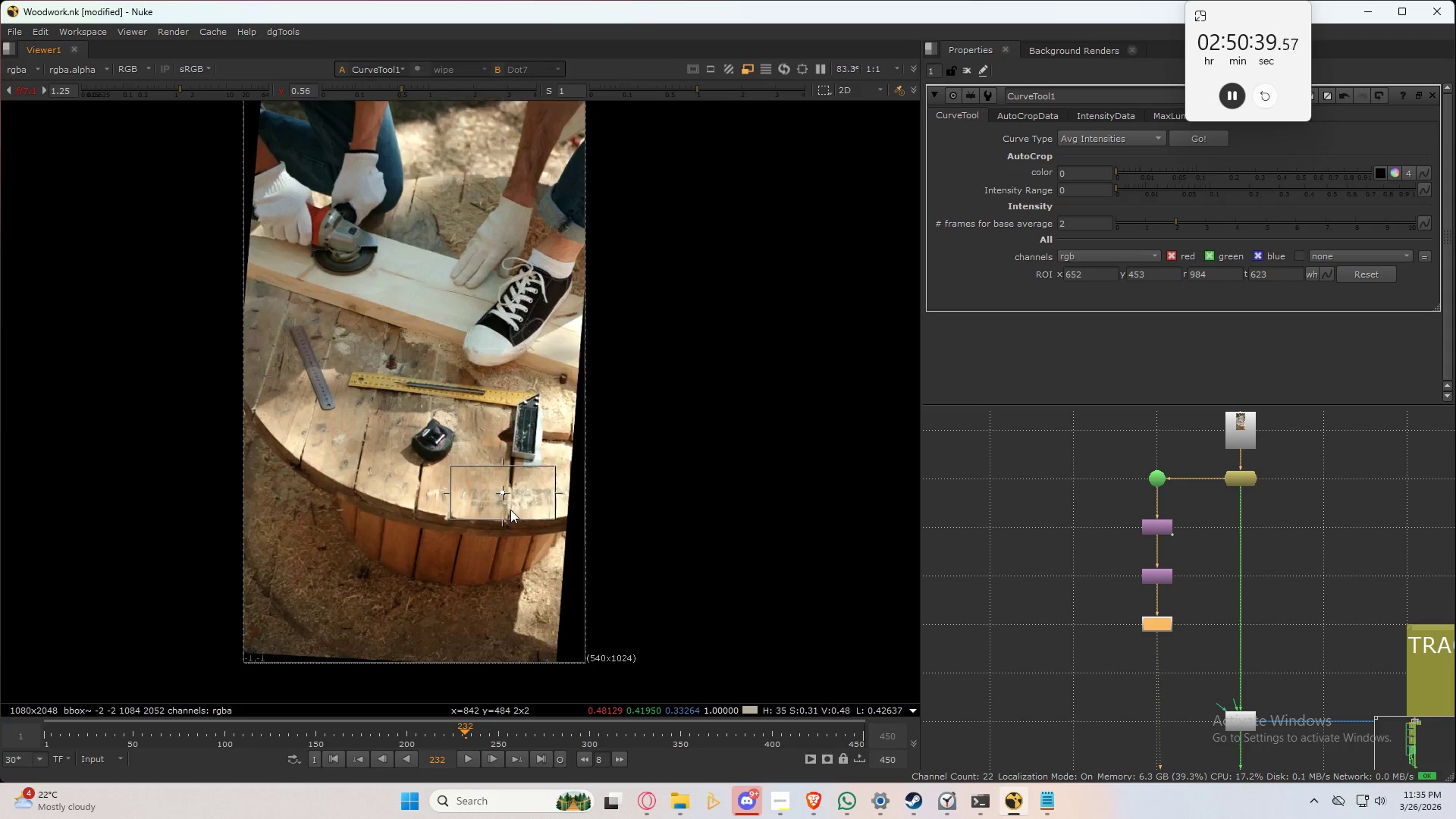 
scroll: coordinate [510, 510], scroll_direction: up, amount: 8.0
 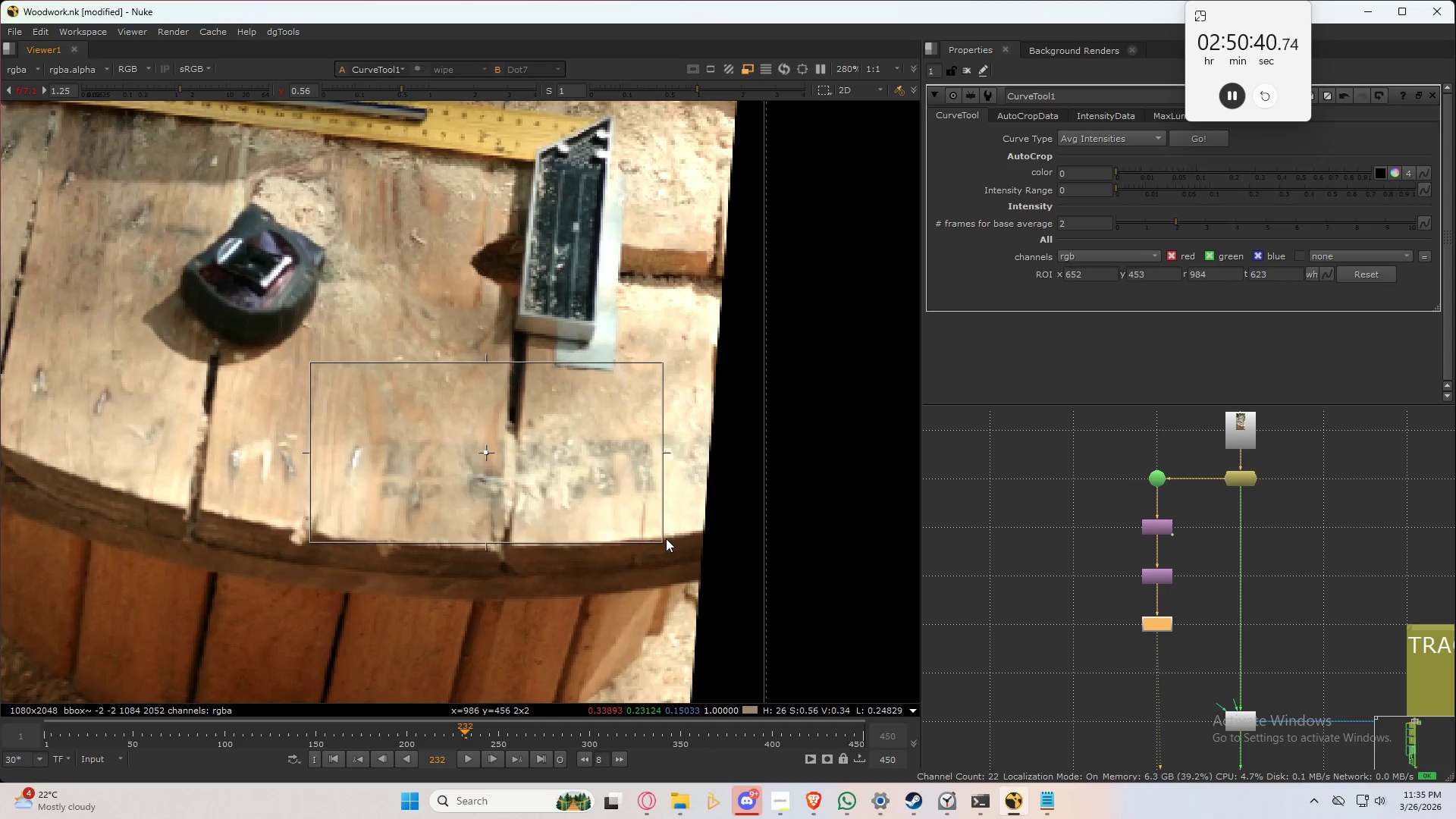 
left_click_drag(start_coordinate=[666, 540], to_coordinate=[416, 475])
 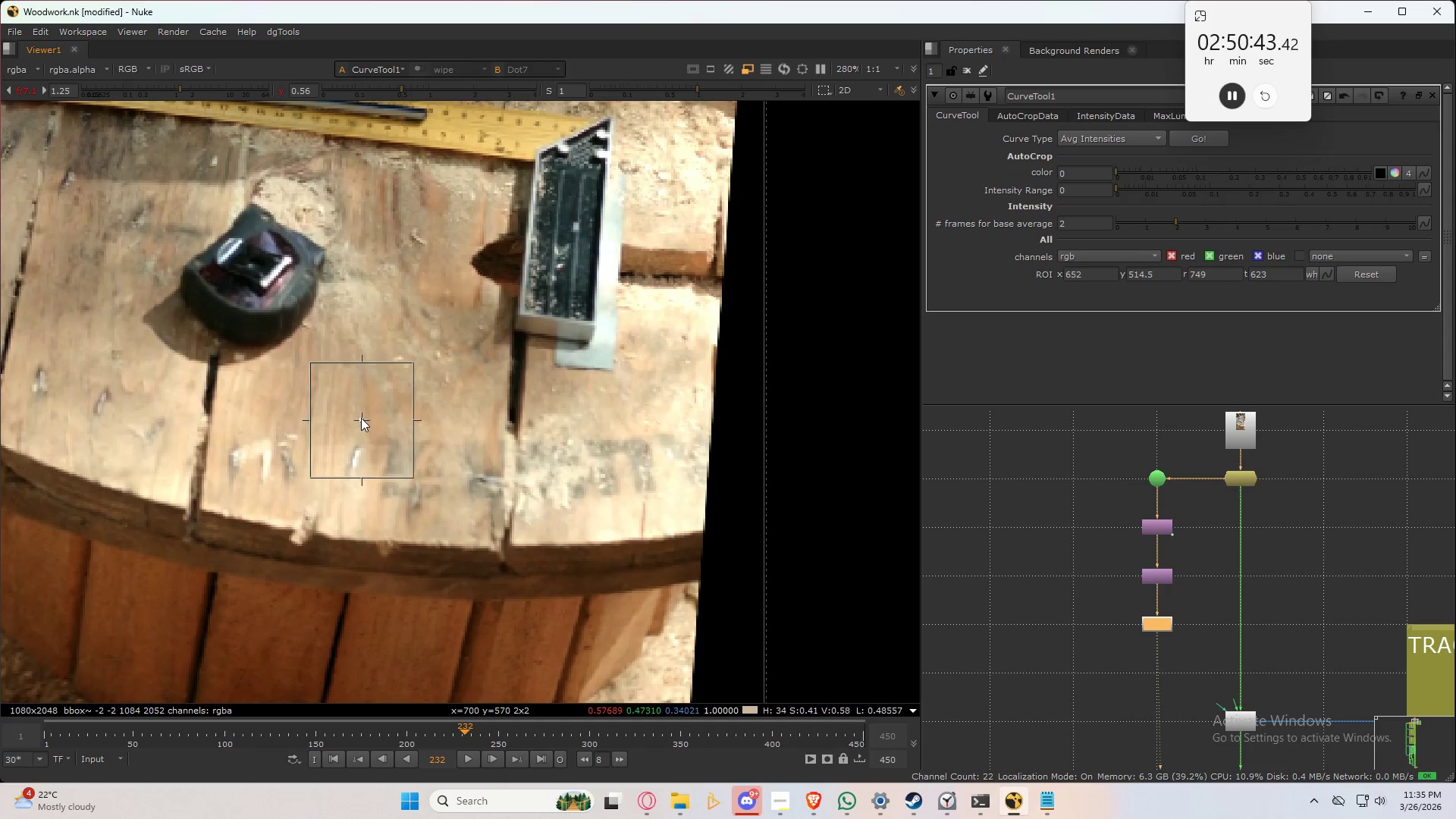 
left_click_drag(start_coordinate=[361, 418], to_coordinate=[426, 460])
 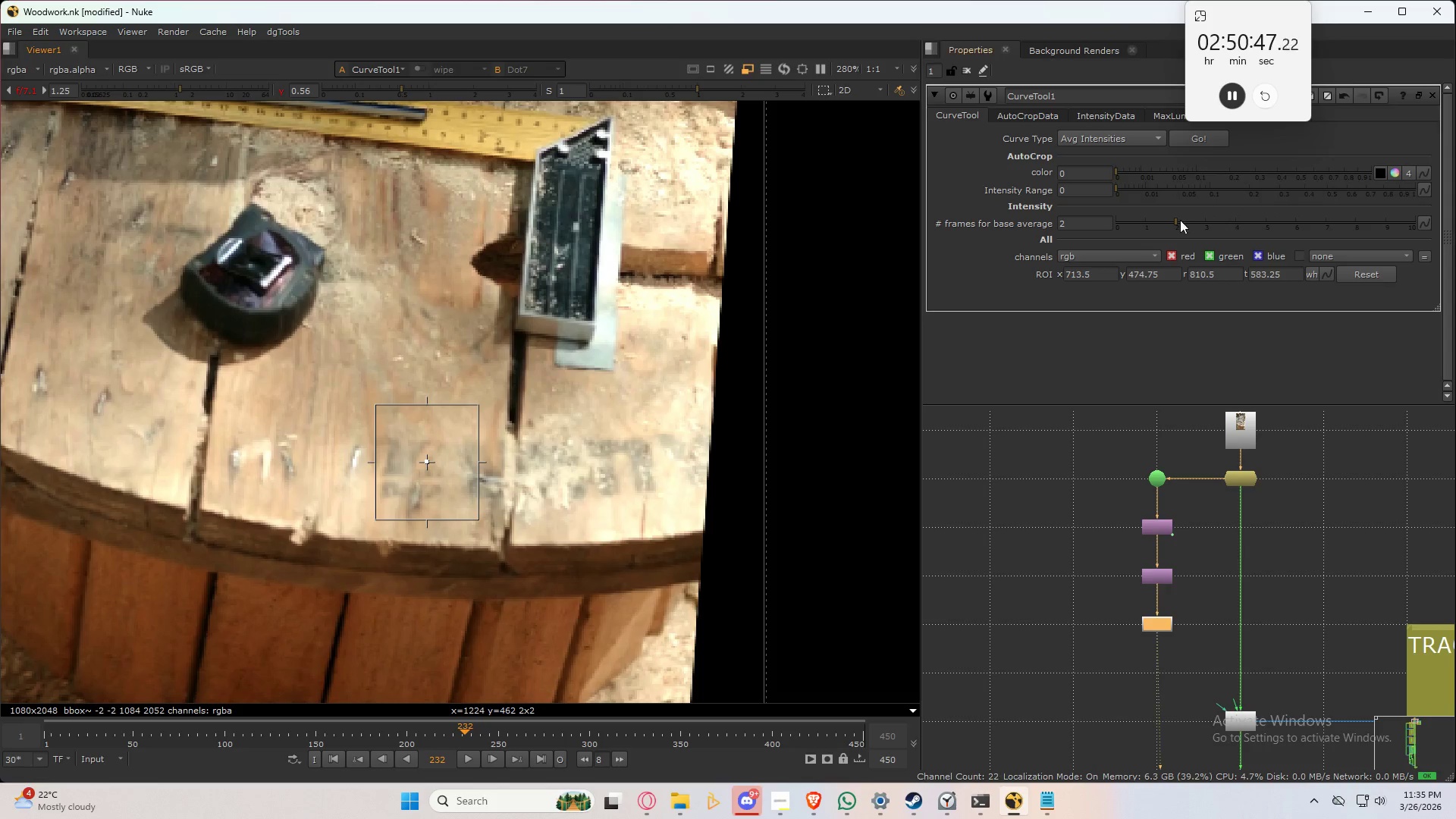 
left_click([1189, 143])
 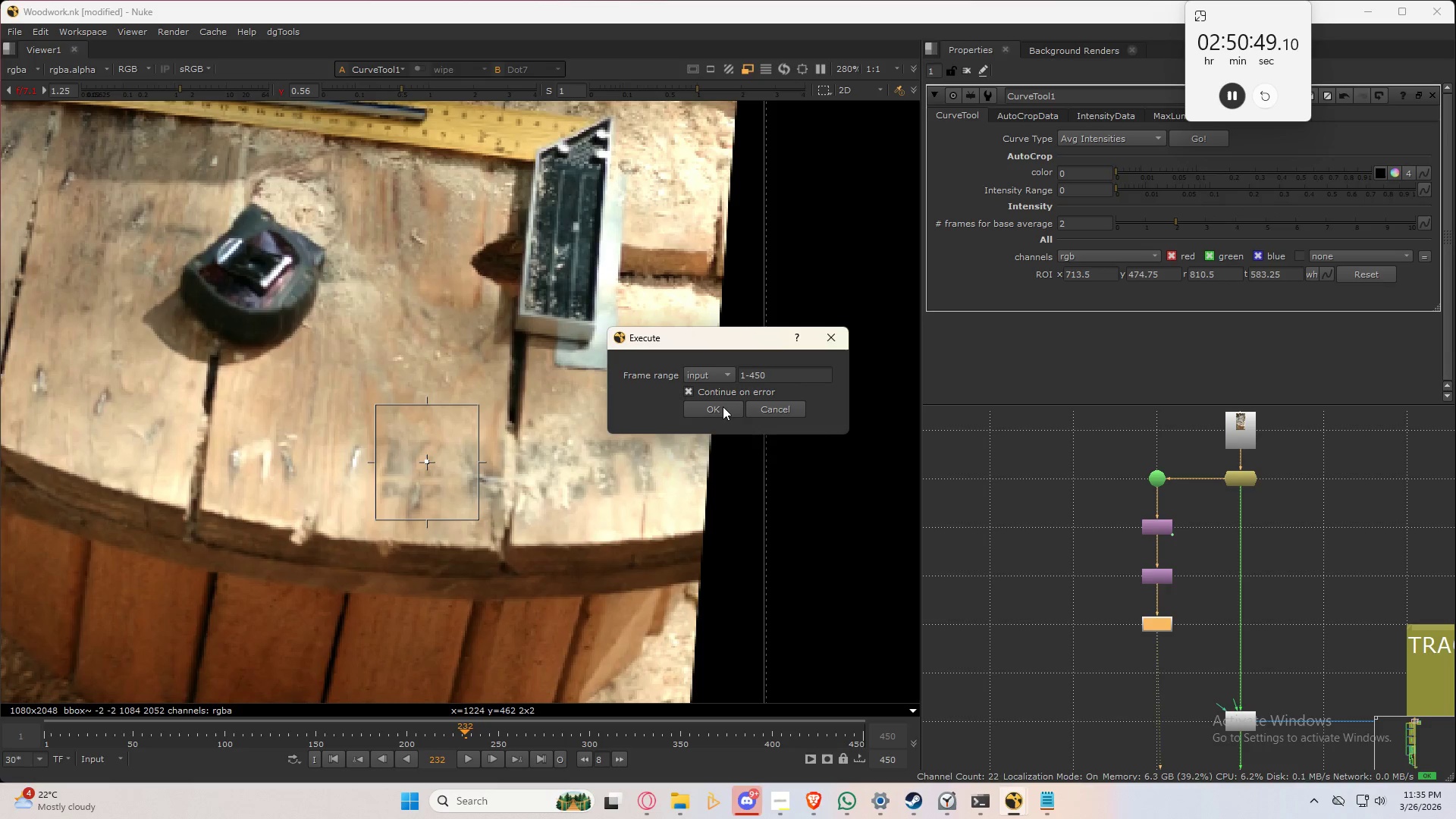 
left_click([723, 406])
 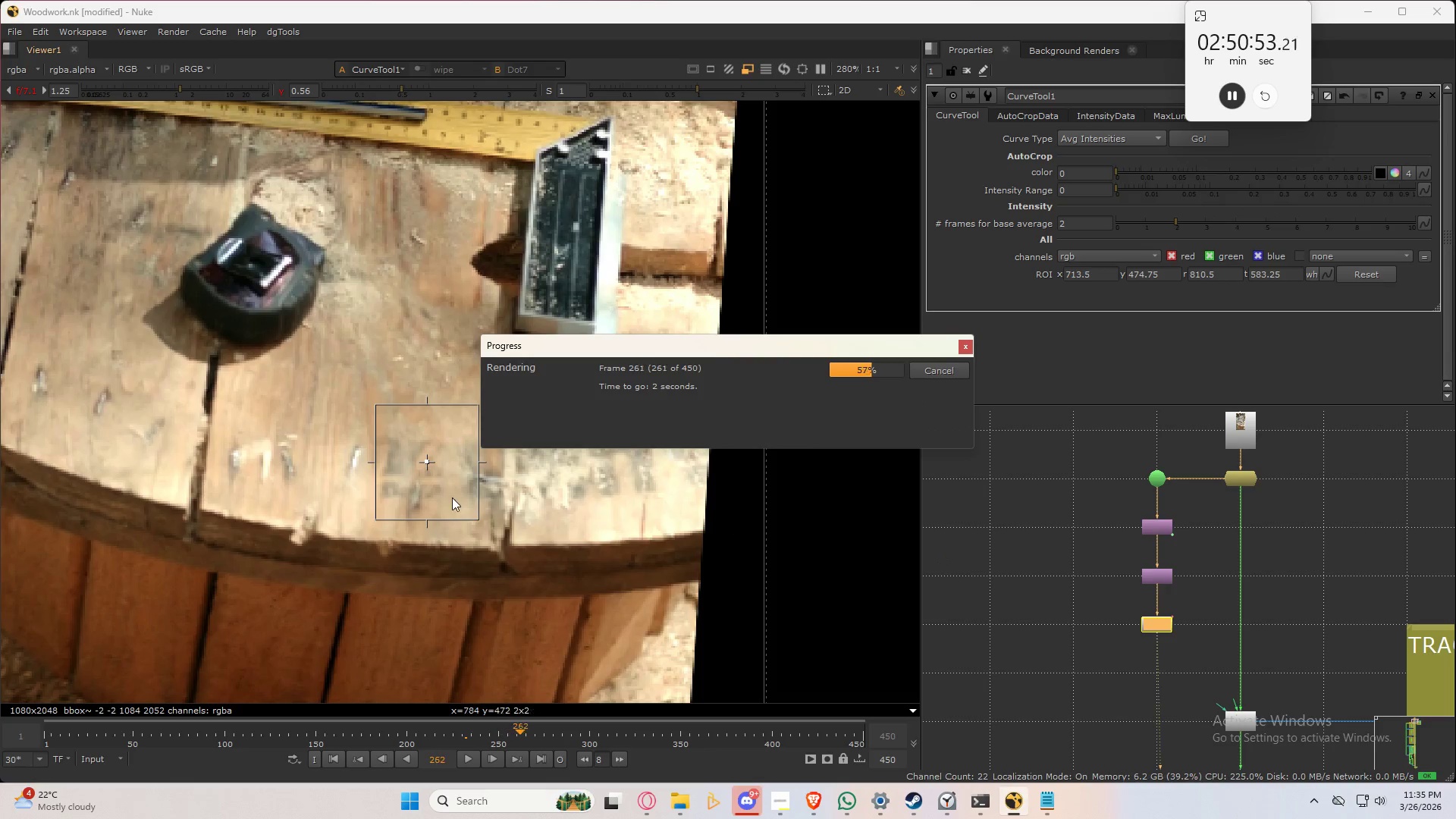 
wait(8.8)
 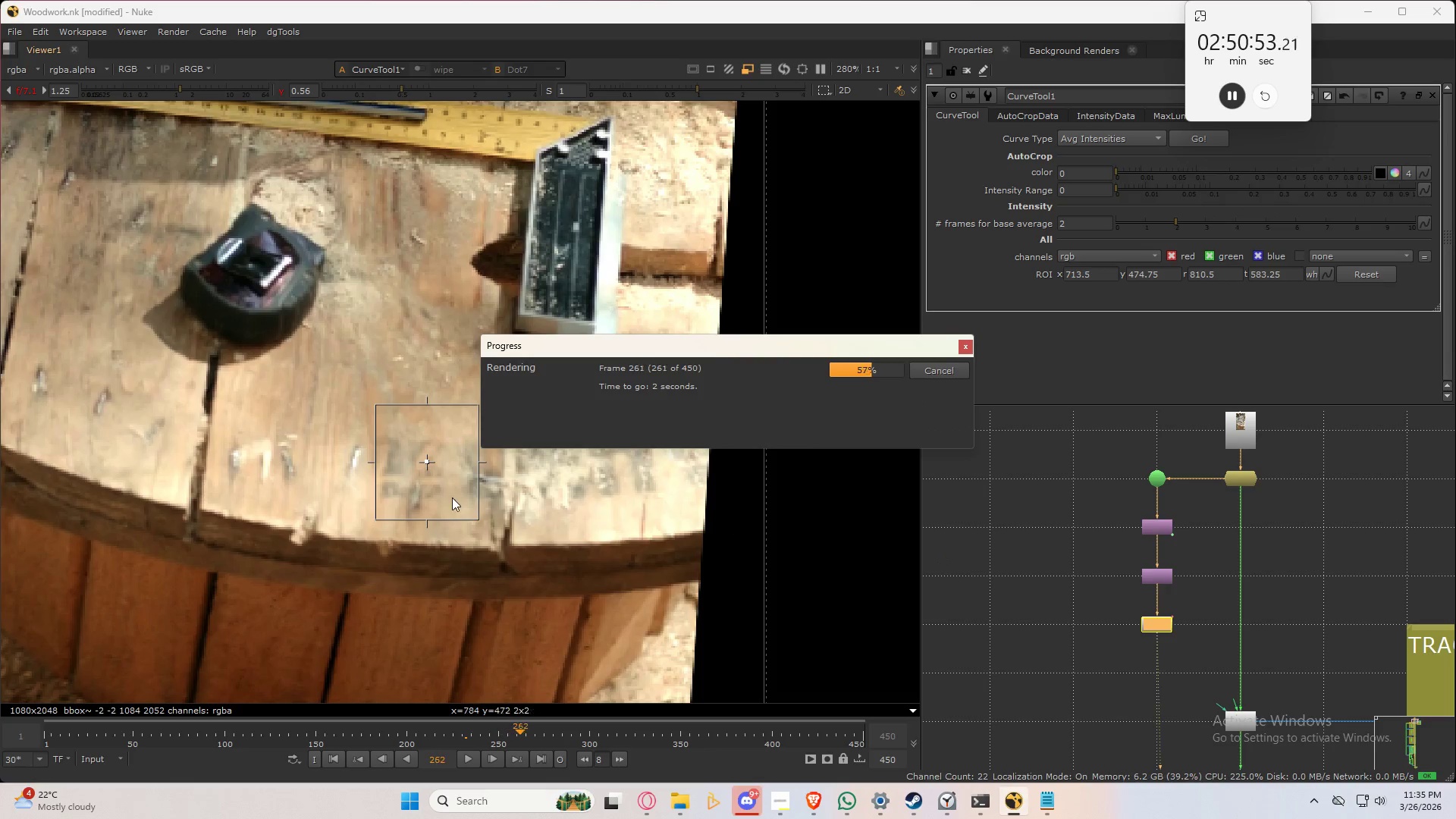 
double_click([1031, 557])
 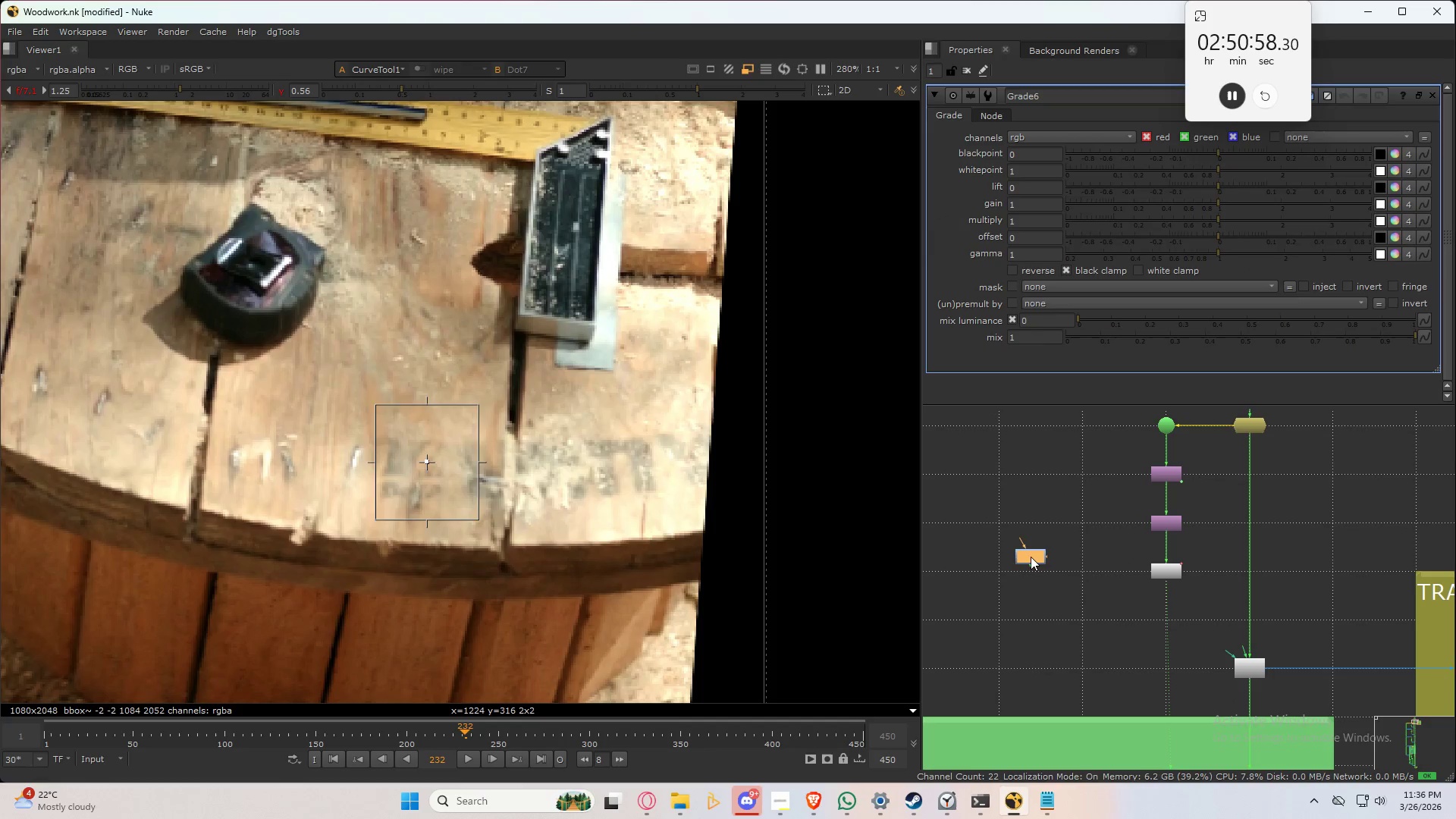 
key(G)
 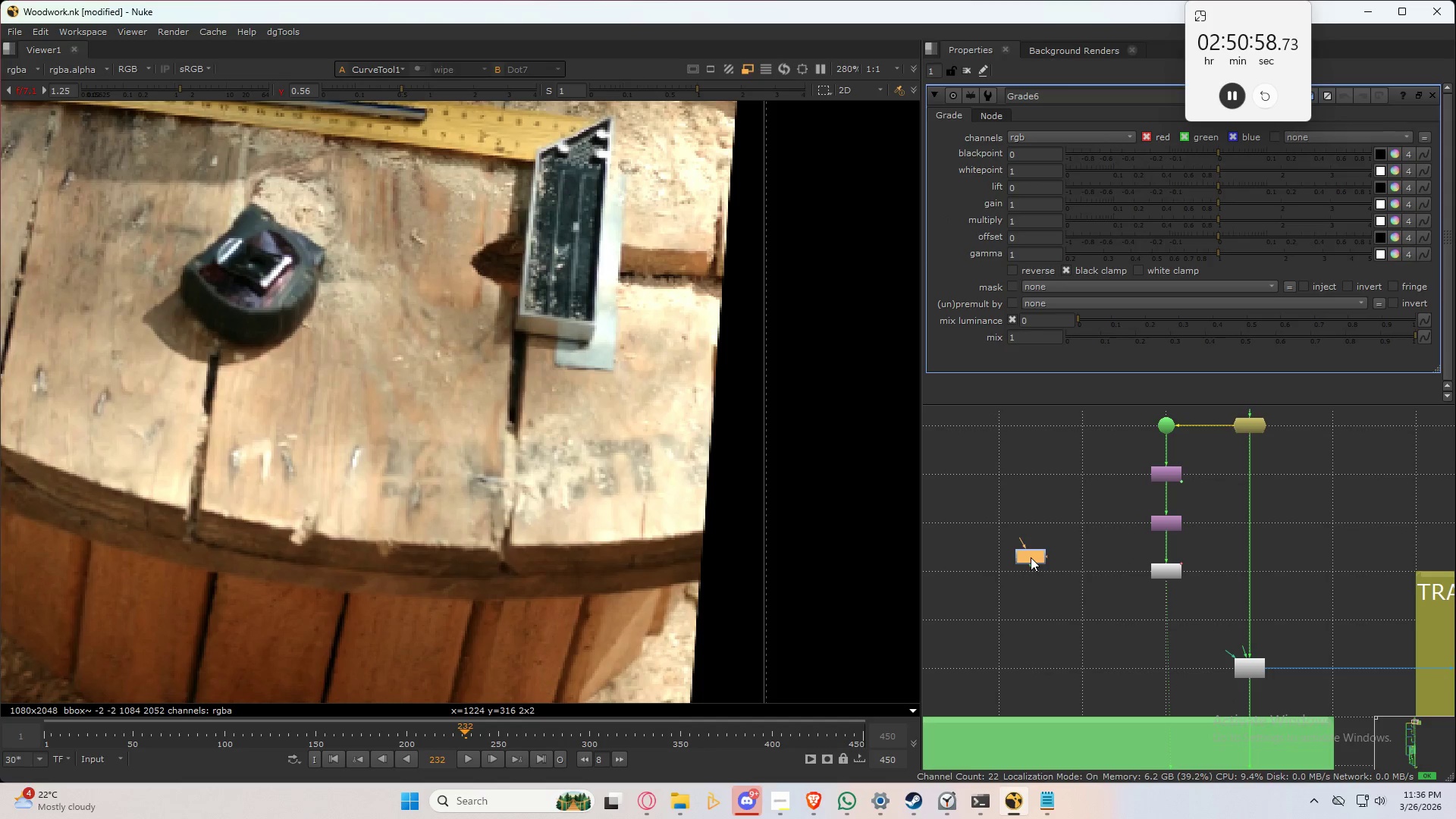 
left_click_drag(start_coordinate=[1031, 557], to_coordinate=[1078, 569])
 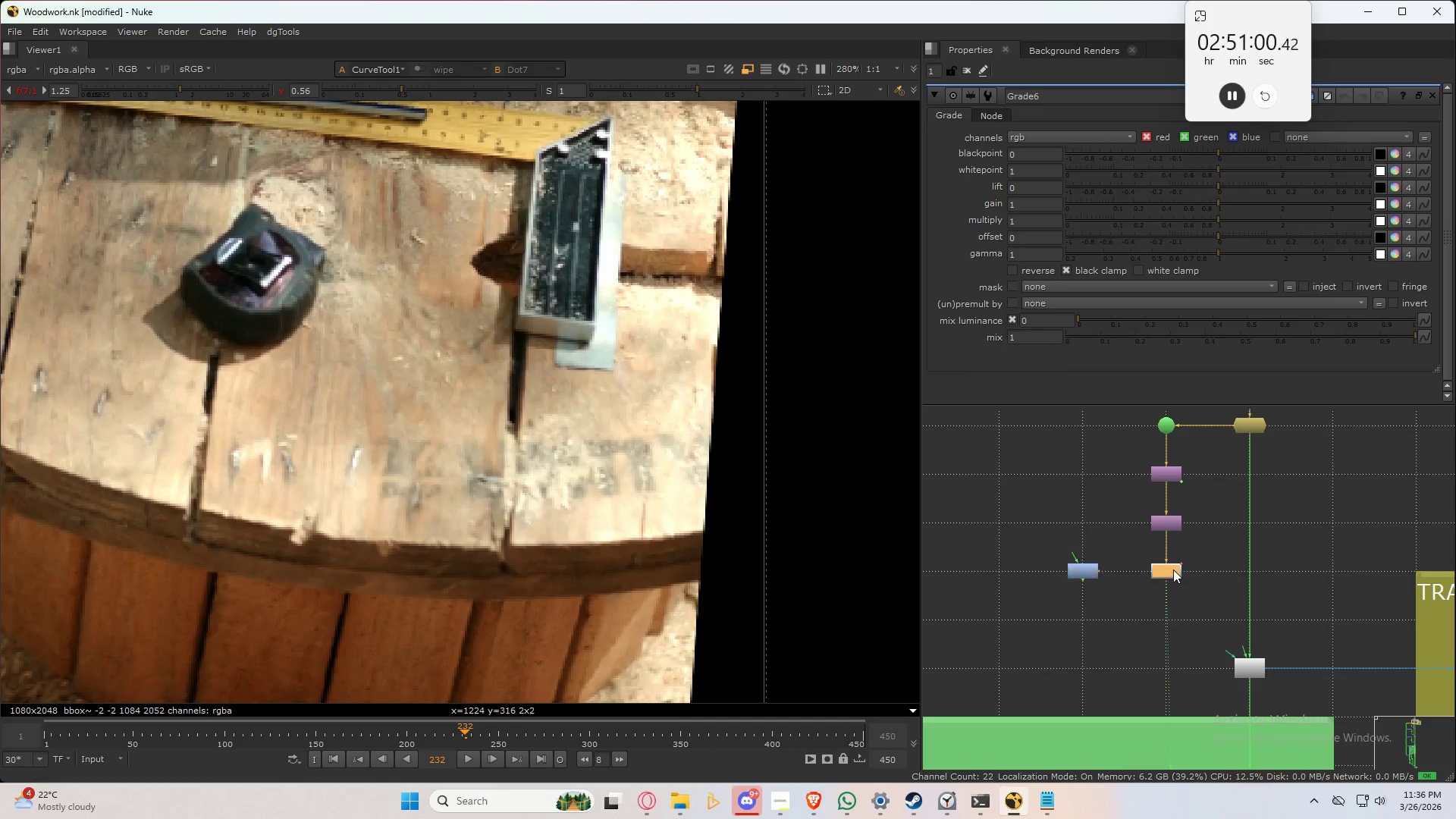 
double_click([1173, 570])
 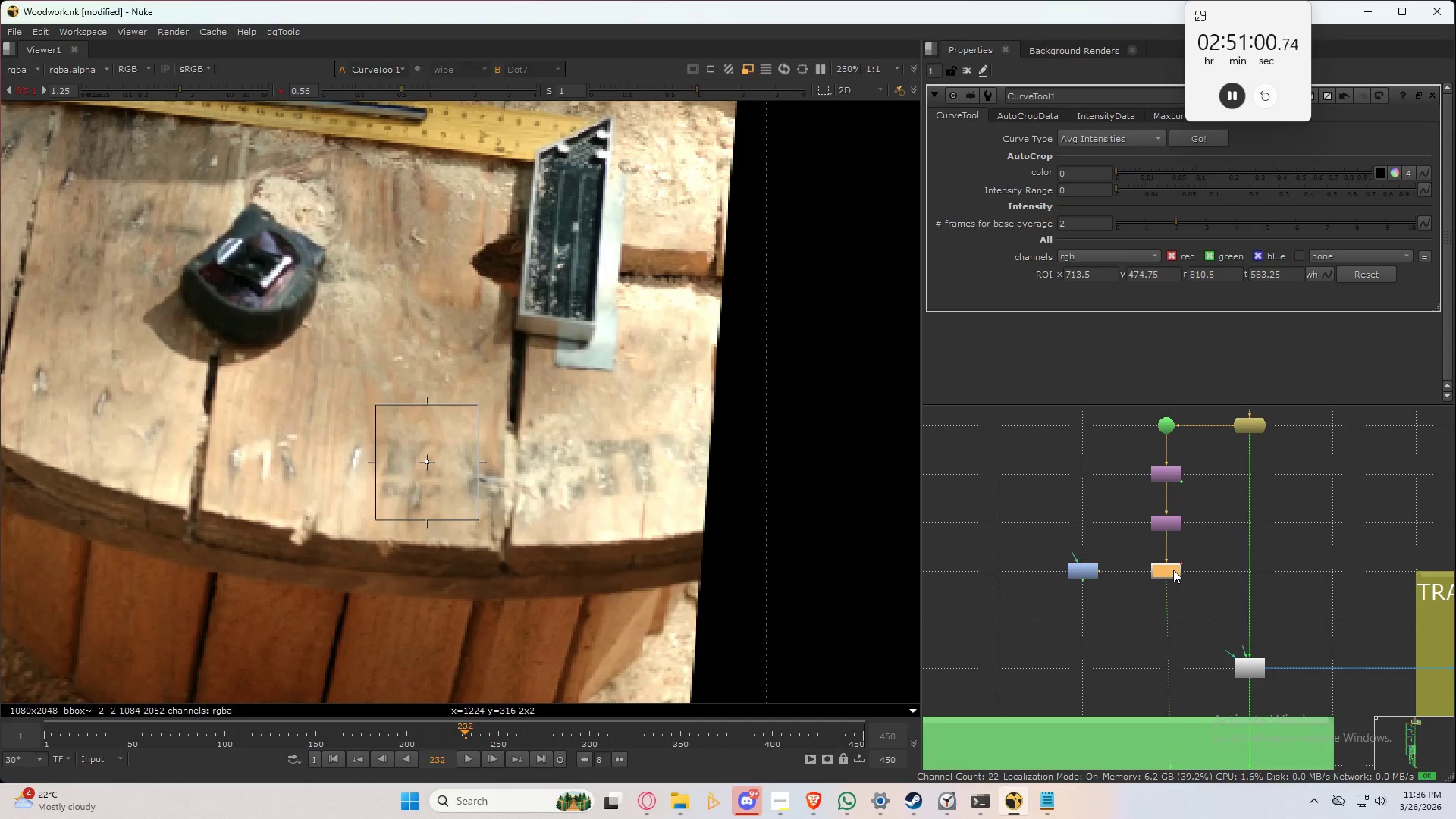 
triple_click([1173, 570])
 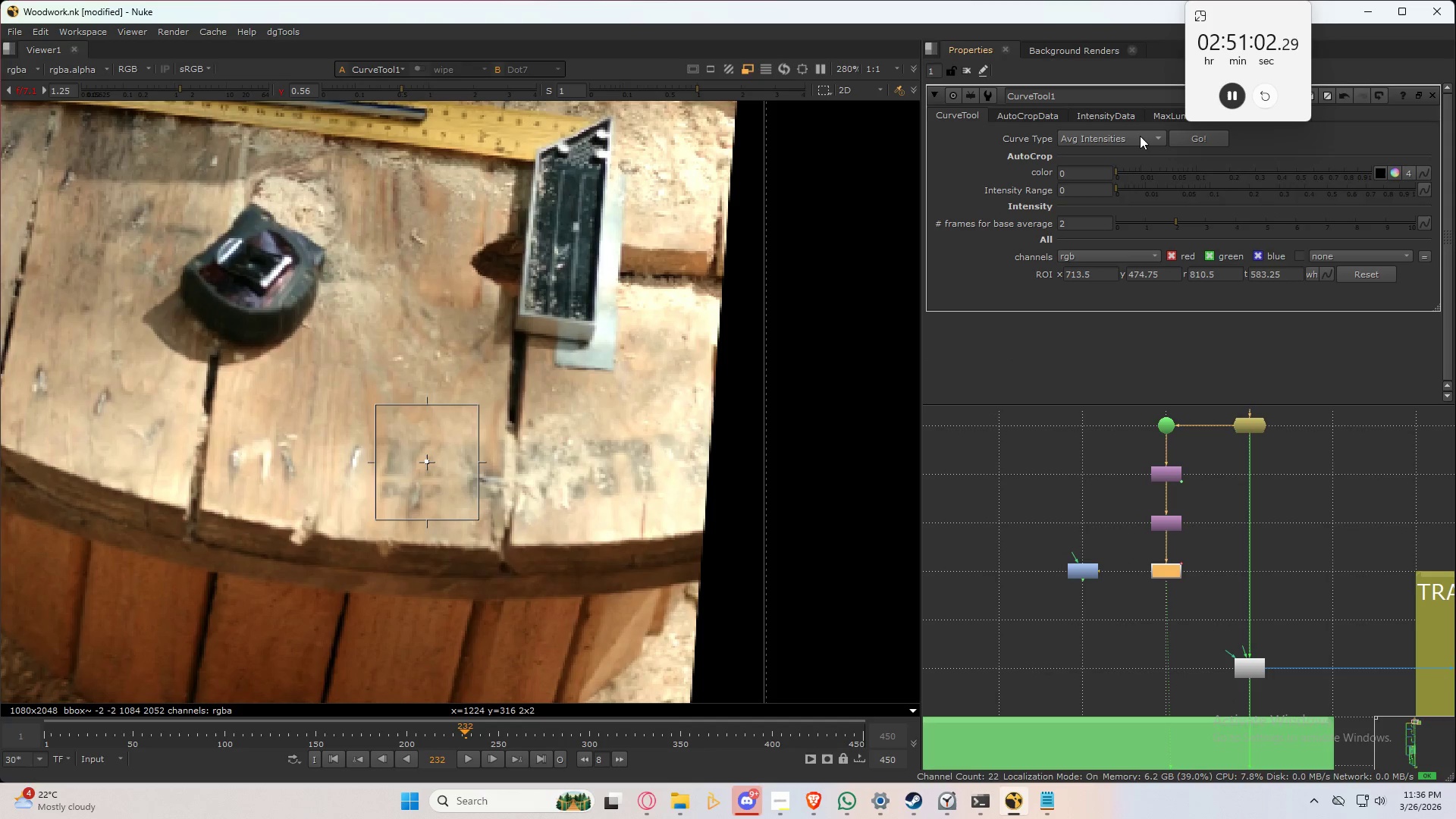 
left_click([1106, 117])
 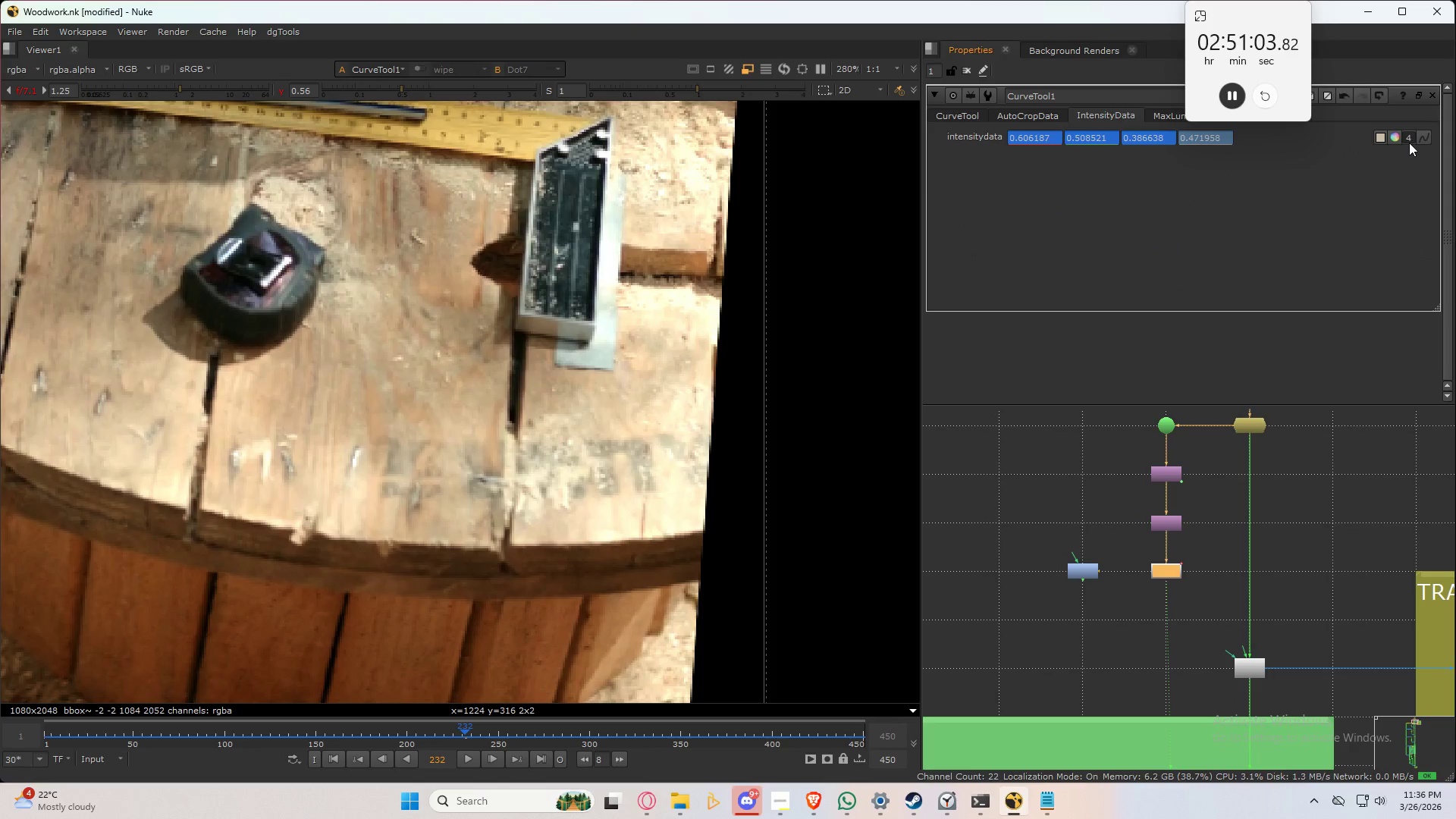 
hold_key(key=ControlLeft, duration=1.5)
left_click_drag(start_coordinate=[1423, 140], to_coordinate=[1431, 140])
 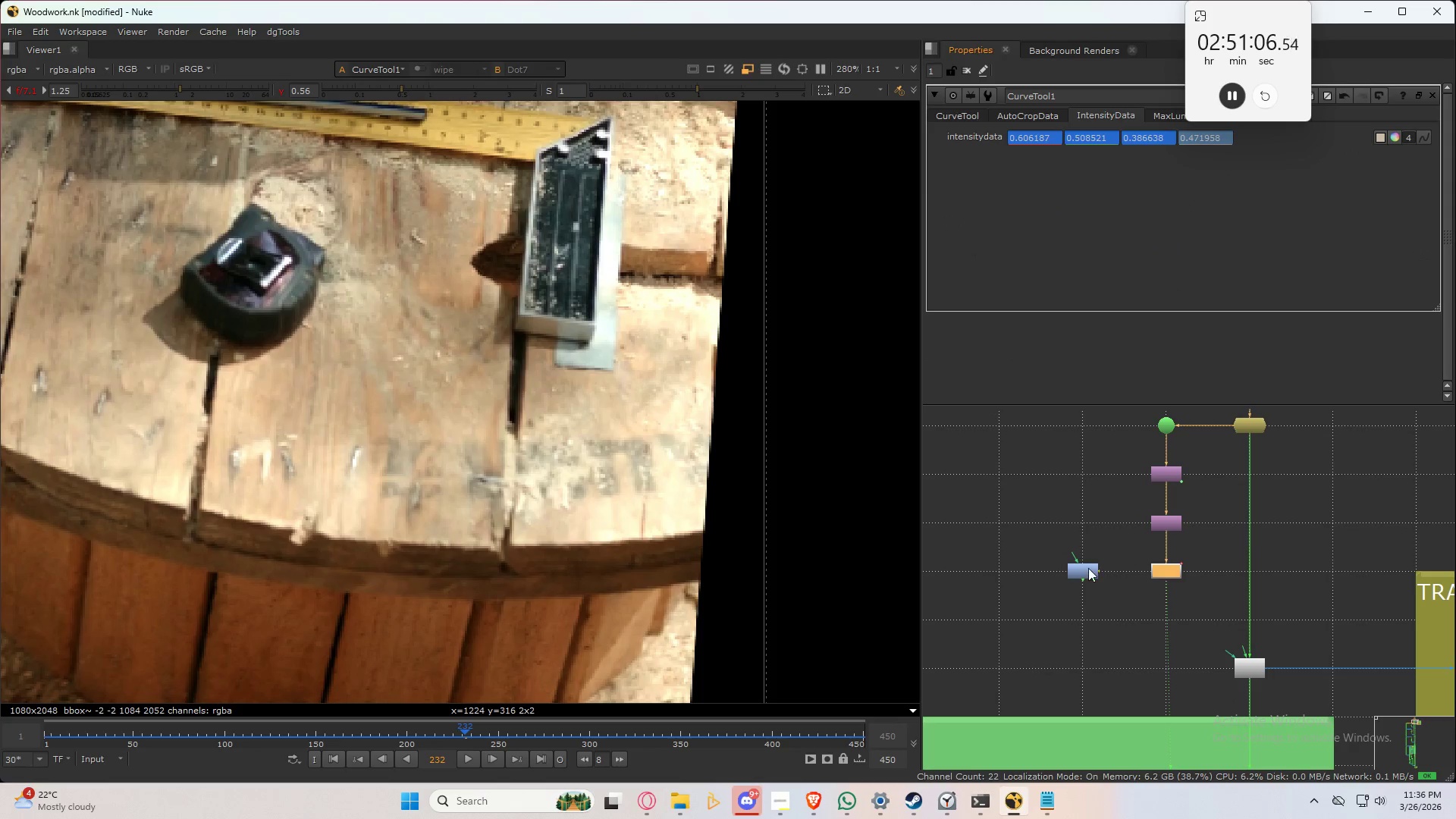 
hold_key(key=ControlLeft, duration=0.5)
 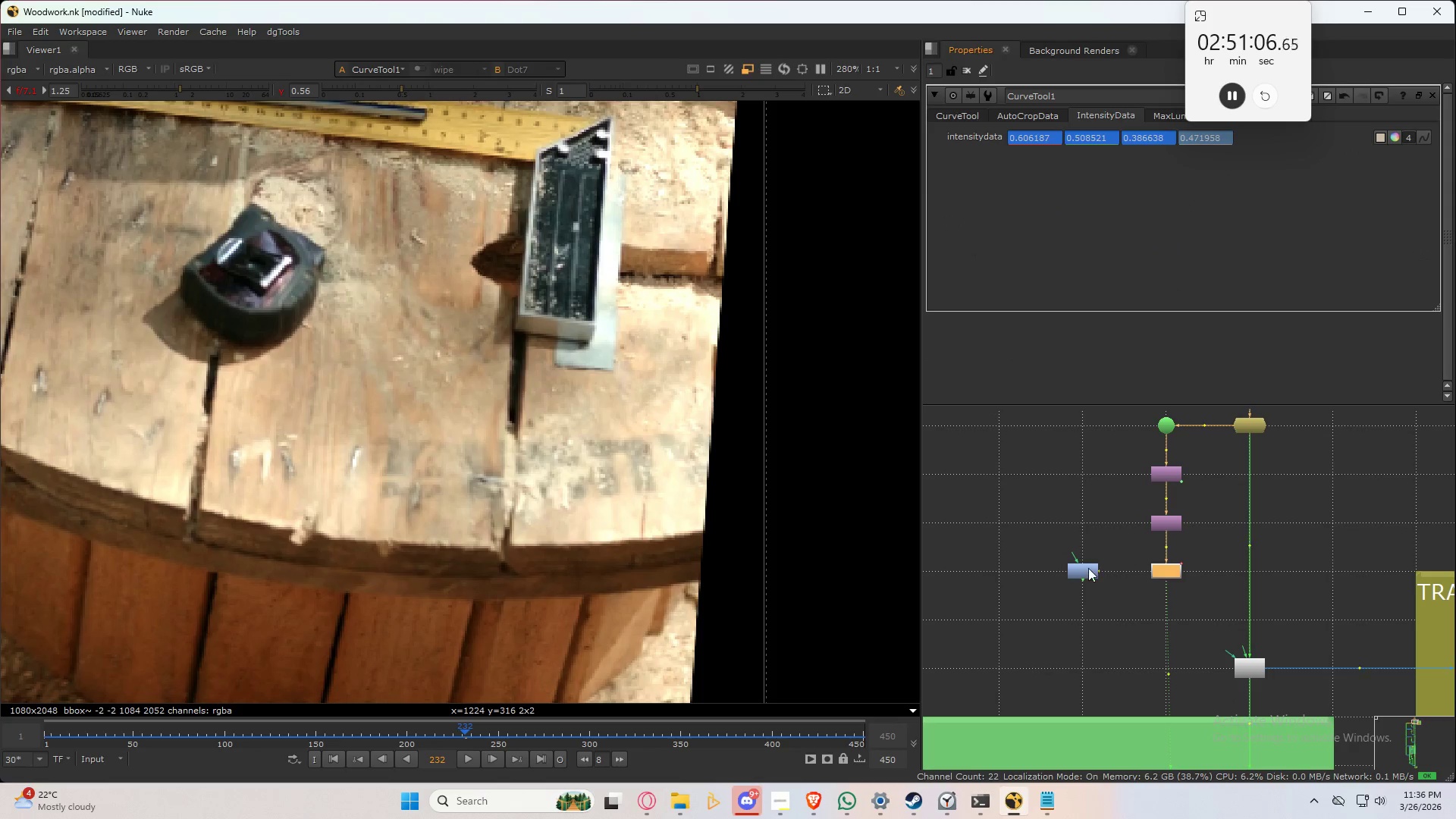 
hold_key(key=ControlLeft, duration=1.06)
double_click([1088, 568])
 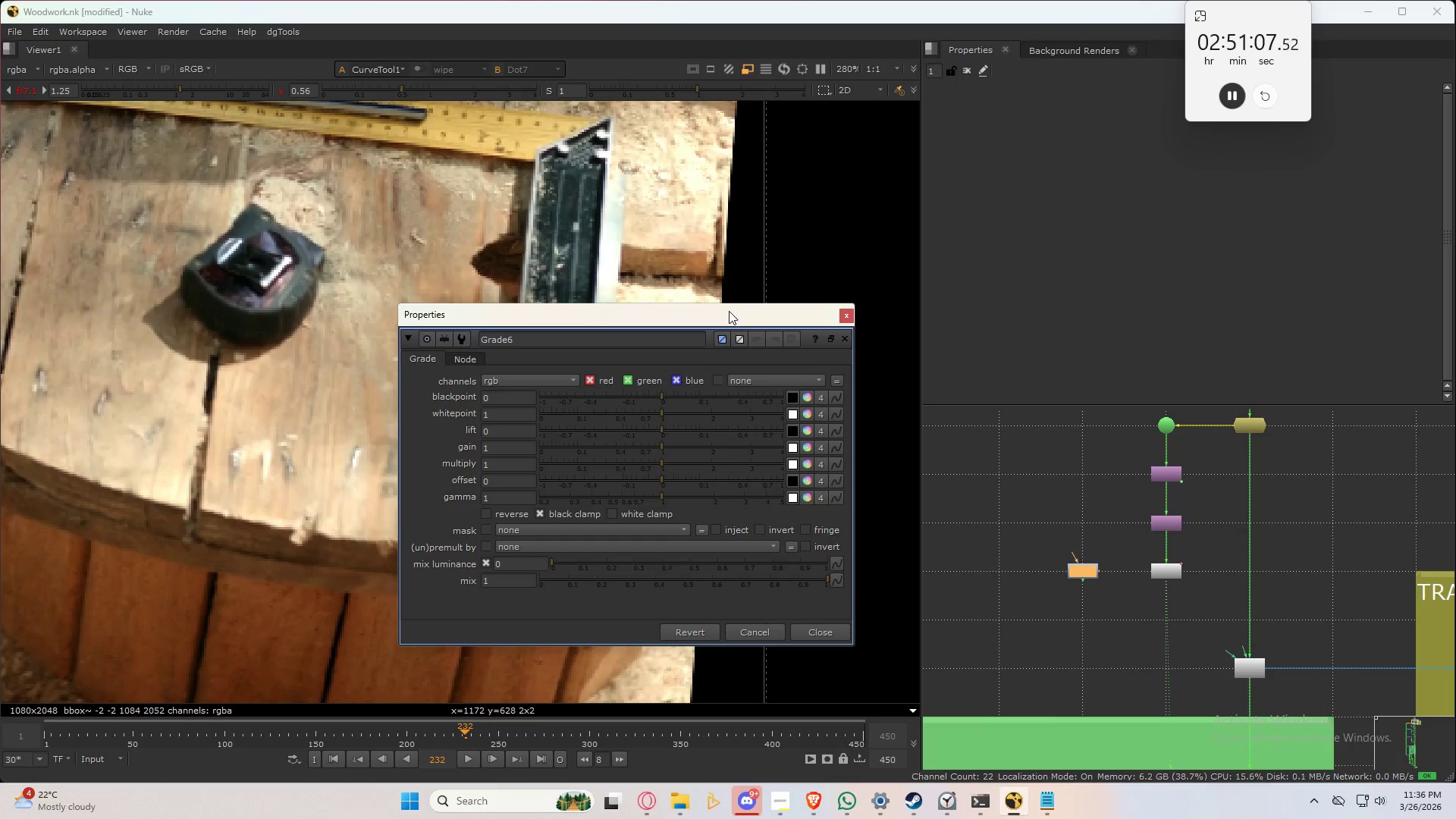 
left_click_drag(start_coordinate=[729, 309], to_coordinate=[665, 320])
 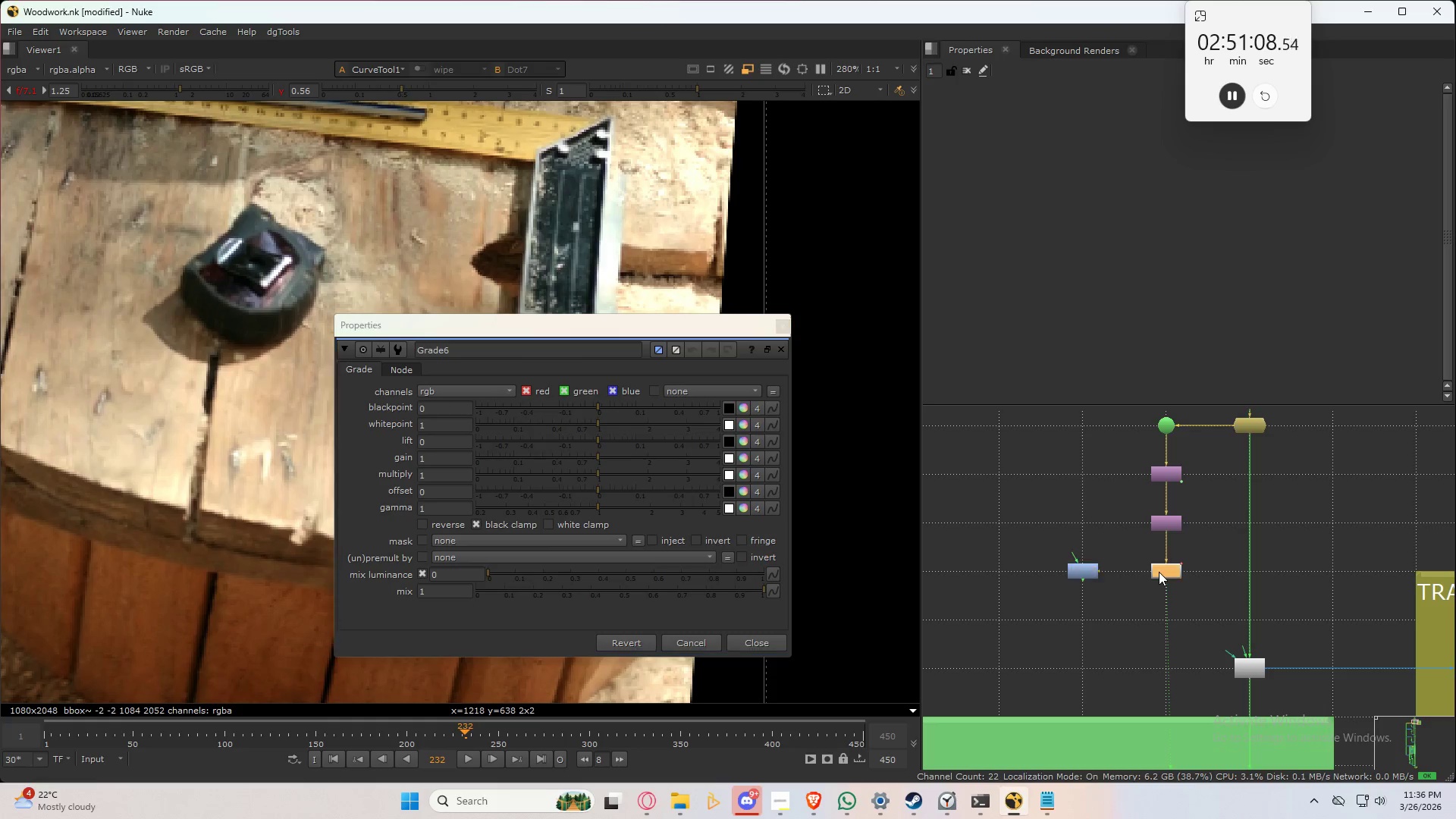 
double_click([1159, 572])
 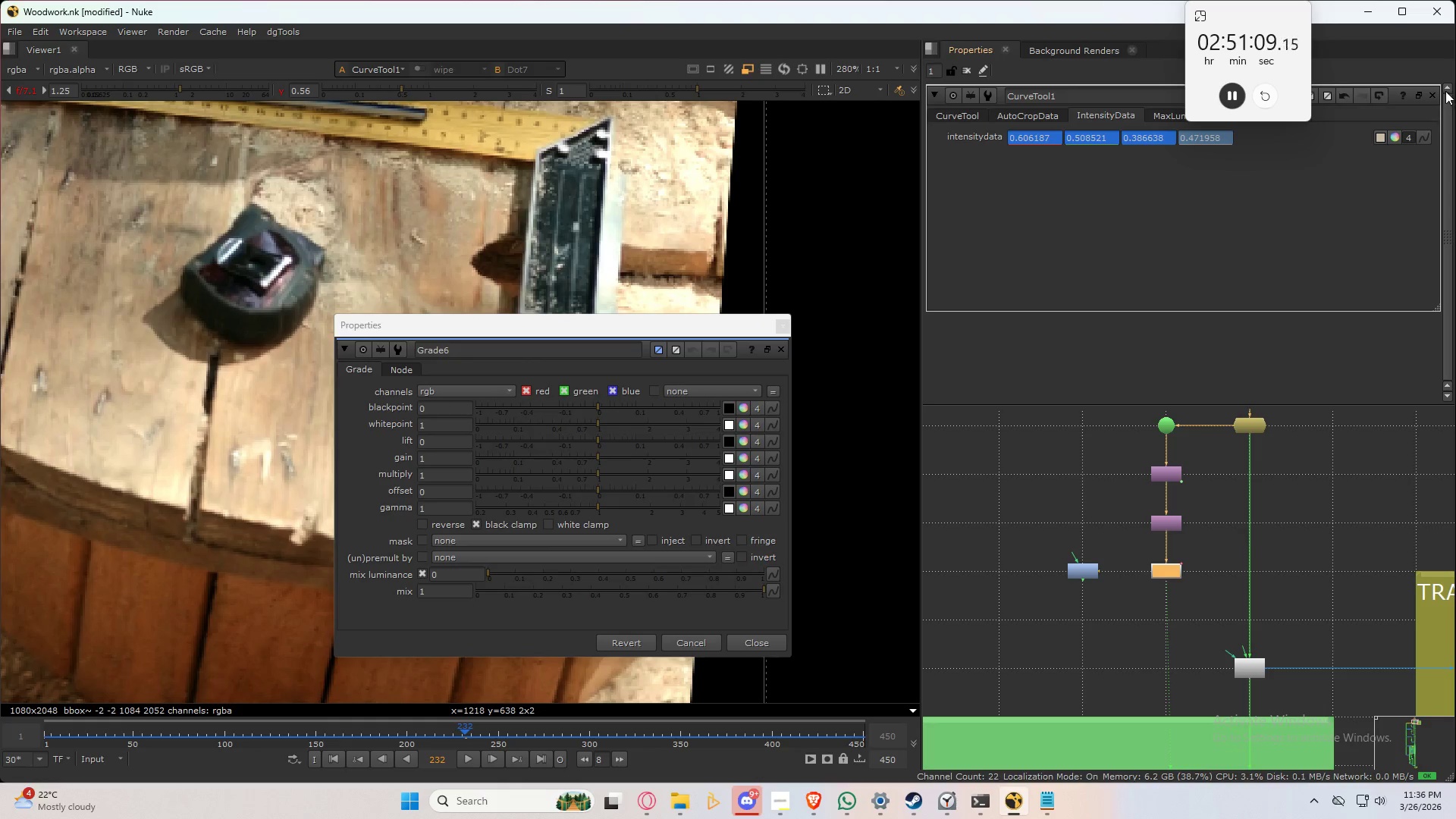 
hold_key(key=ControlLeft, duration=1.51)
left_click_drag(start_coordinate=[1425, 133], to_coordinate=[773, 457])
 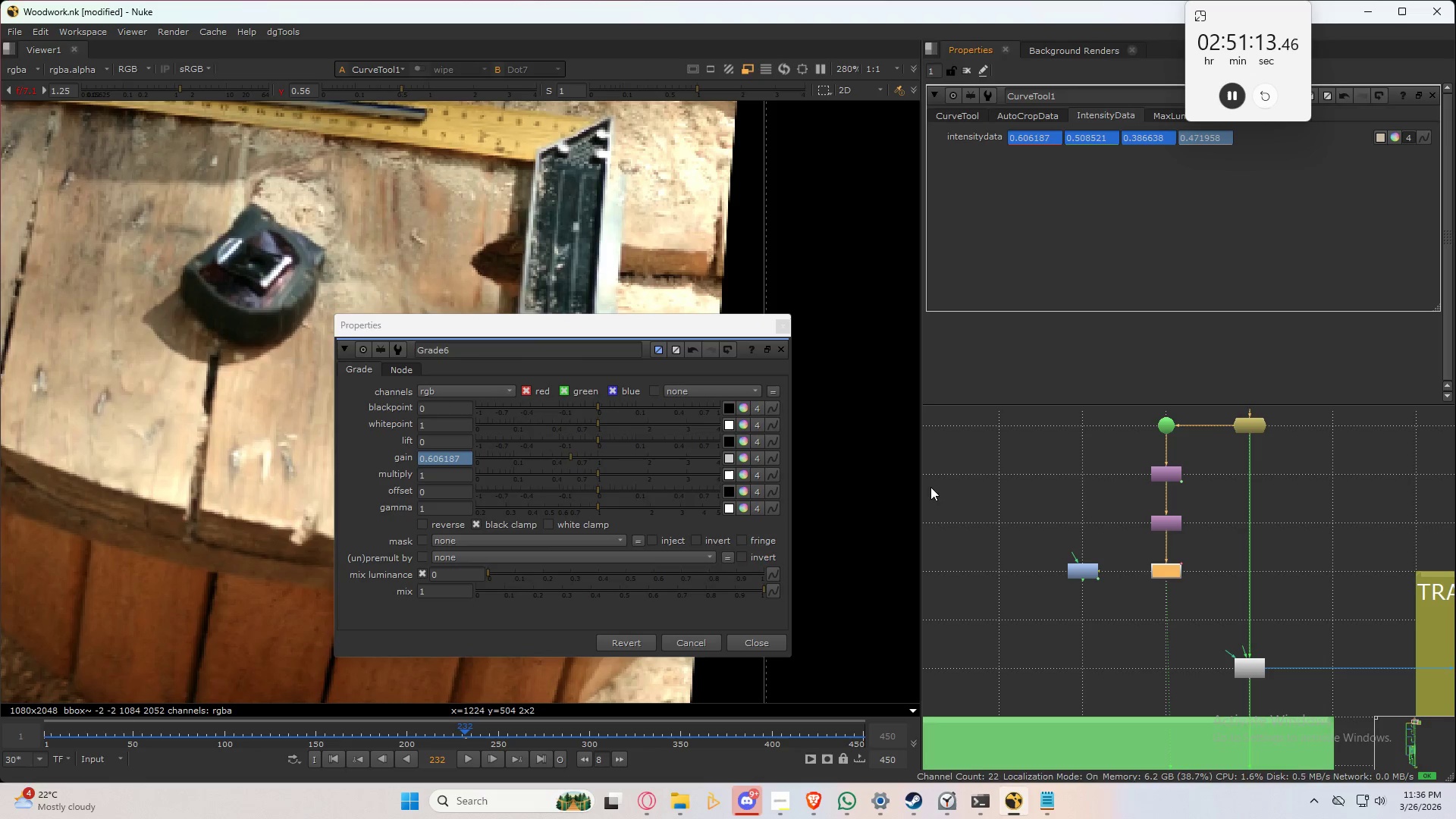 
hold_key(key=ControlLeft, duration=1.5)
 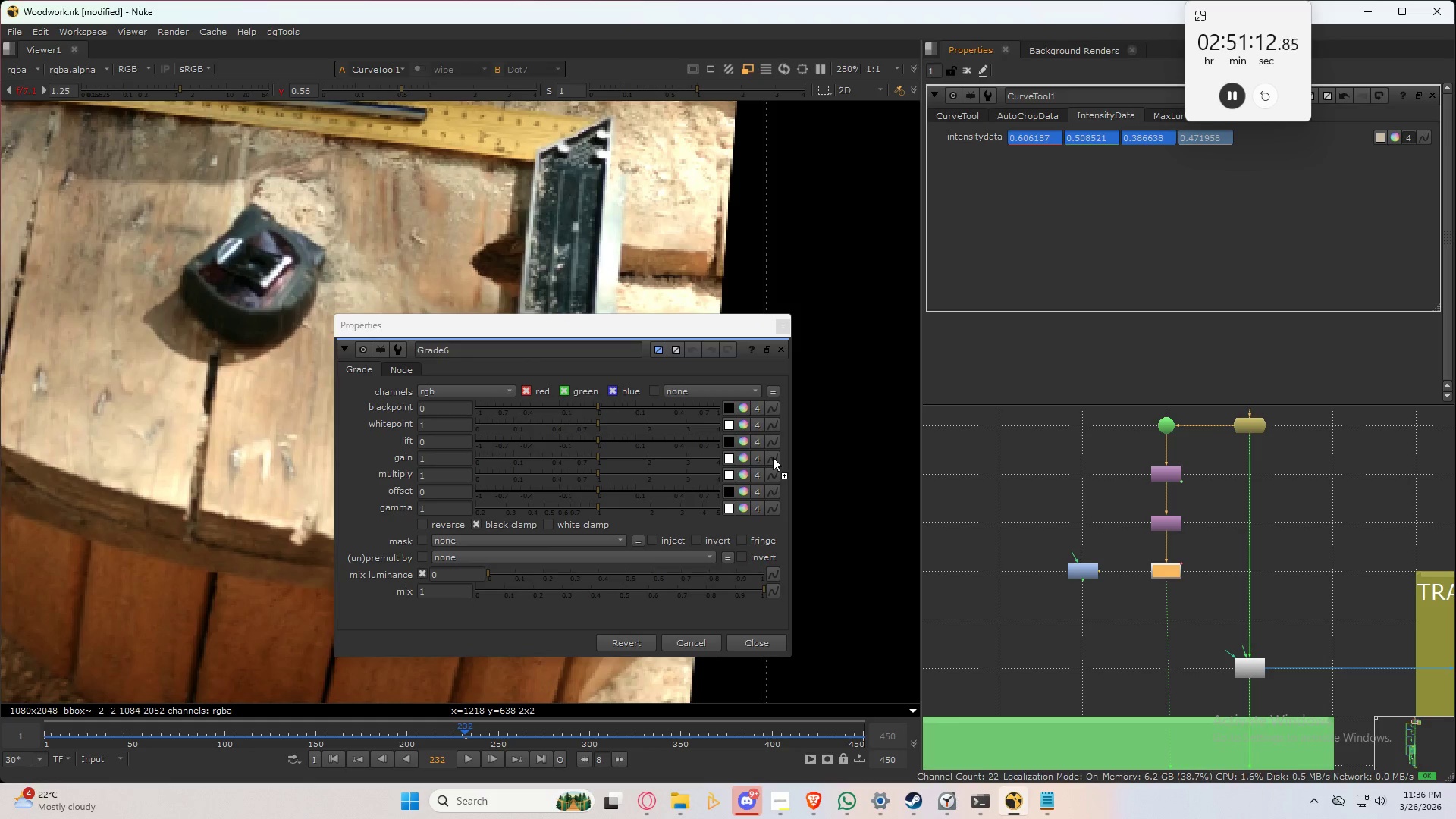 
hold_key(key=ControlLeft, duration=0.78)
 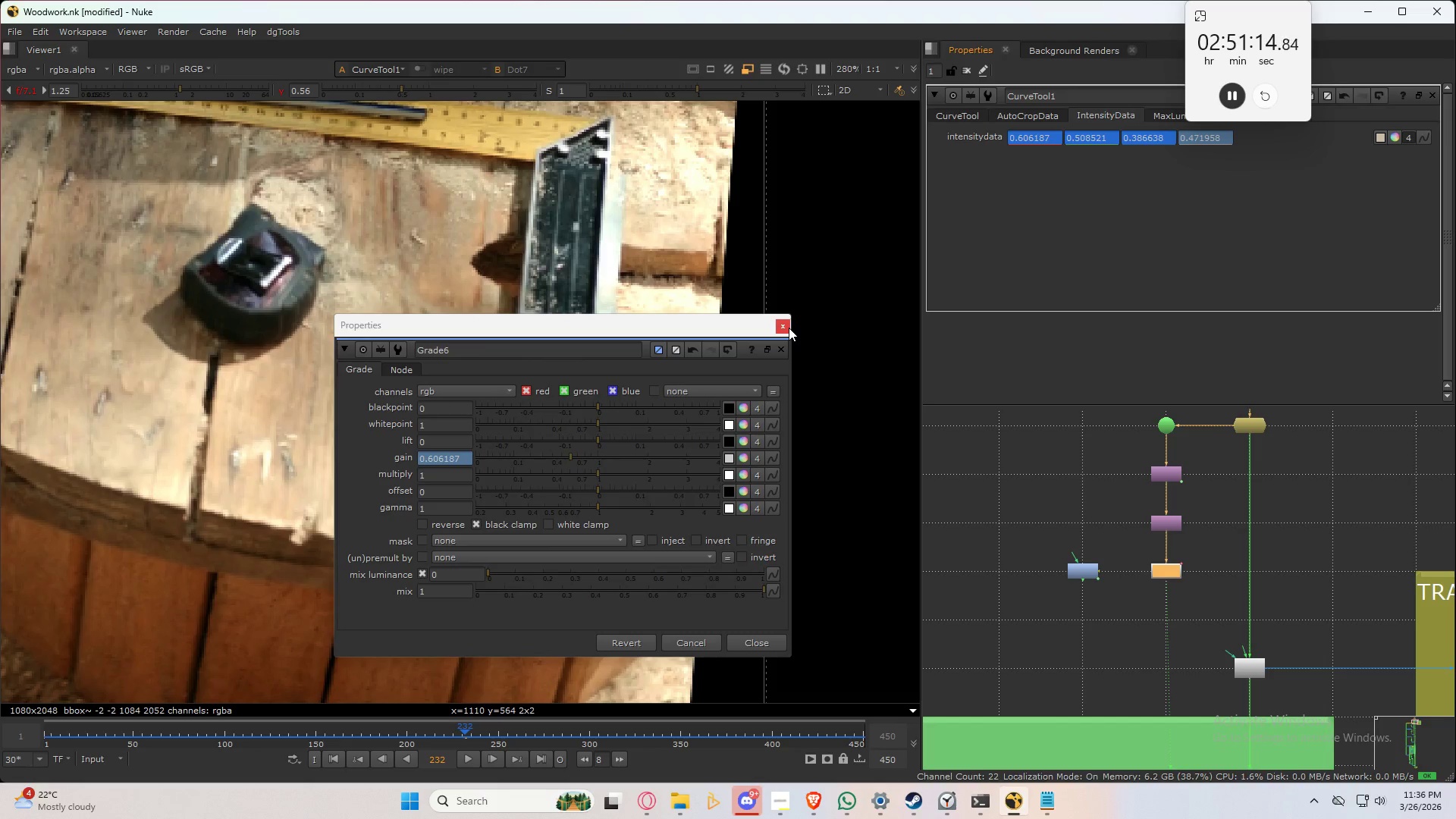 
left_click([789, 328])
 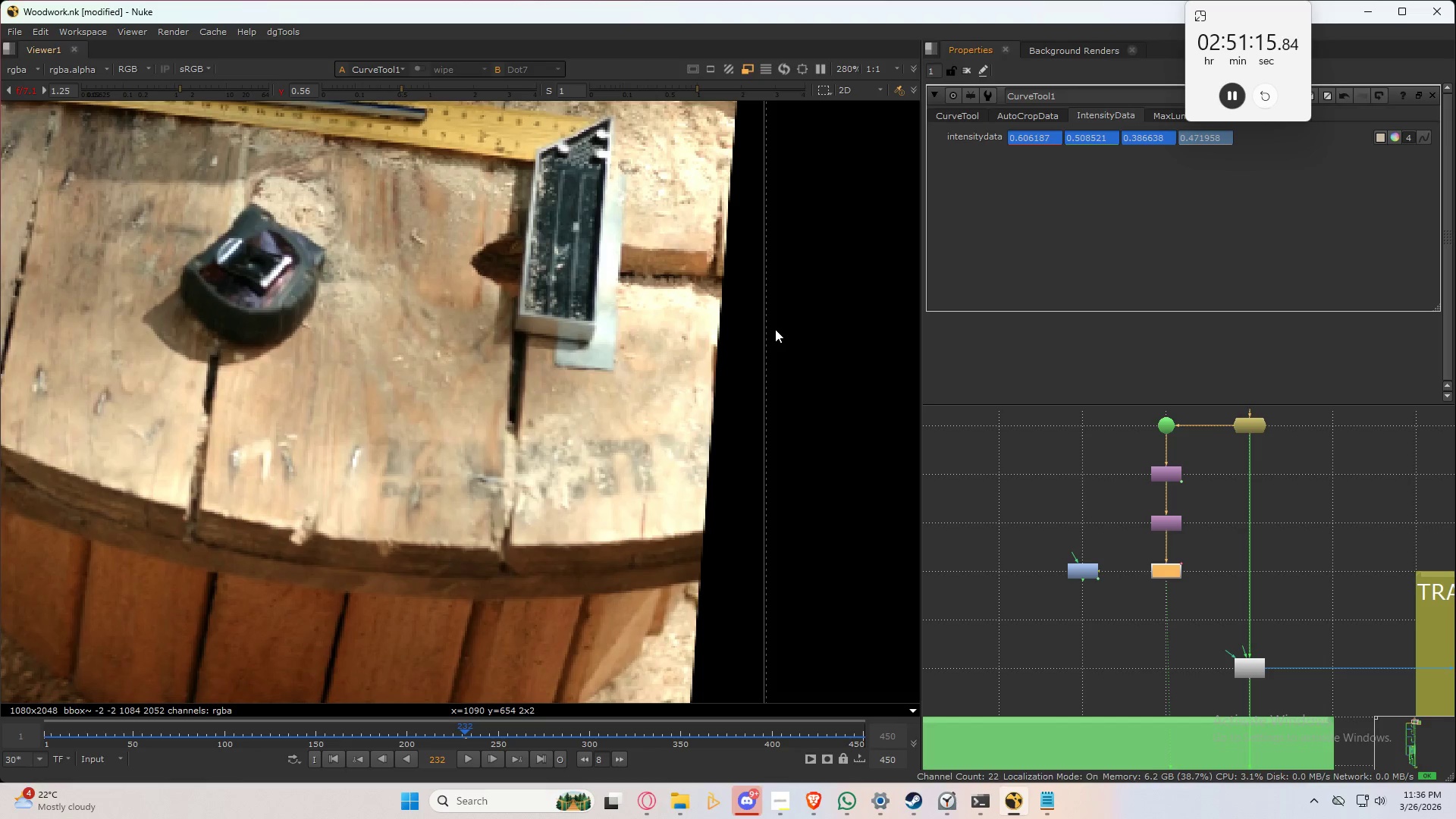 
key(Control+Shift+F1)
 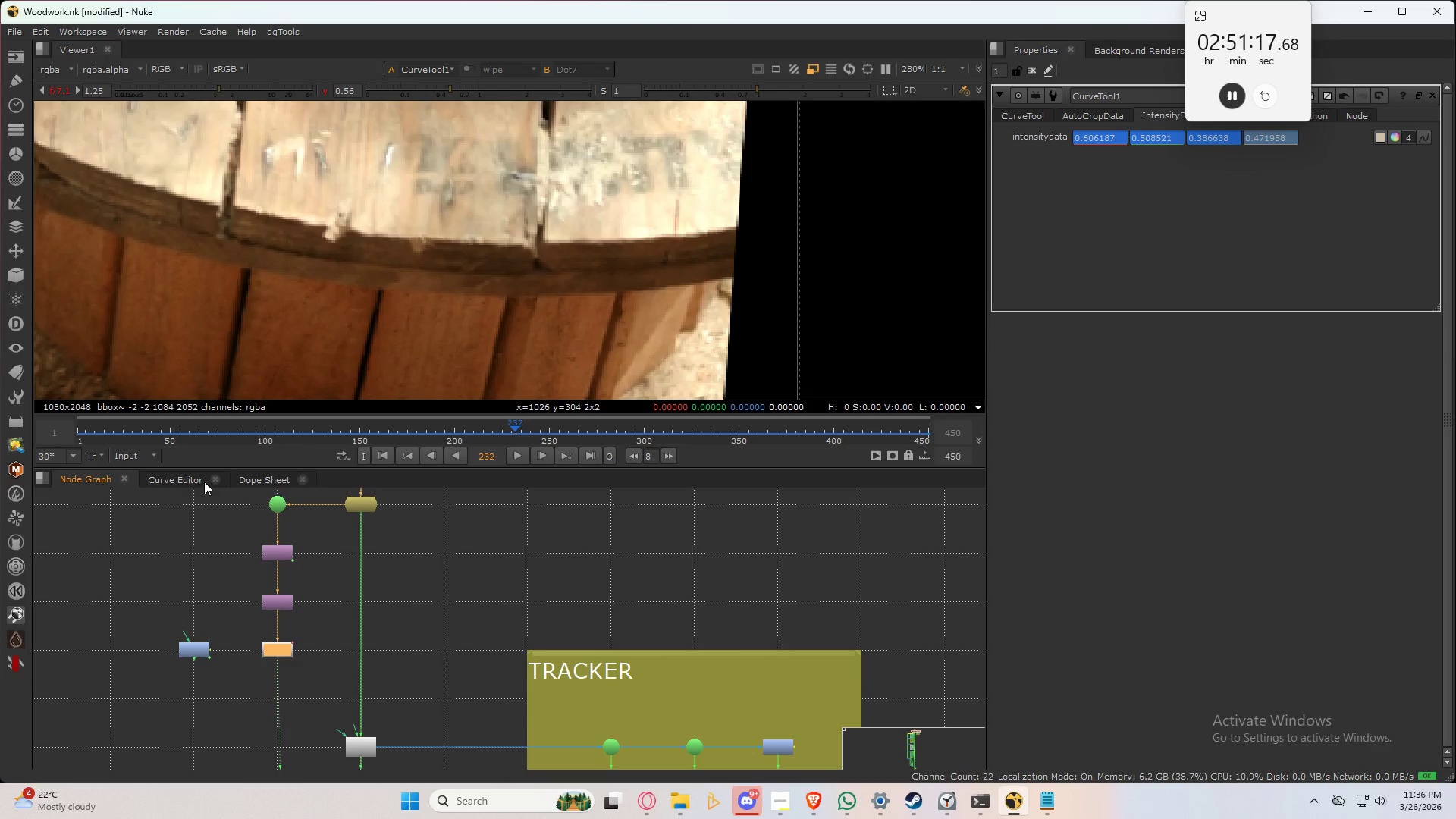 
left_click([187, 482])
 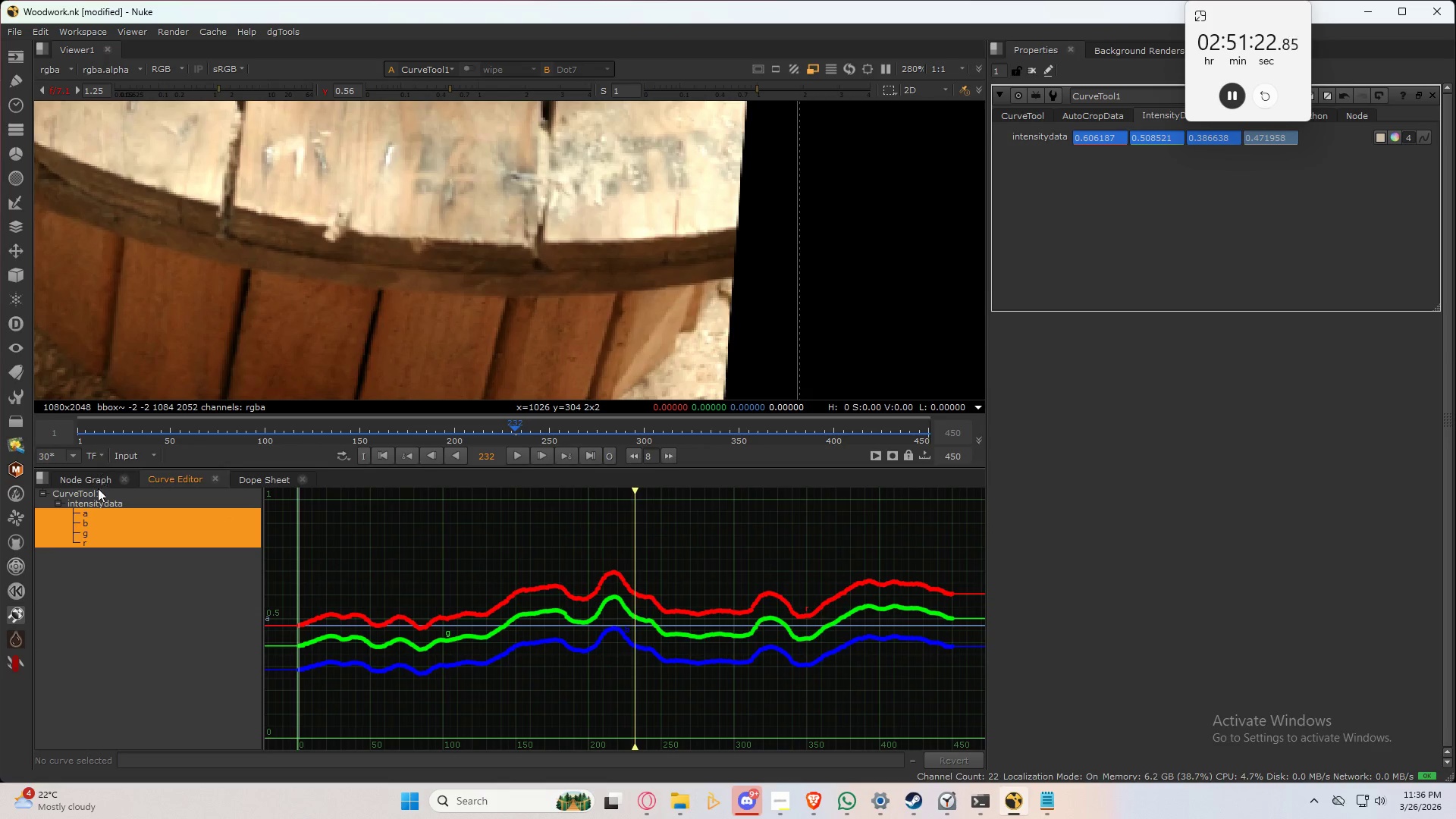 
wait(6.19)
 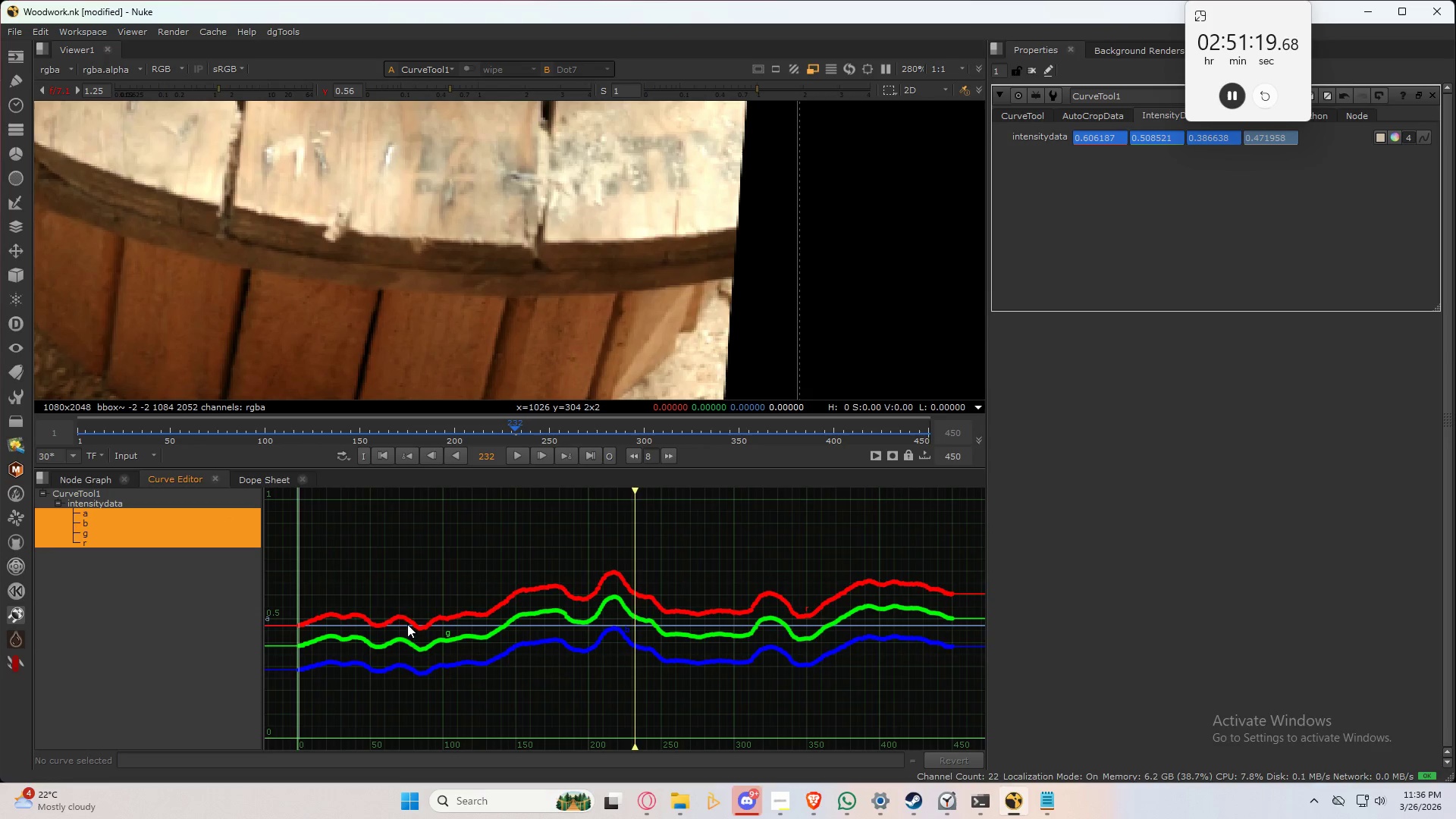 
left_click([97, 478])
 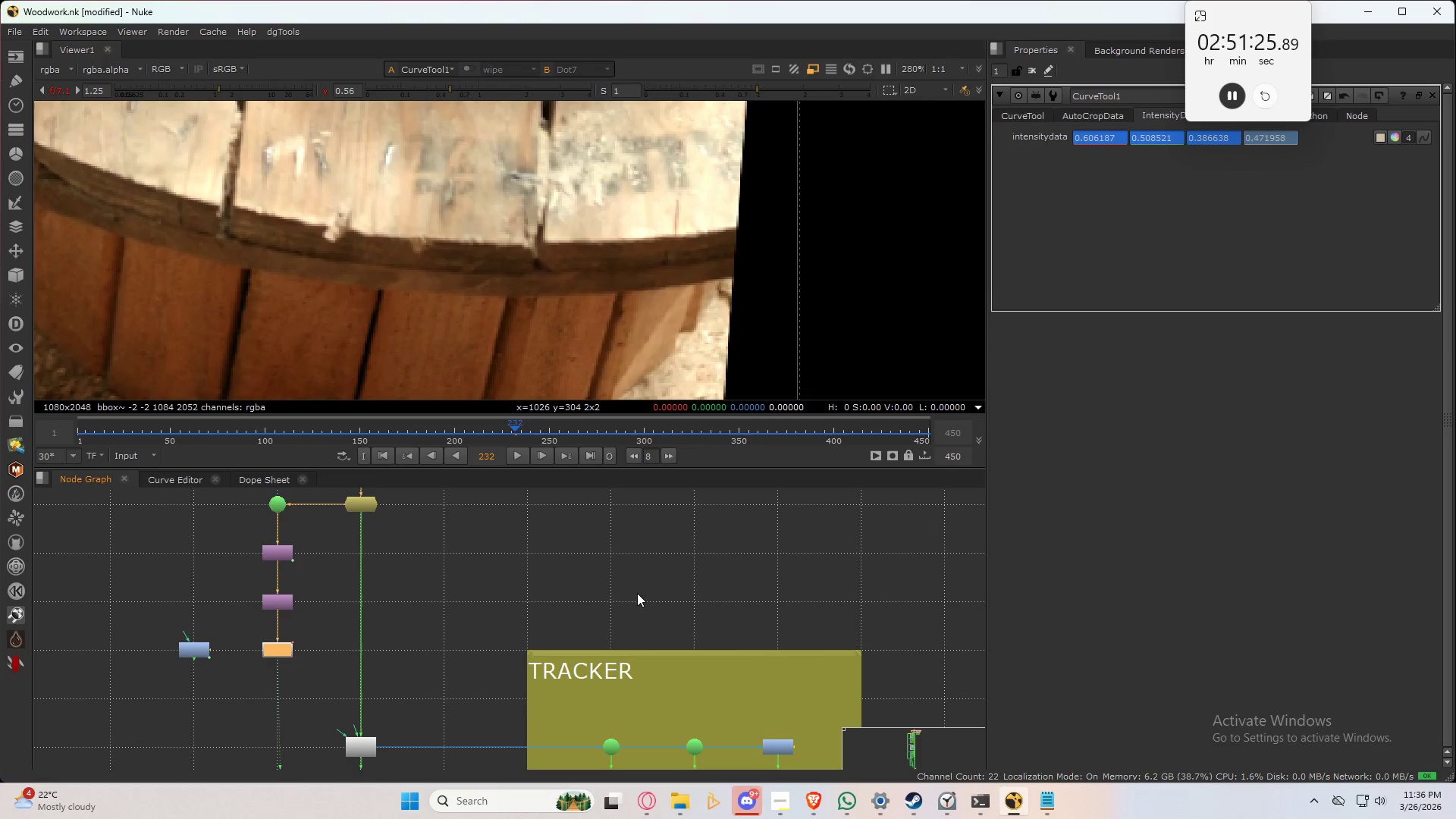 
scroll: coordinate [505, 648], scroll_direction: down, amount: 4.0
 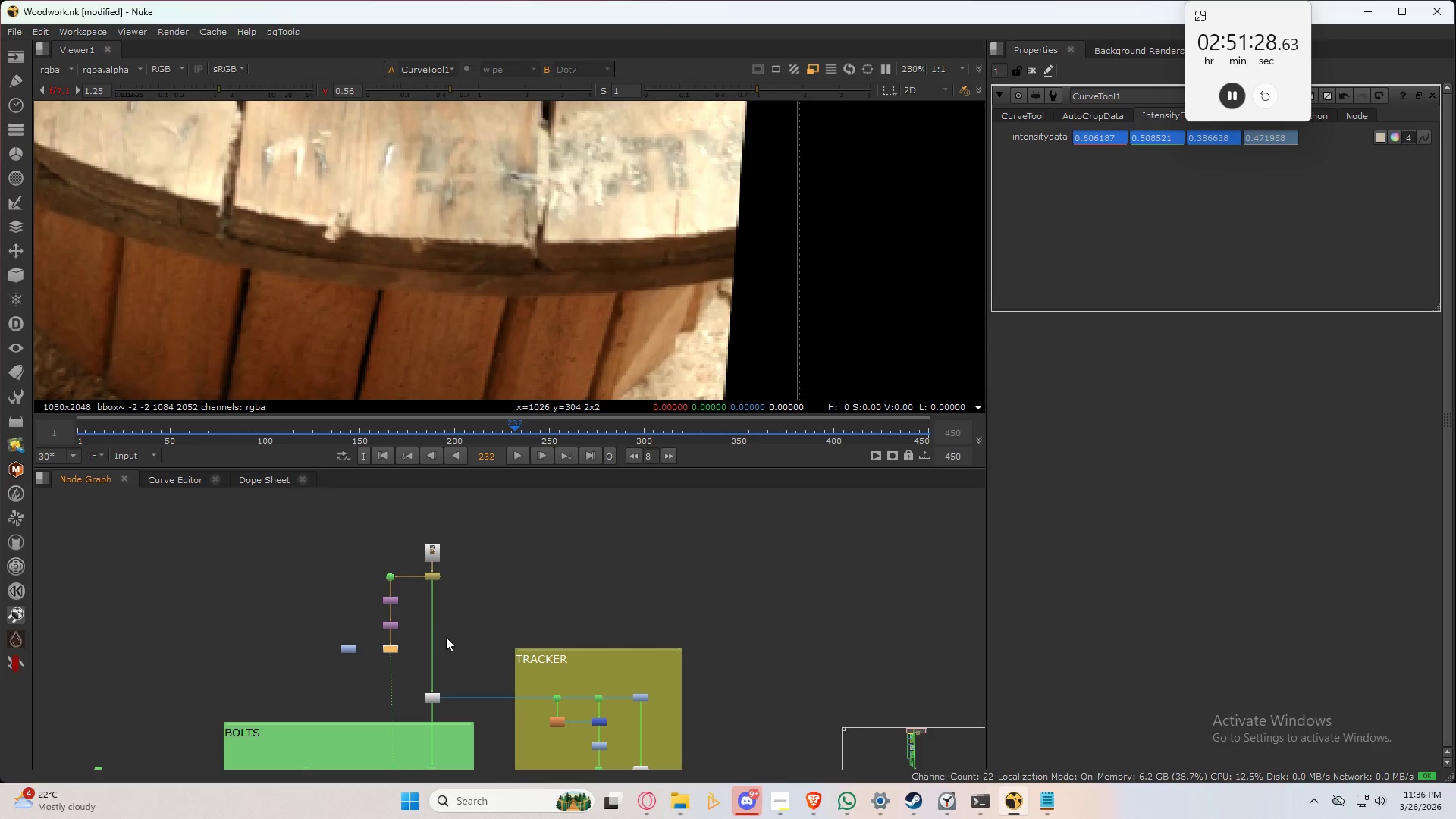 
left_click([572, 617])
 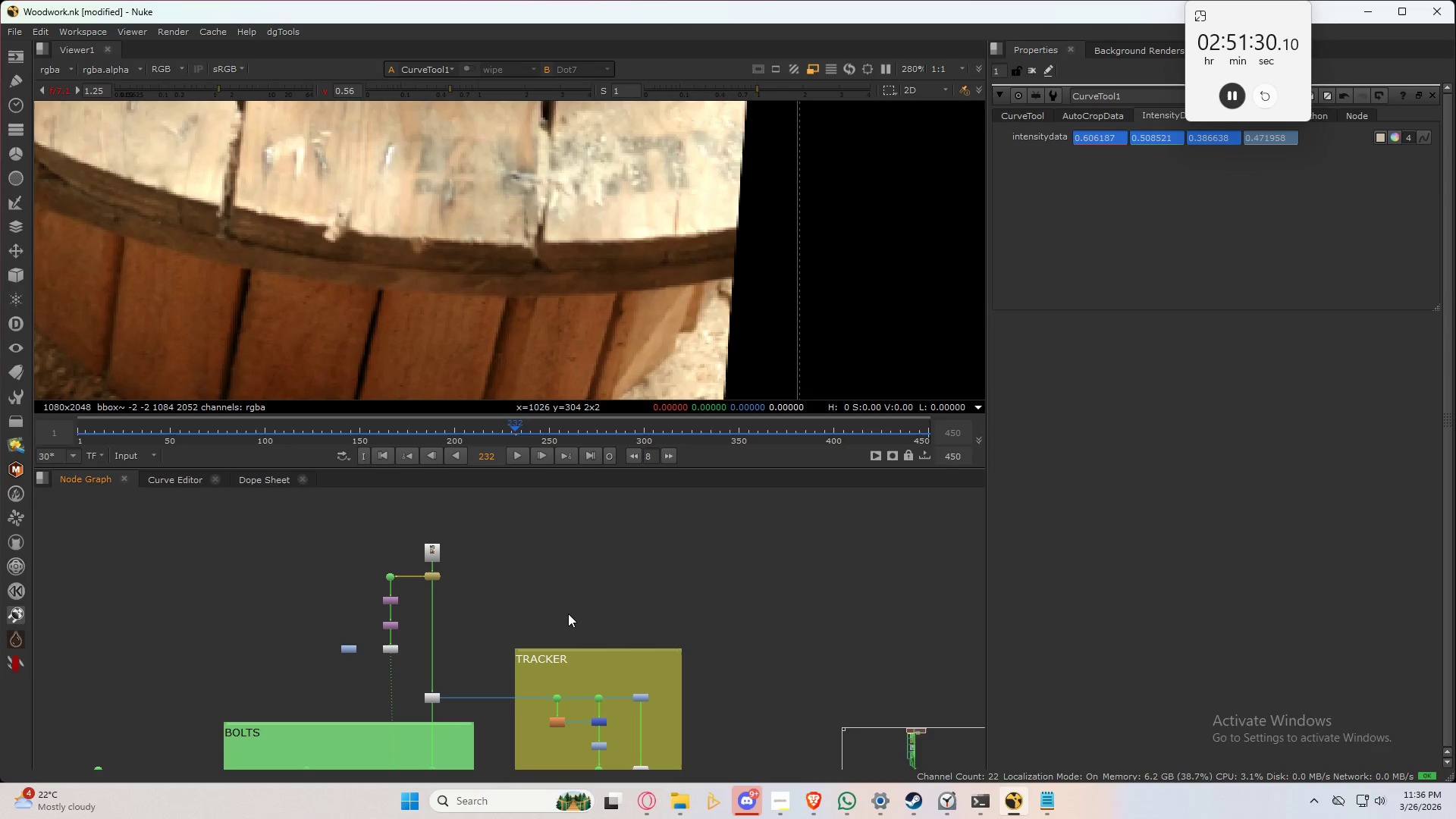 
key(Shift+F3)
 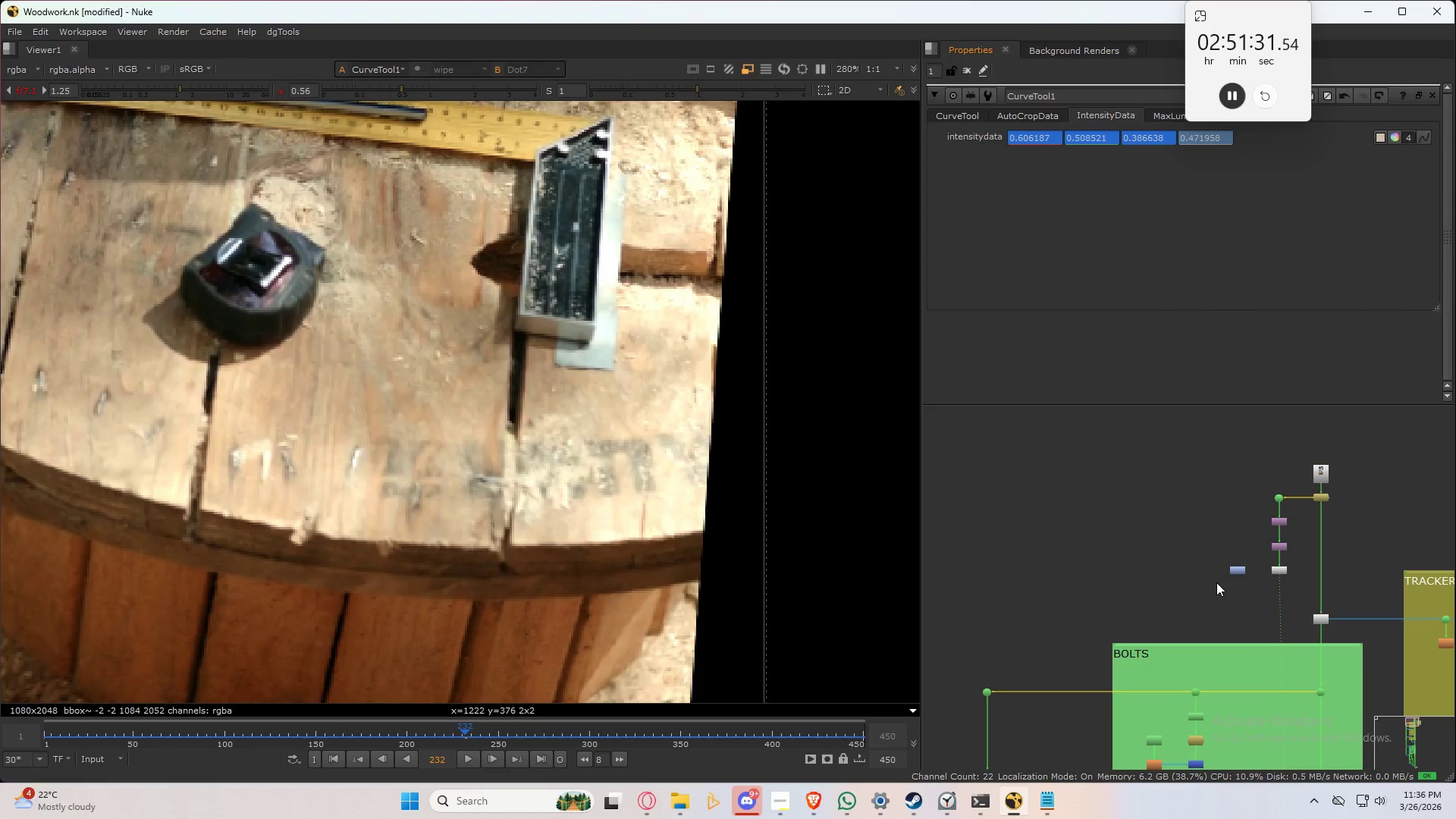 
scroll: coordinate [1219, 582], scroll_direction: up, amount: 2.0
 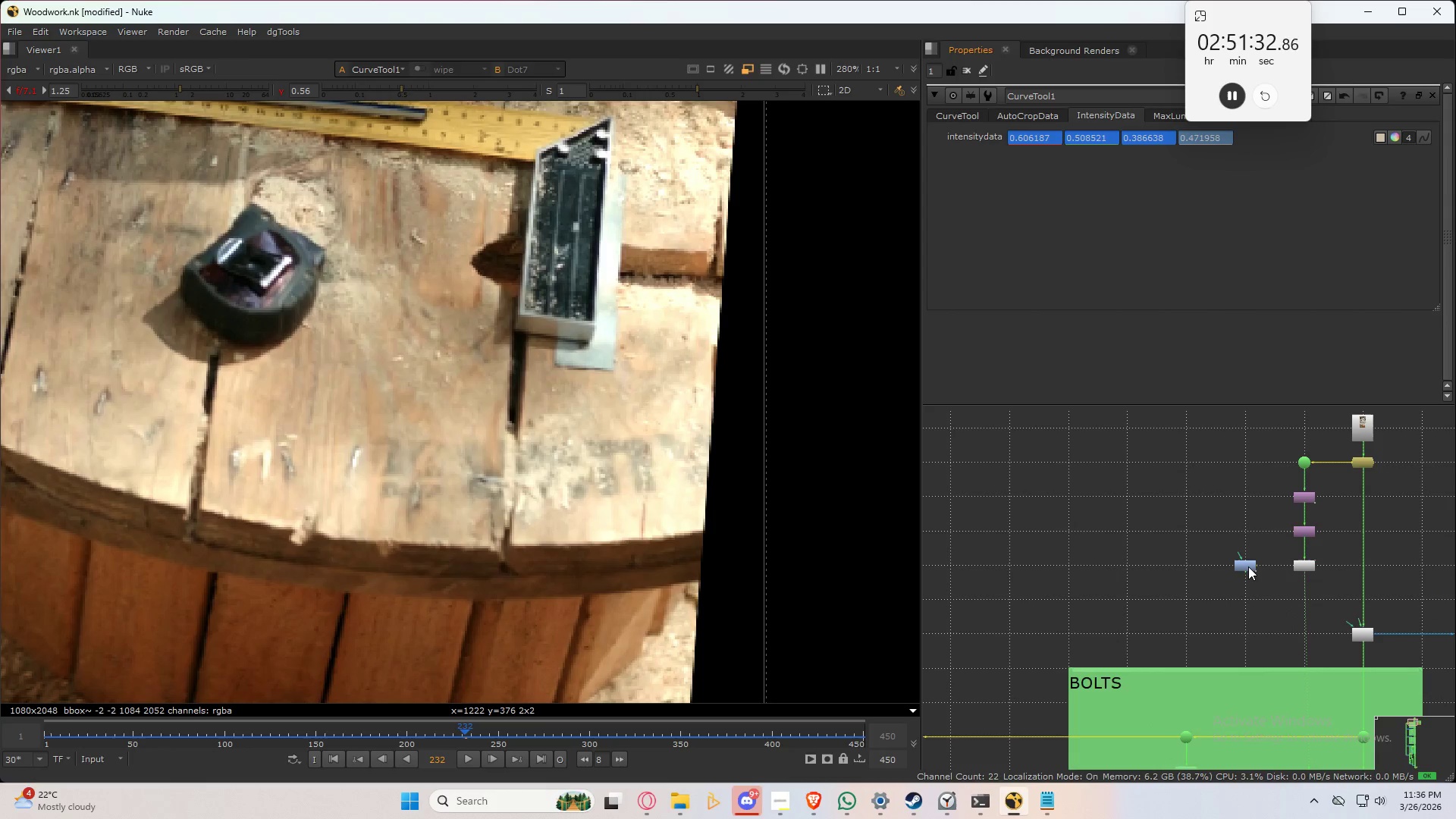 
left_click_drag(start_coordinate=[1248, 566], to_coordinate=[1046, 601])
 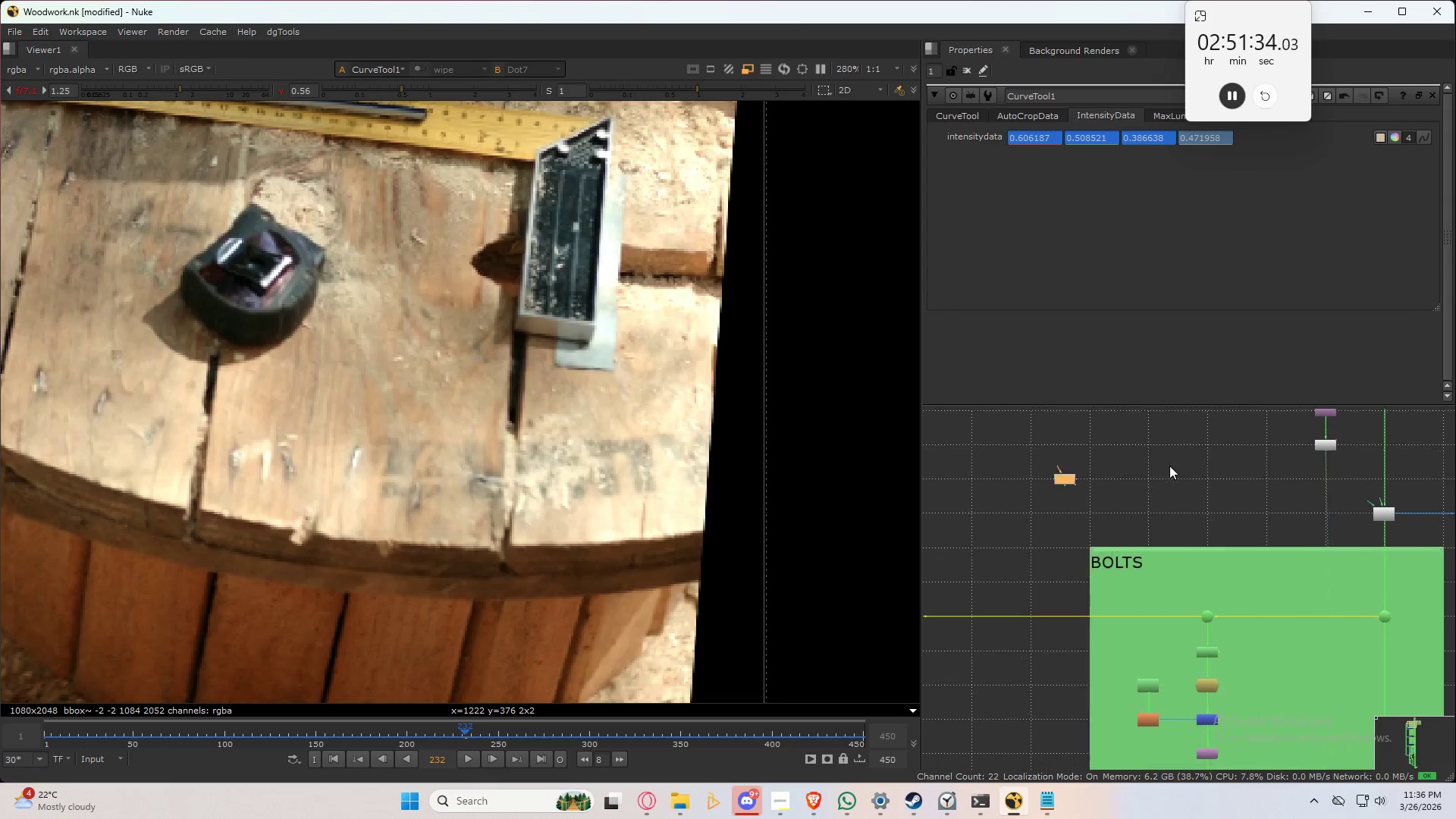 
scroll: coordinate [1155, 492], scroll_direction: down, amount: 6.0
 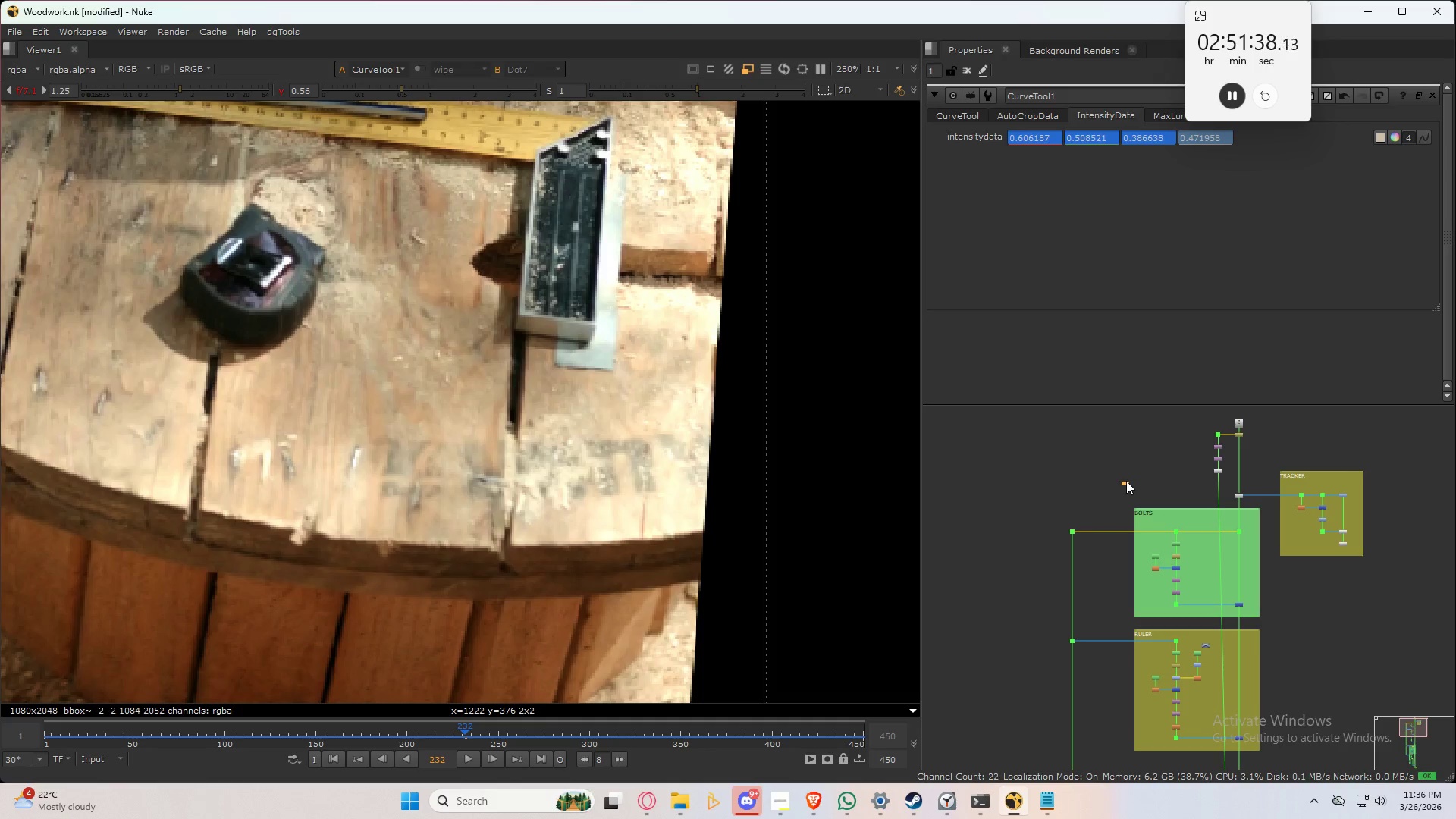 
left_click_drag(start_coordinate=[1126, 481], to_coordinate=[1021, 706])
 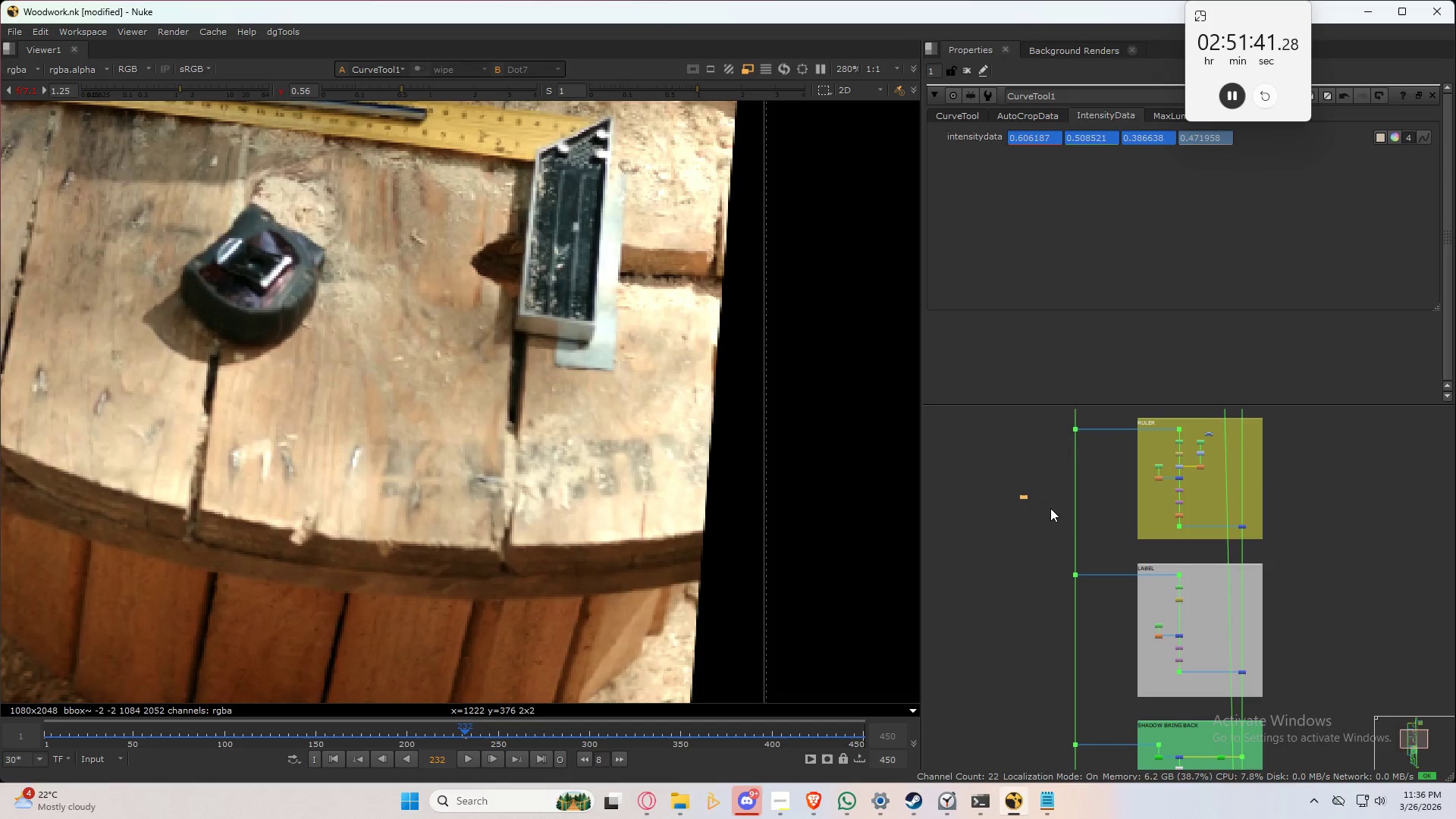 
scroll: coordinate [1050, 508], scroll_direction: up, amount: 4.0
 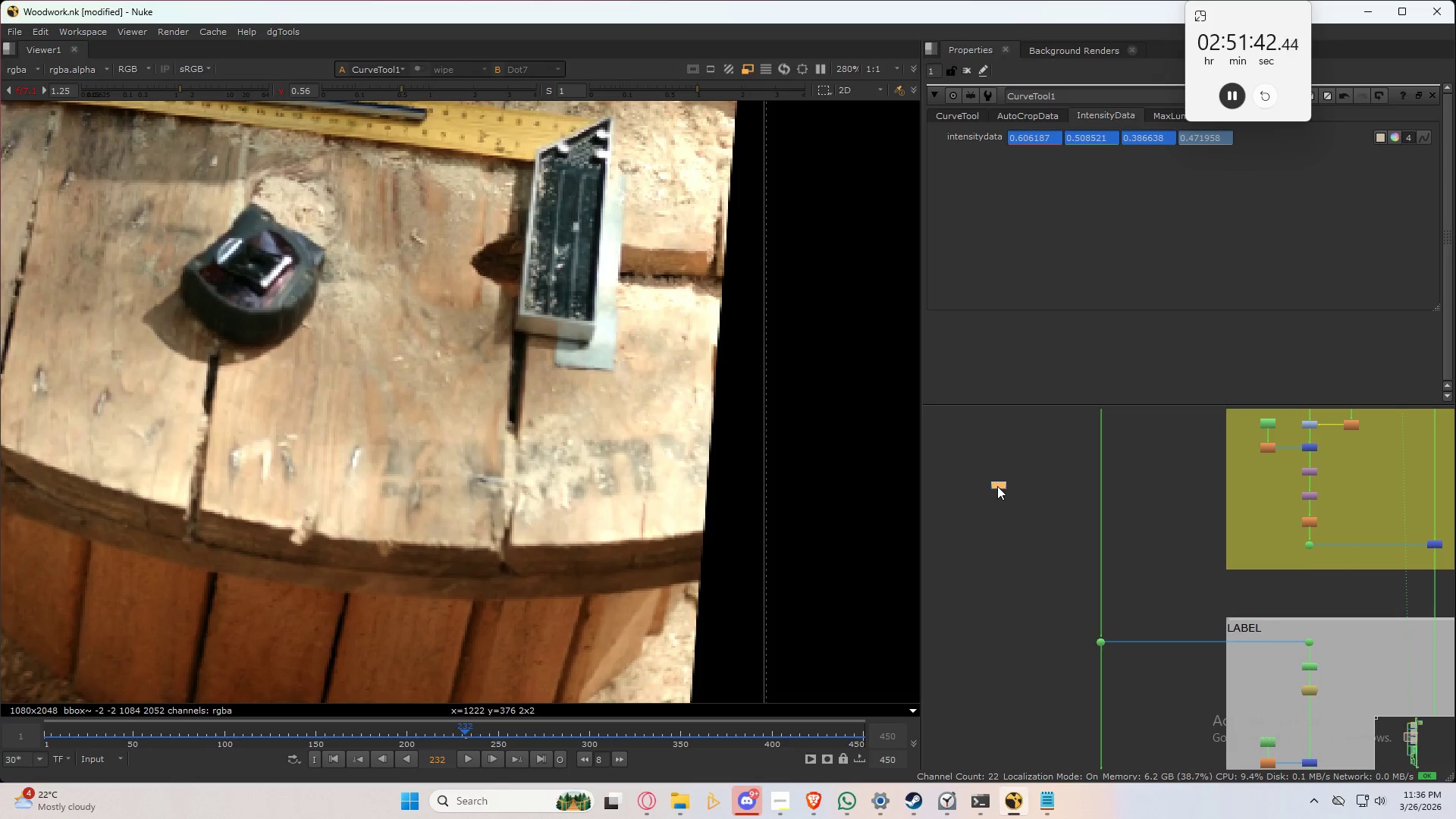 
left_click_drag(start_coordinate=[997, 486], to_coordinate=[1162, 719])
 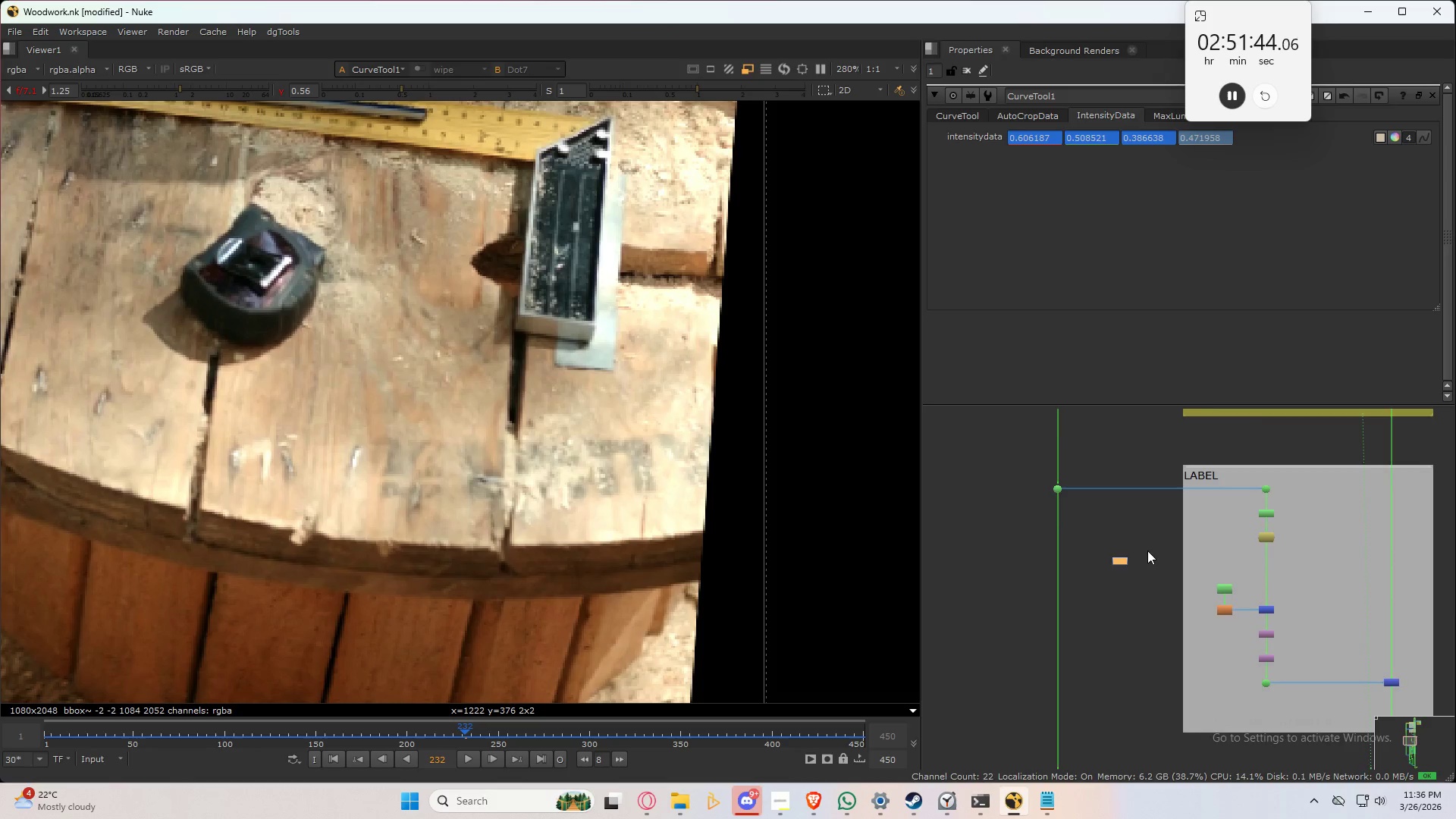 
scroll: coordinate [1052, 542], scroll_direction: up, amount: 5.0
 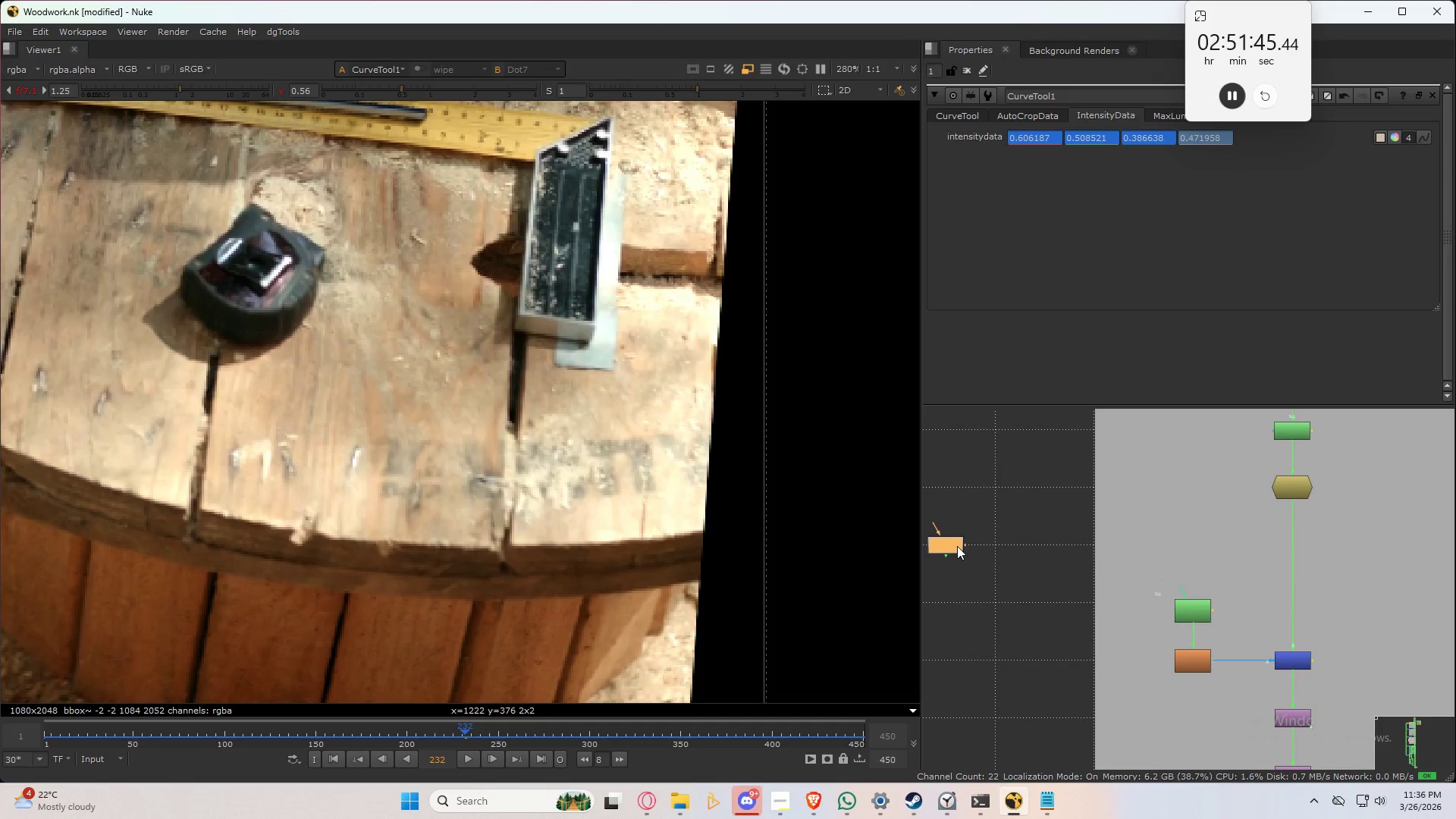 
left_click_drag(start_coordinate=[957, 545], to_coordinate=[1307, 560])
 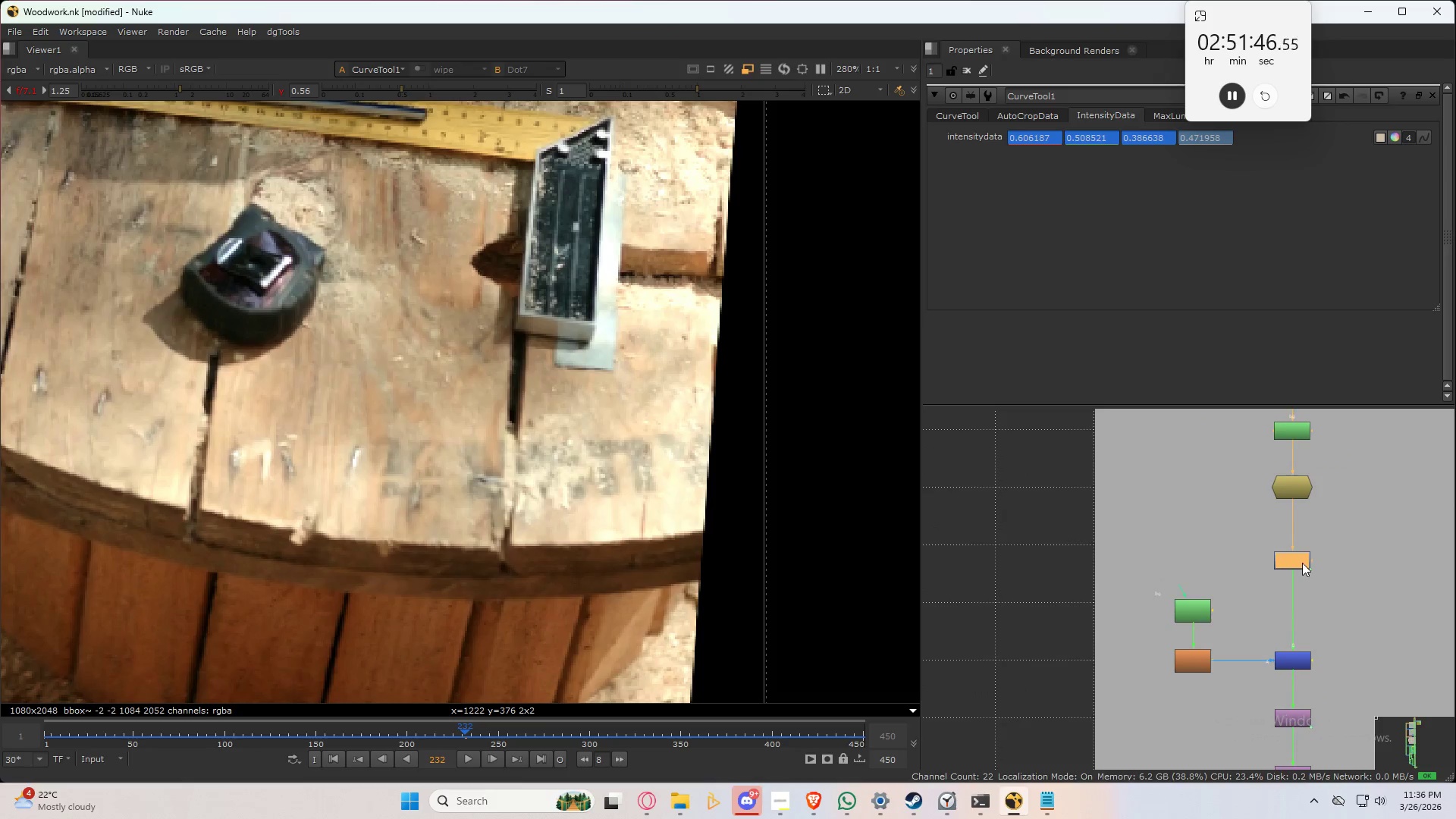 
scroll: coordinate [1301, 563], scroll_direction: up, amount: 6.0
 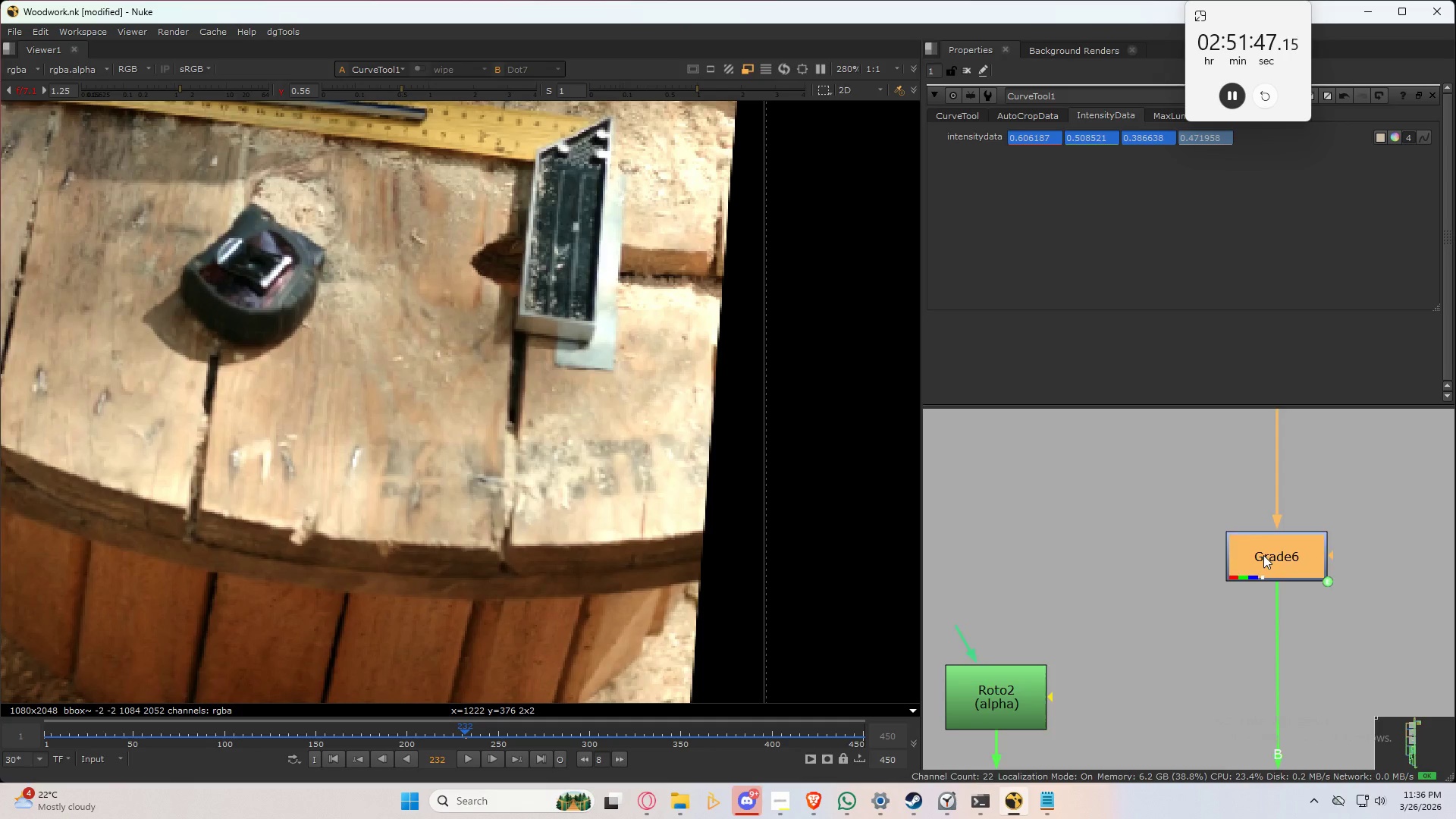 
scroll: coordinate [1264, 557], scroll_direction: down, amount: 3.0
 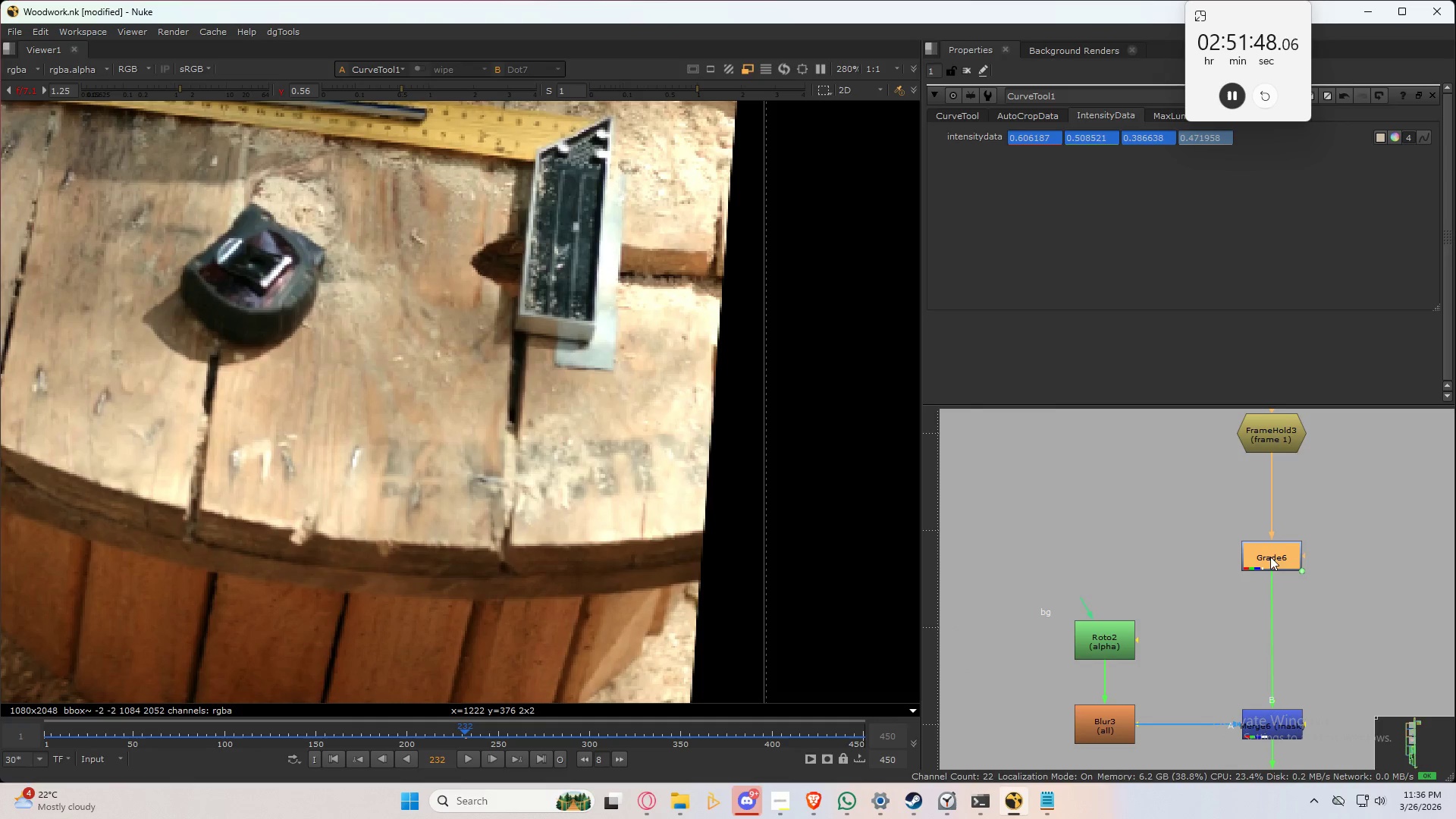 
left_click_drag(start_coordinate=[1270, 556], to_coordinate=[1270, 531])
 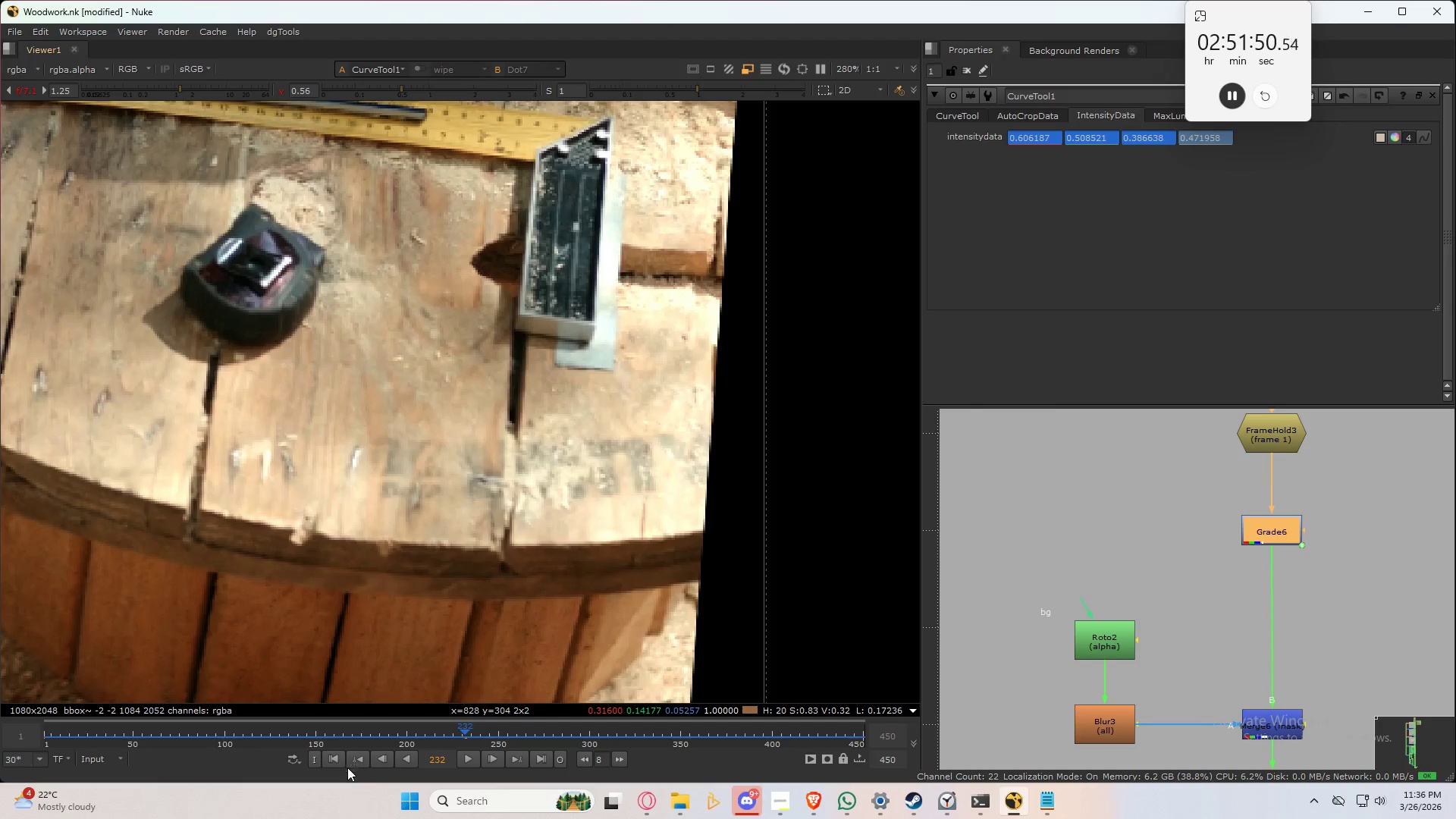 
left_click([335, 758])
 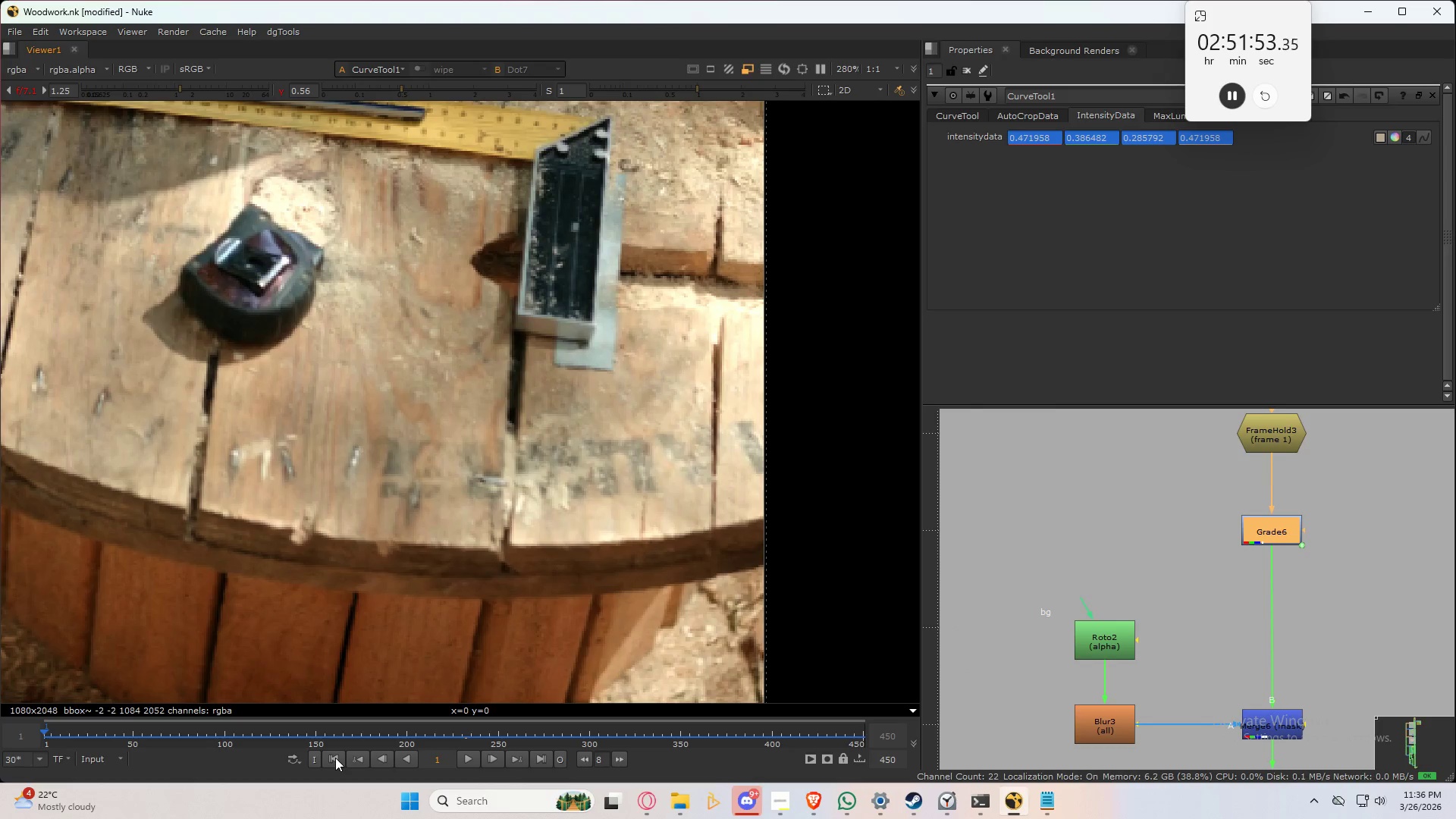 
left_click([526, 602])
 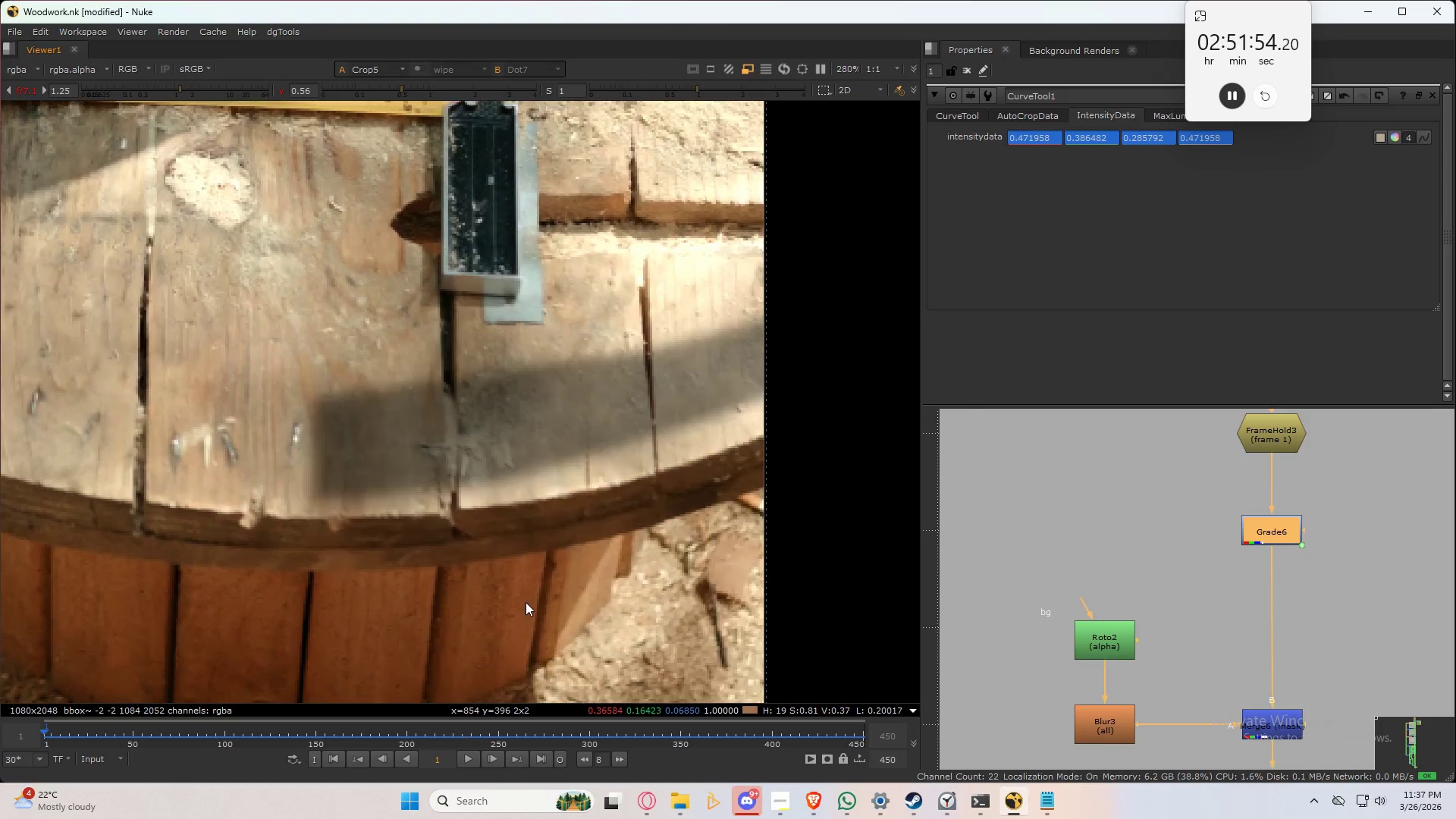 
key(2)
 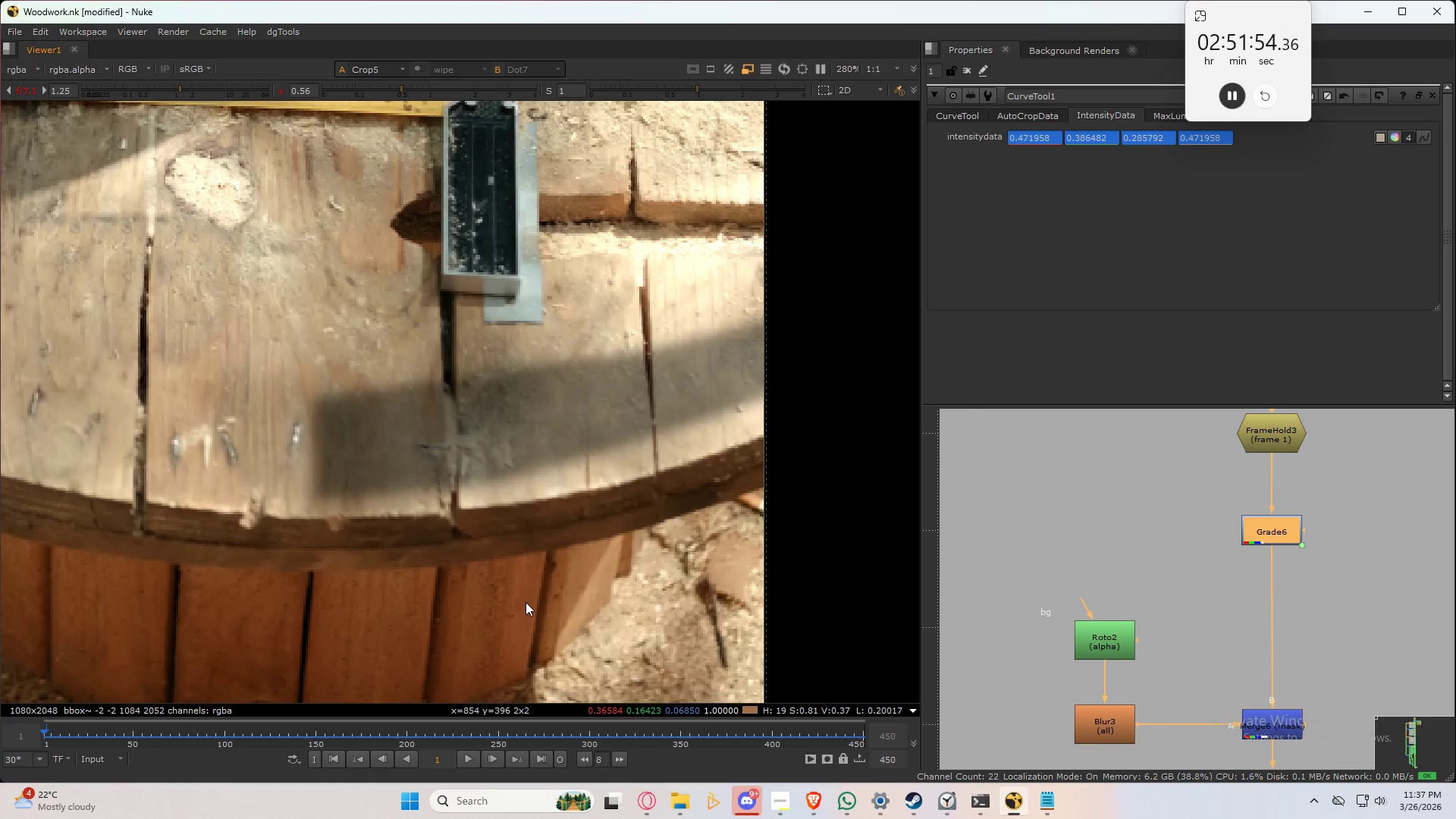 
double_click([526, 602])
 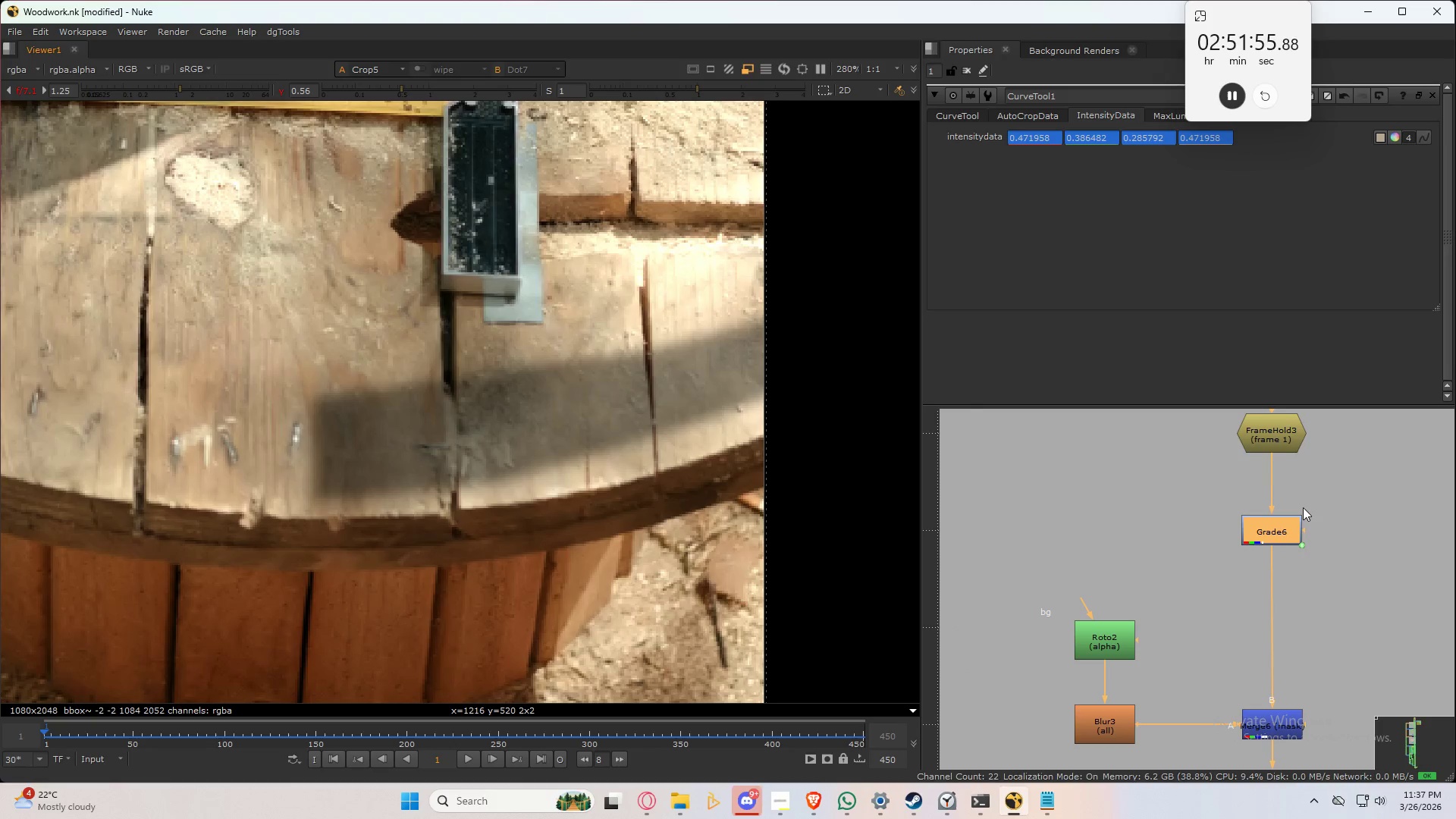 
double_click([1279, 529])
 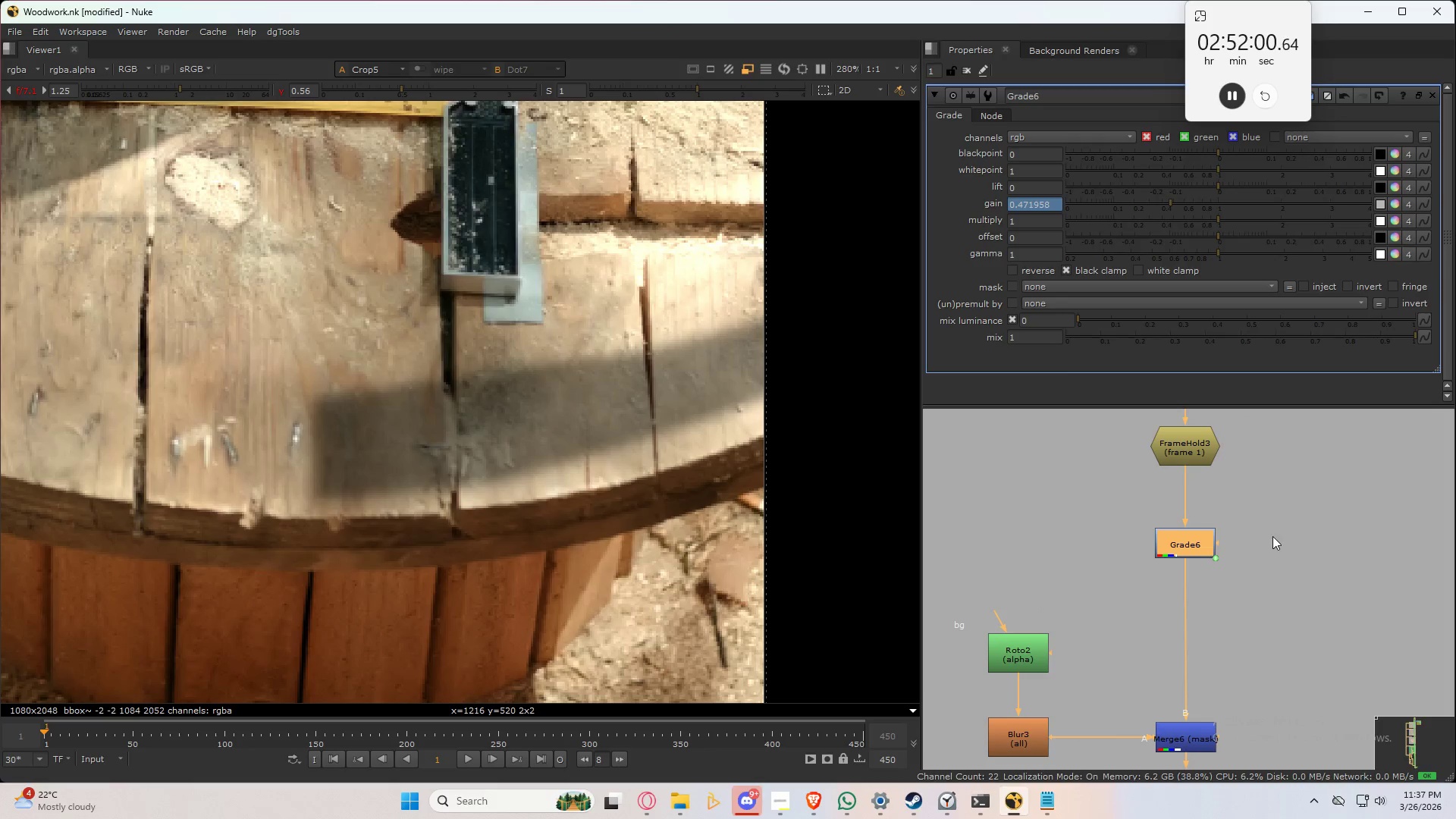 
wait(5.56)
 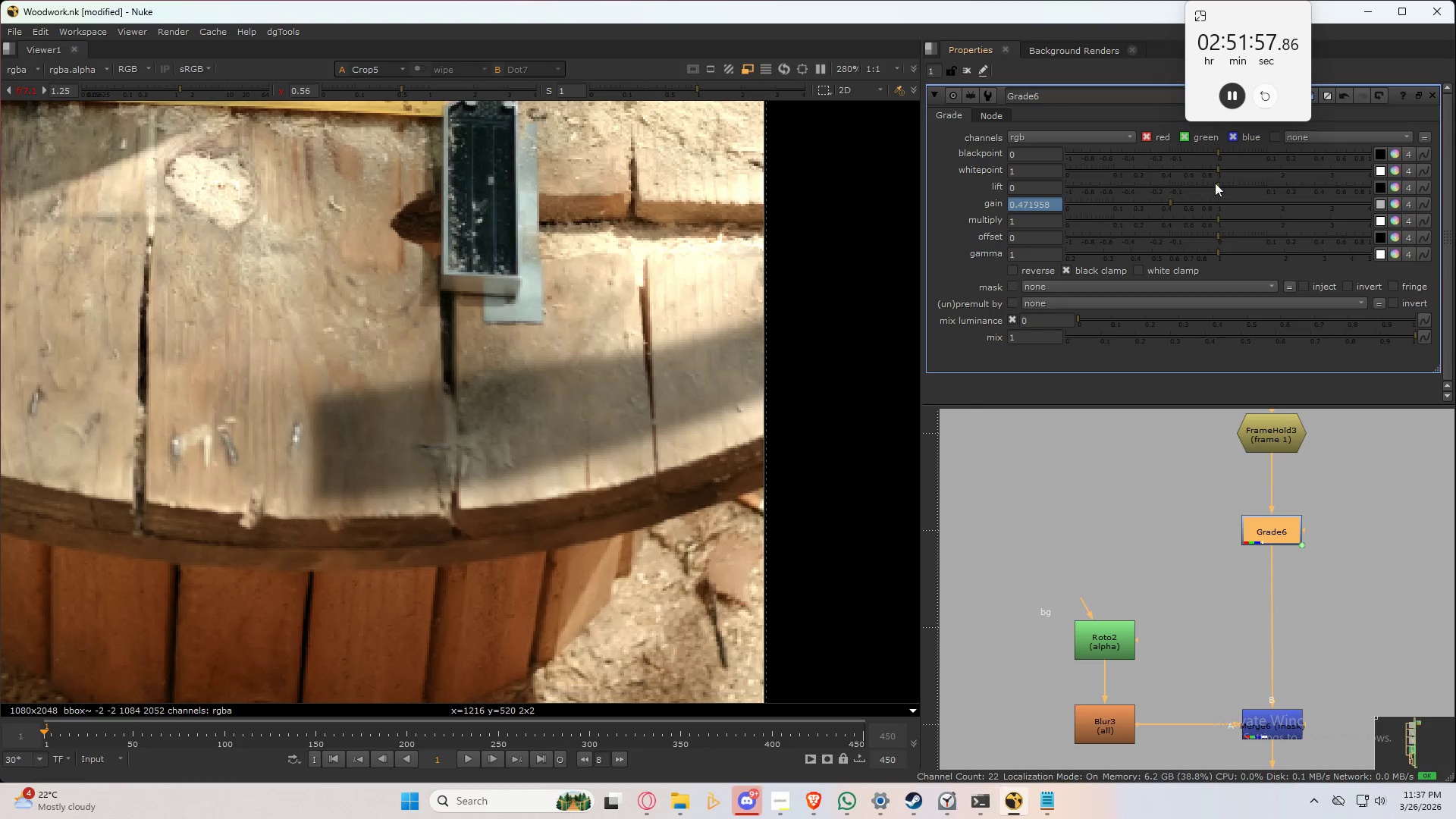 
type(ob)
 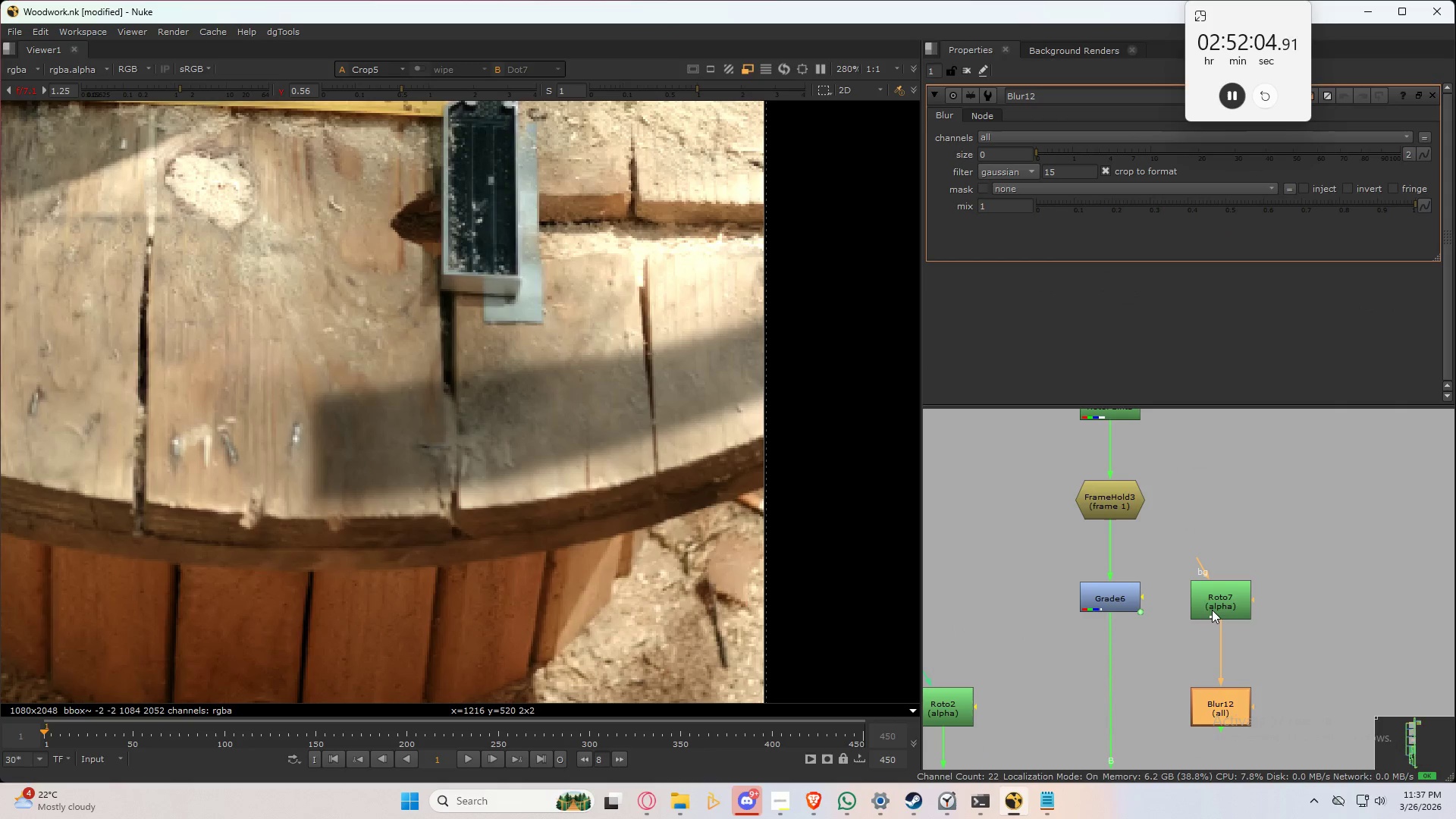 
left_click_drag(start_coordinate=[1119, 600], to_coordinate=[1119, 606])
 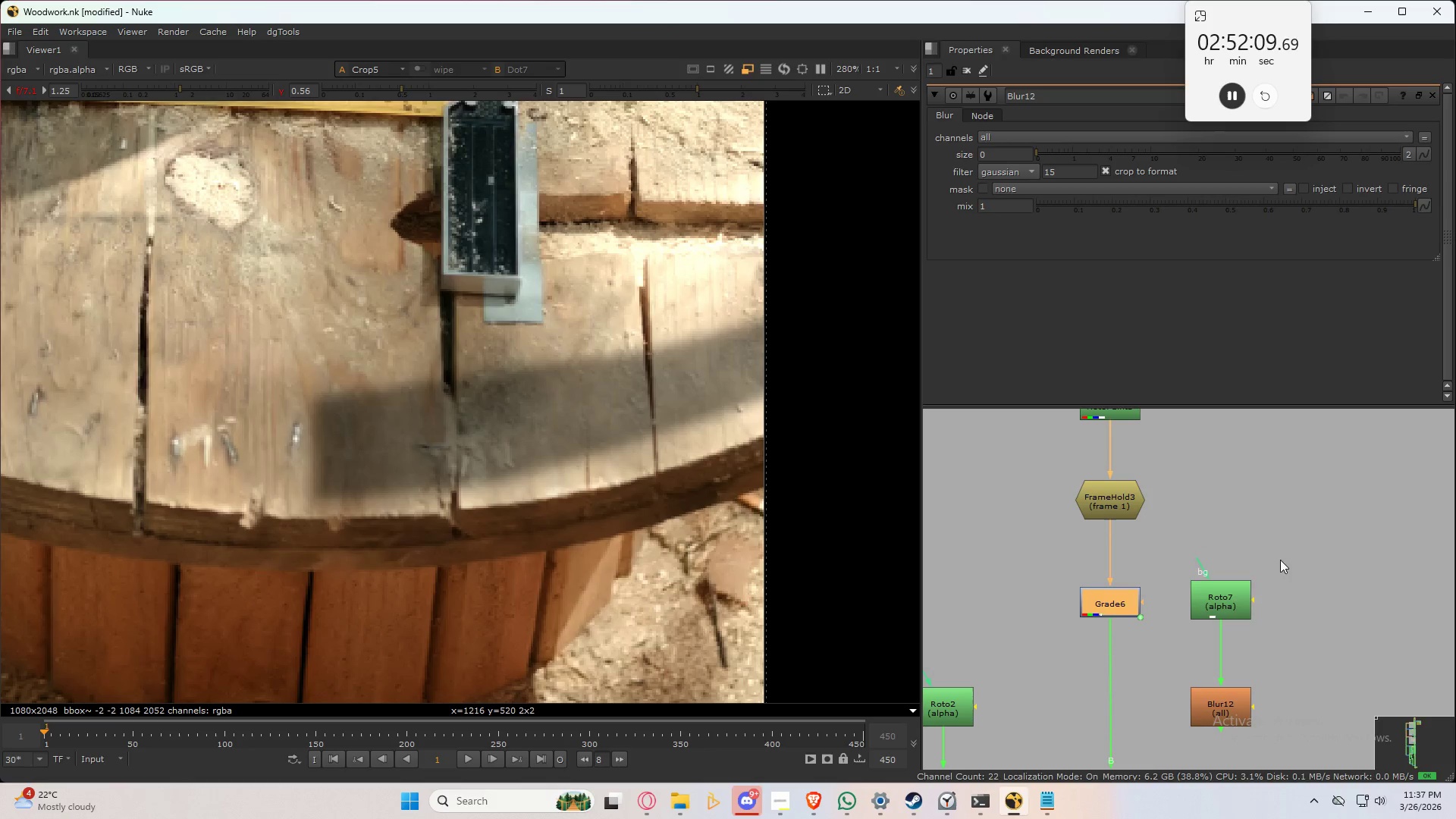 
left_click_drag(start_coordinate=[1280, 560], to_coordinate=[1150, 754])
 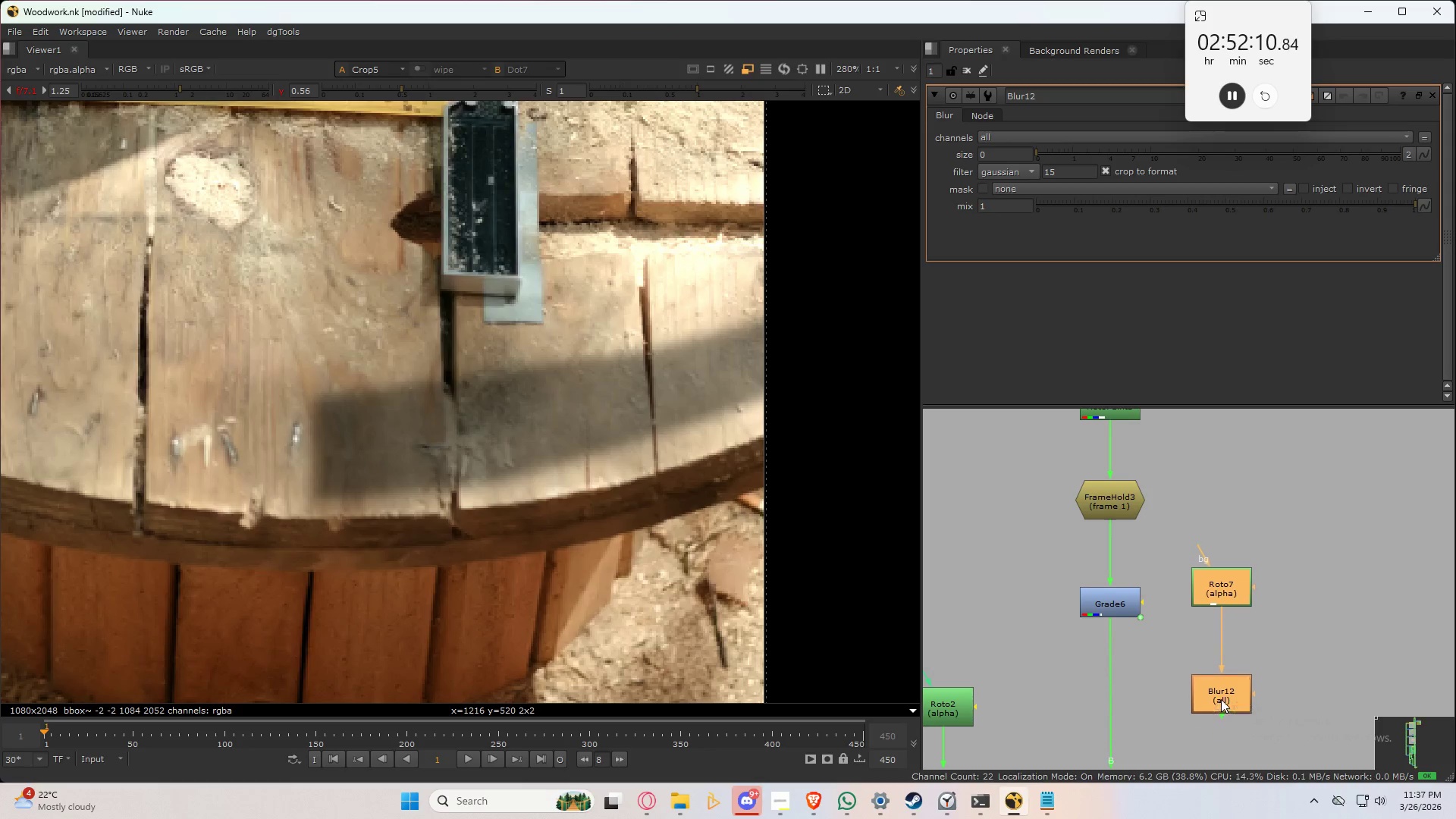 
left_click_drag(start_coordinate=[1219, 711], to_coordinate=[1280, 611])
 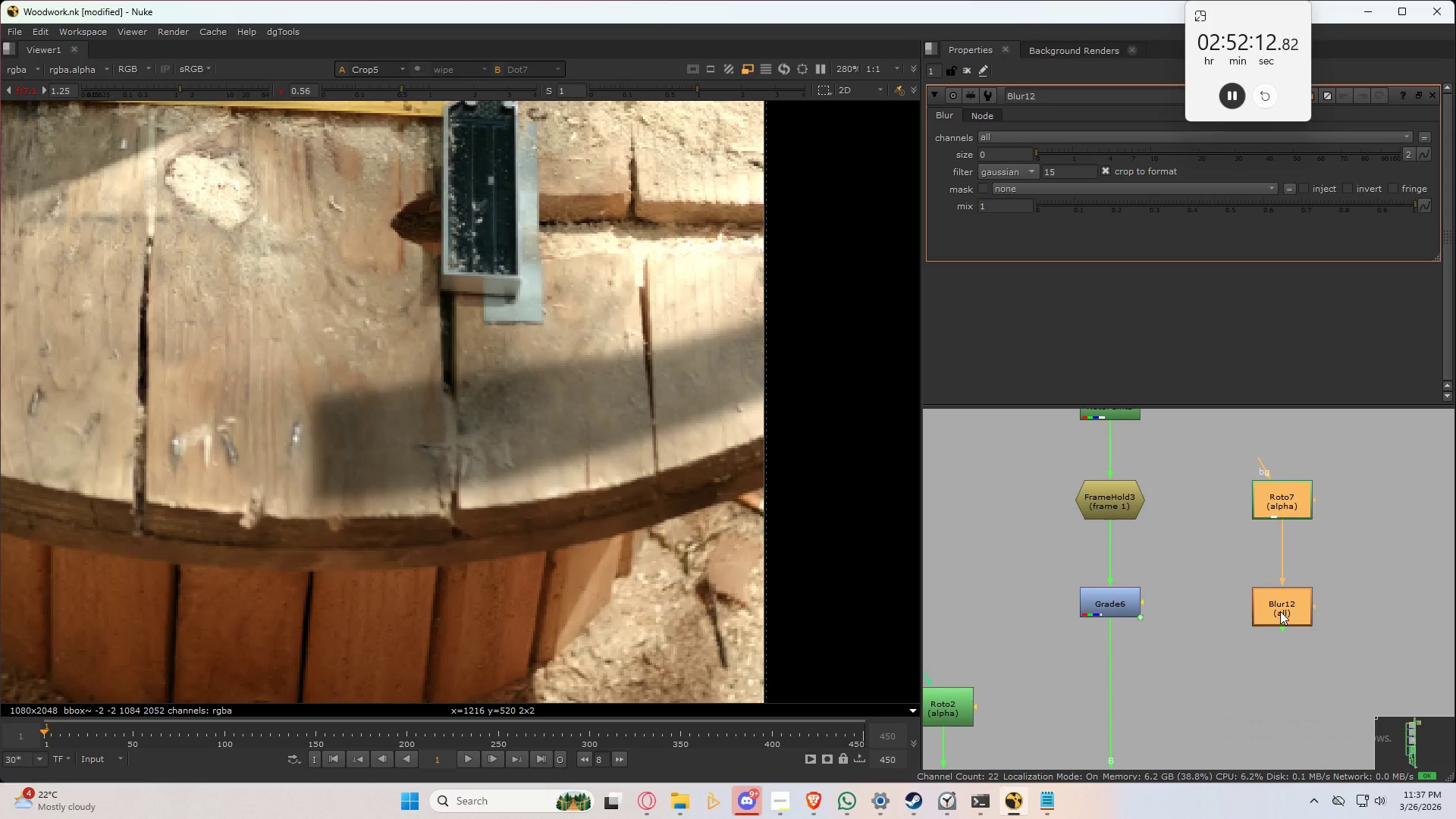 
left_click([1280, 611])
 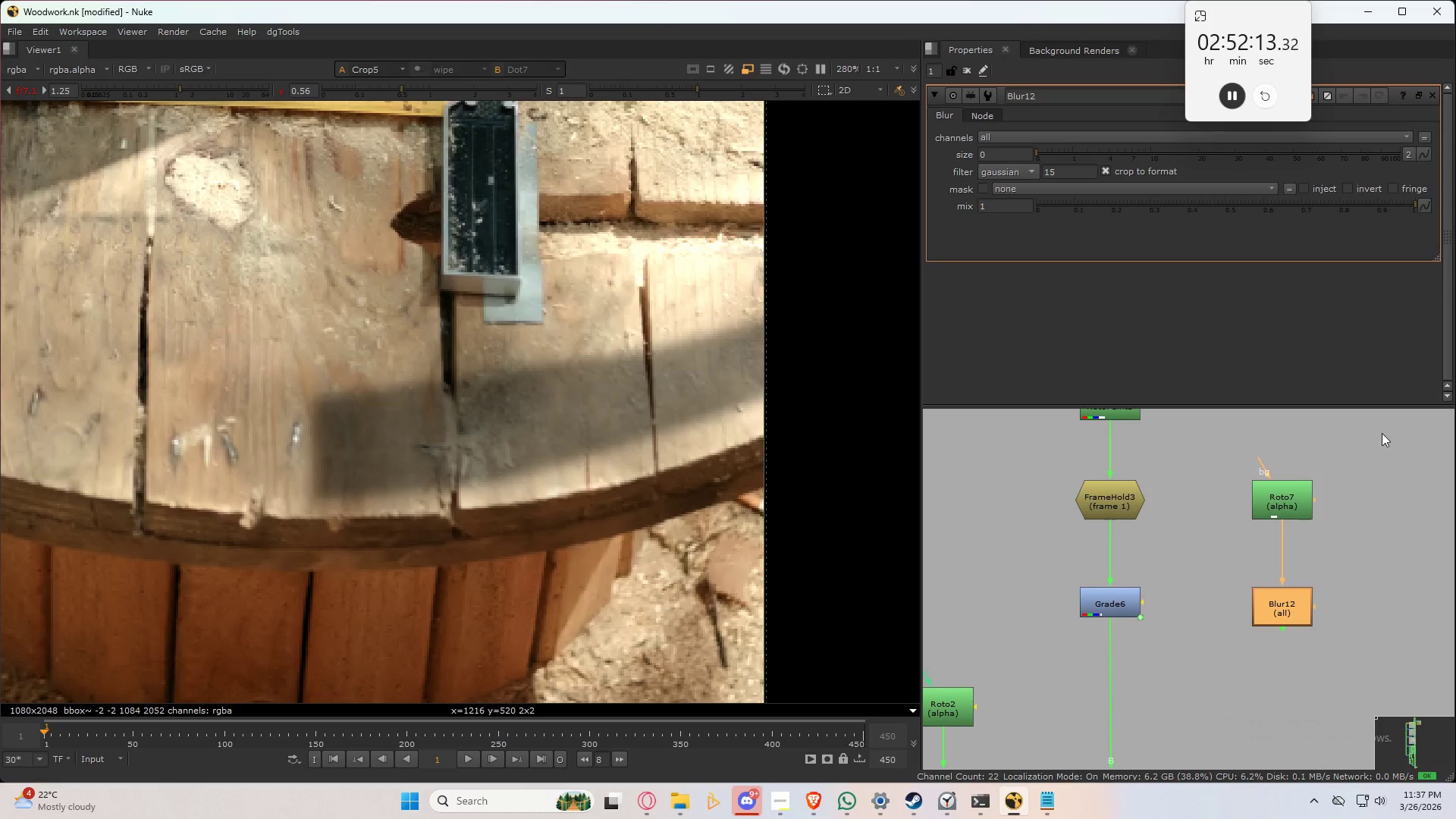 
left_click_drag(start_coordinate=[1382, 433], to_coordinate=[1191, 641])
 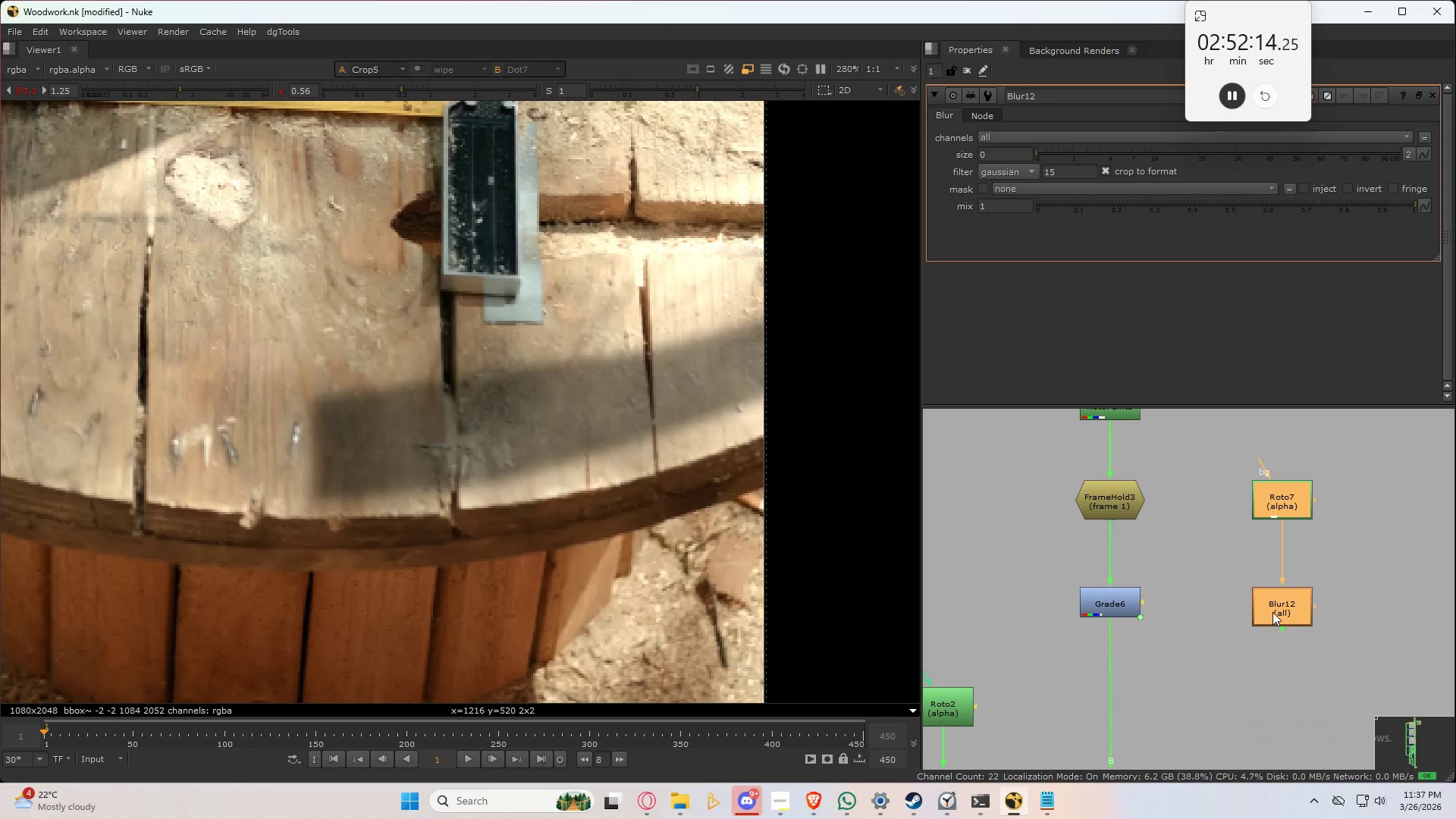 
left_click_drag(start_coordinate=[1272, 612], to_coordinate=[1267, 611])
 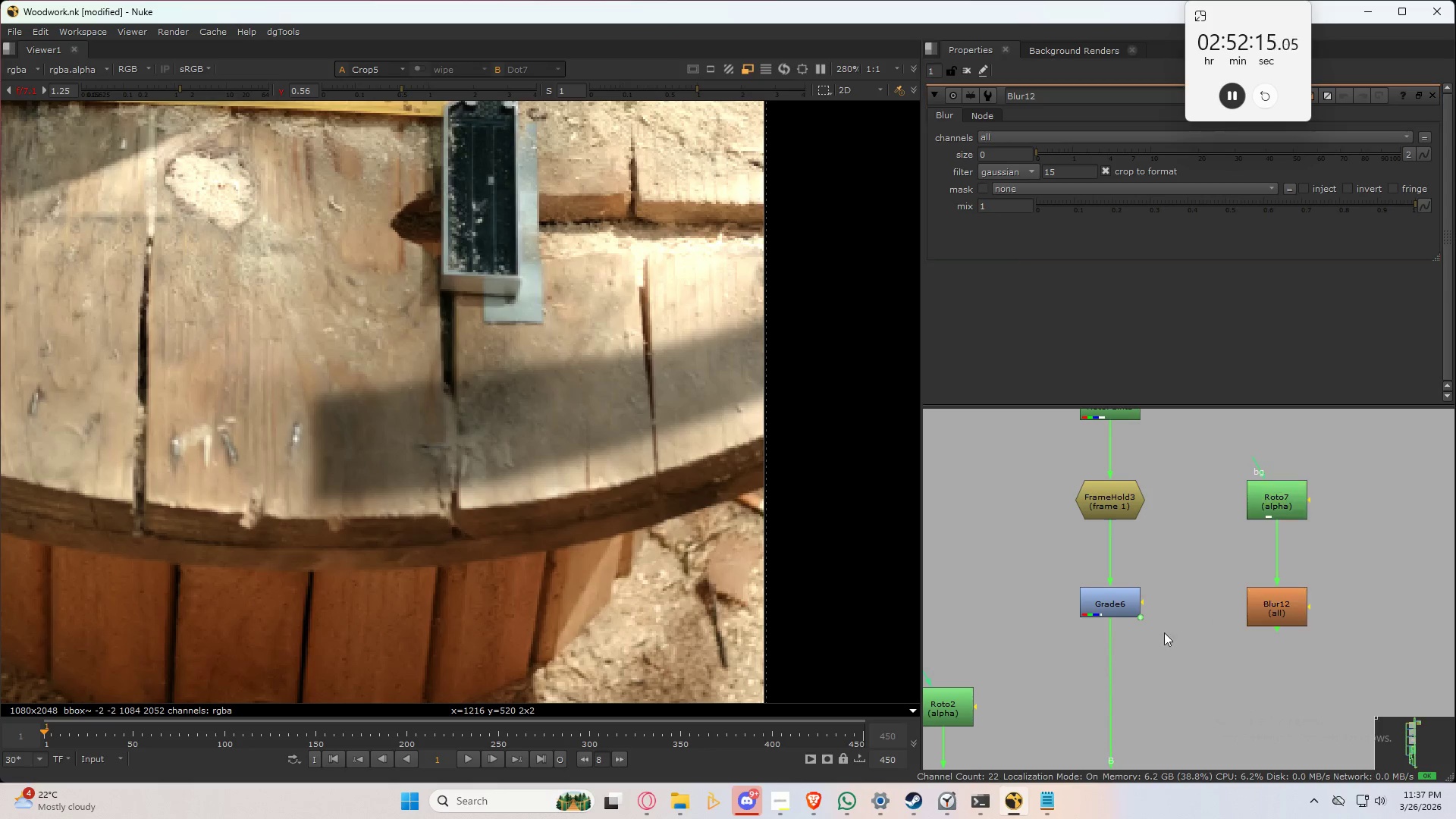 
left_click_drag(start_coordinate=[1181, 632], to_coordinate=[1177, 632])
 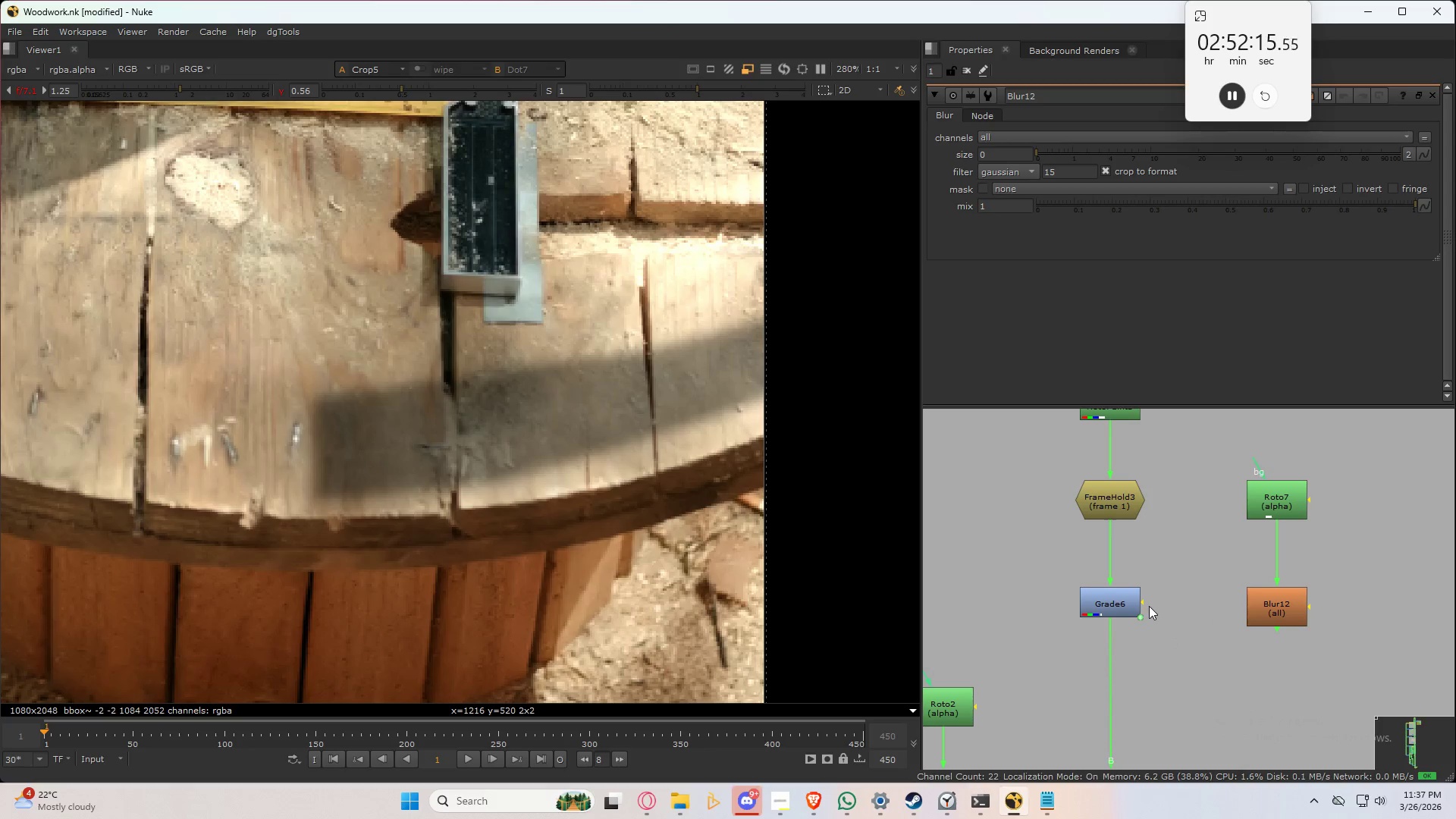 
left_click_drag(start_coordinate=[1150, 604], to_coordinate=[1280, 610])
 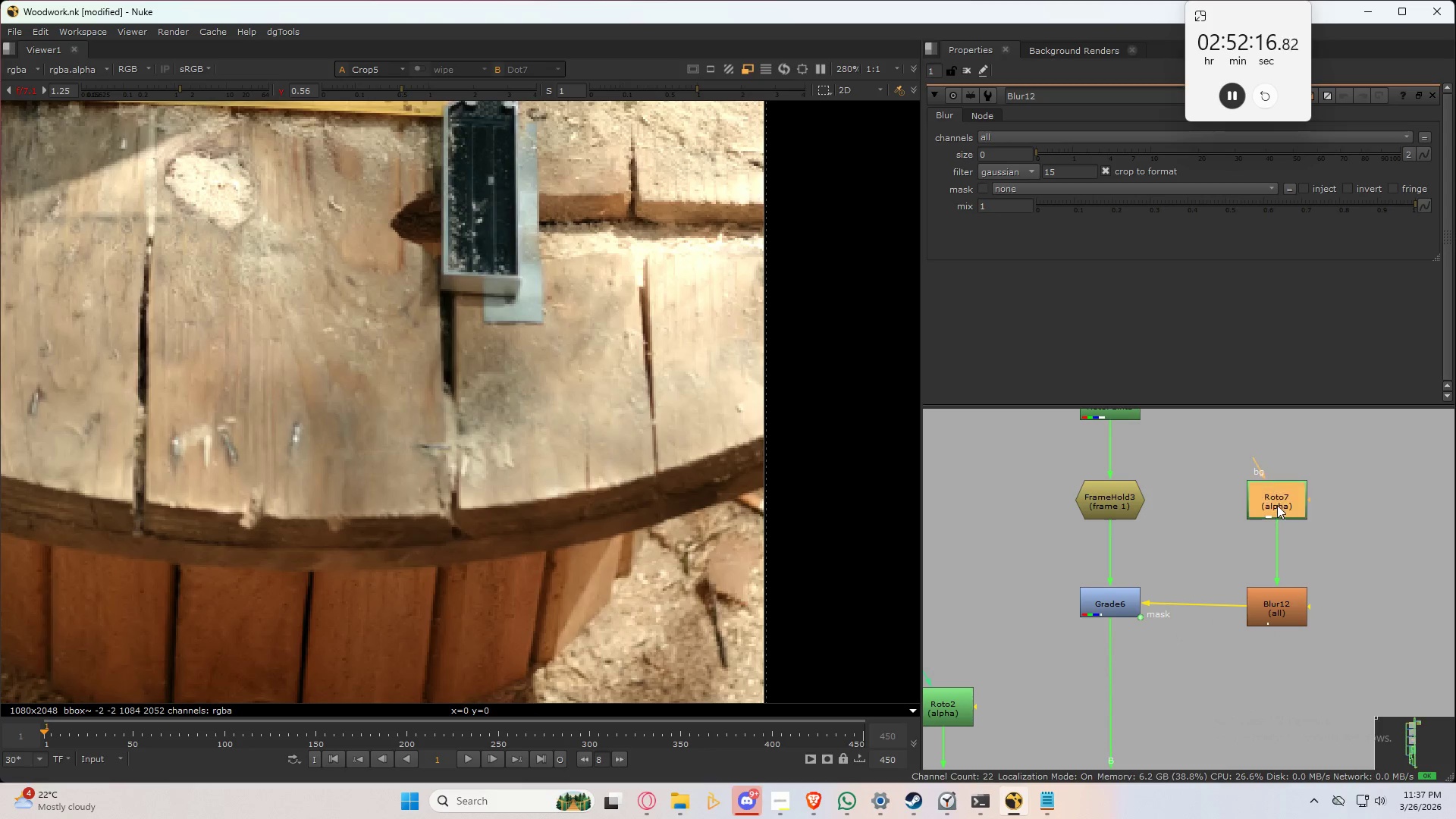 
double_click([1277, 505])
 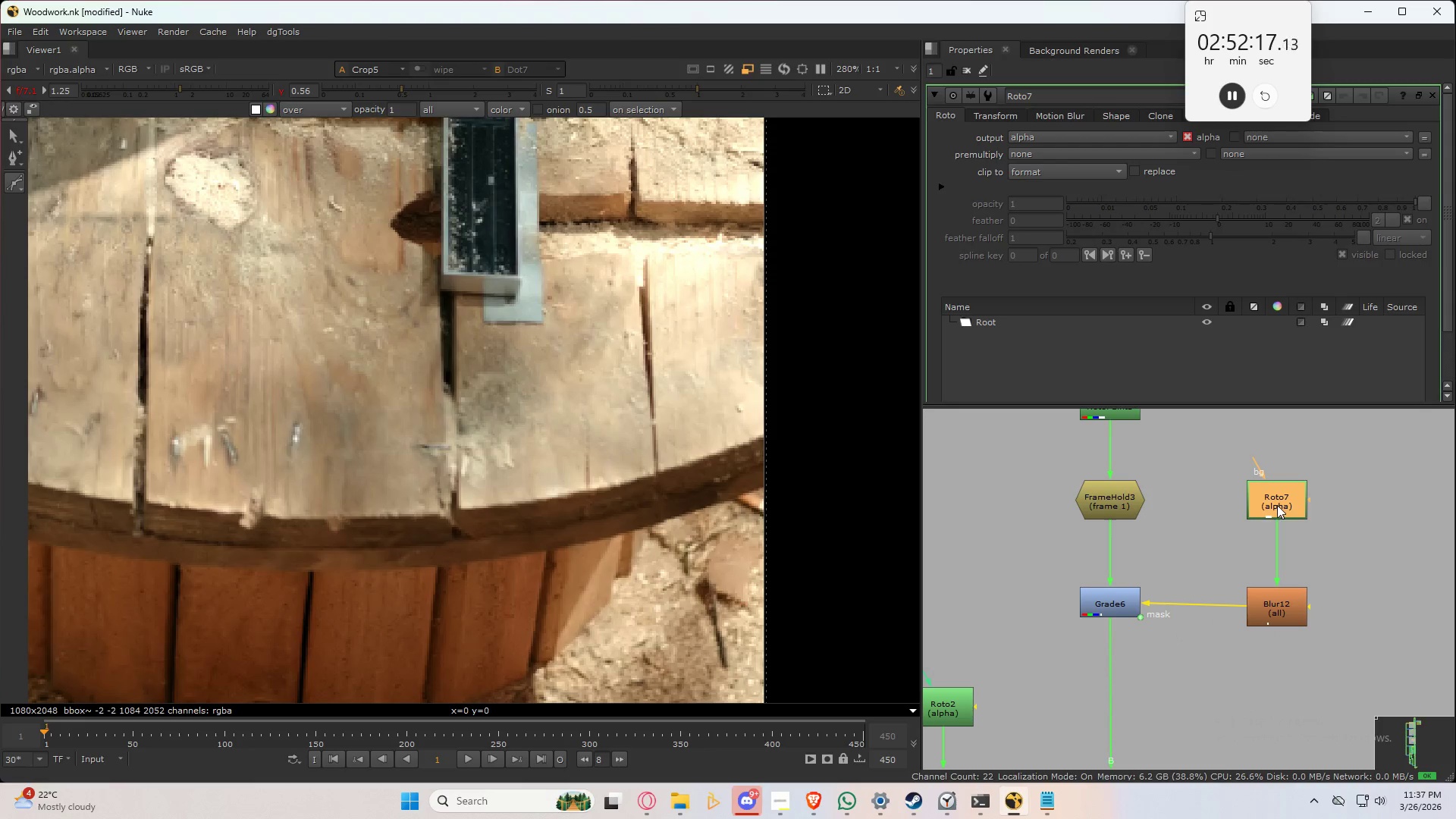 
left_click_drag(start_coordinate=[1277, 505], to_coordinate=[1270, 506])
 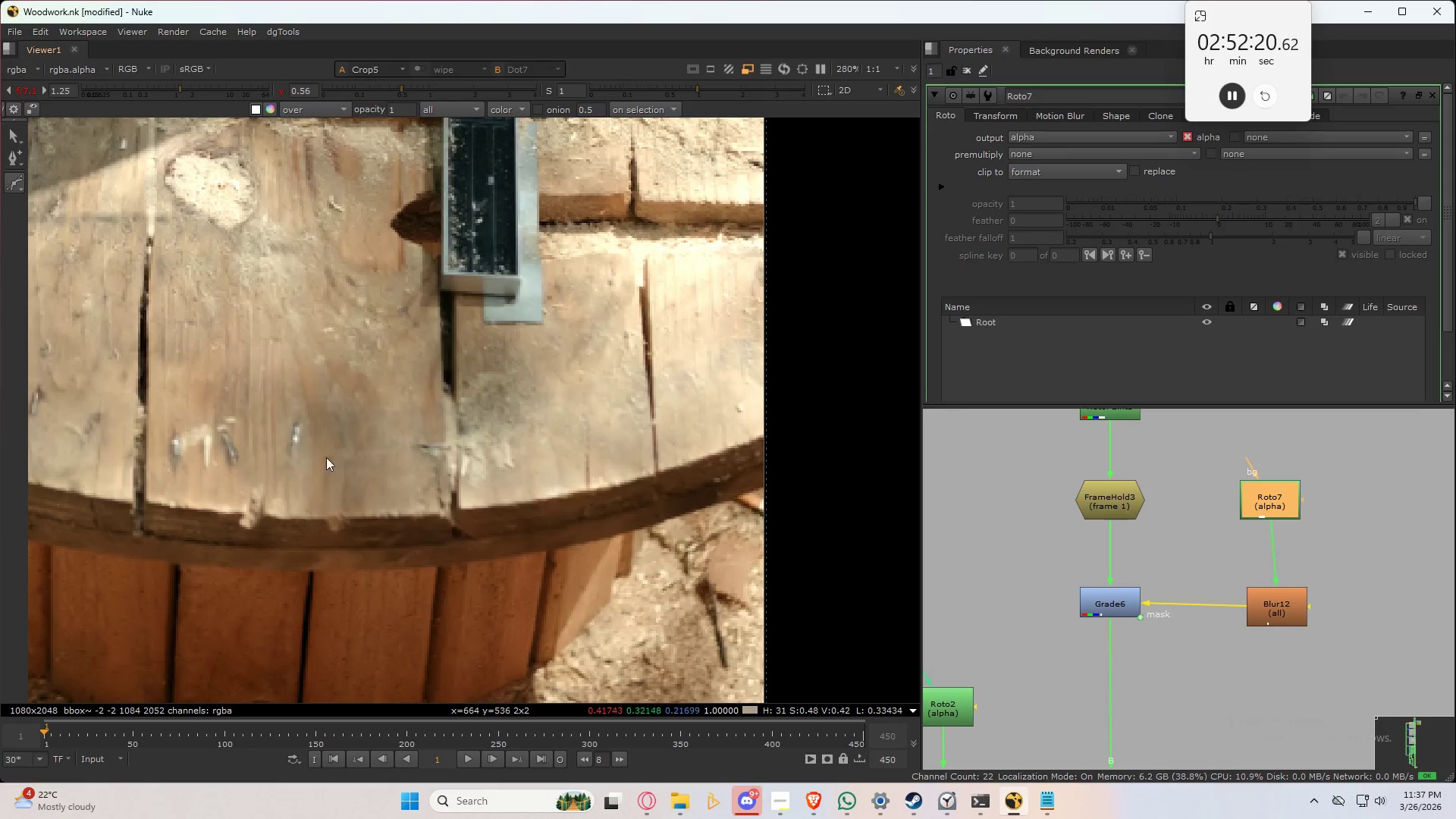 
left_click_drag(start_coordinate=[20, 183], to_coordinate=[100, 257])
 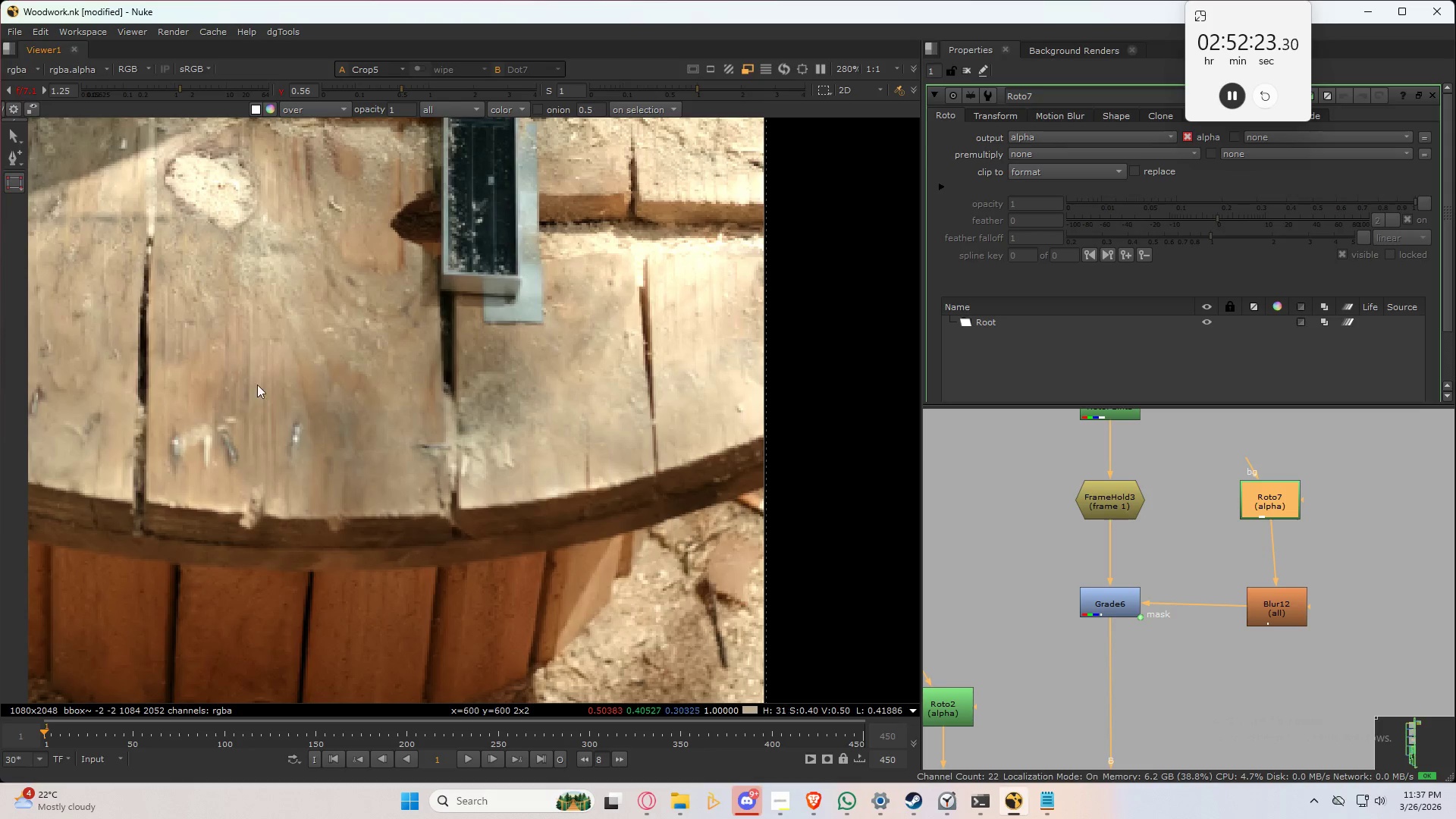 
left_click_drag(start_coordinate=[240, 358], to_coordinate=[329, 519])
 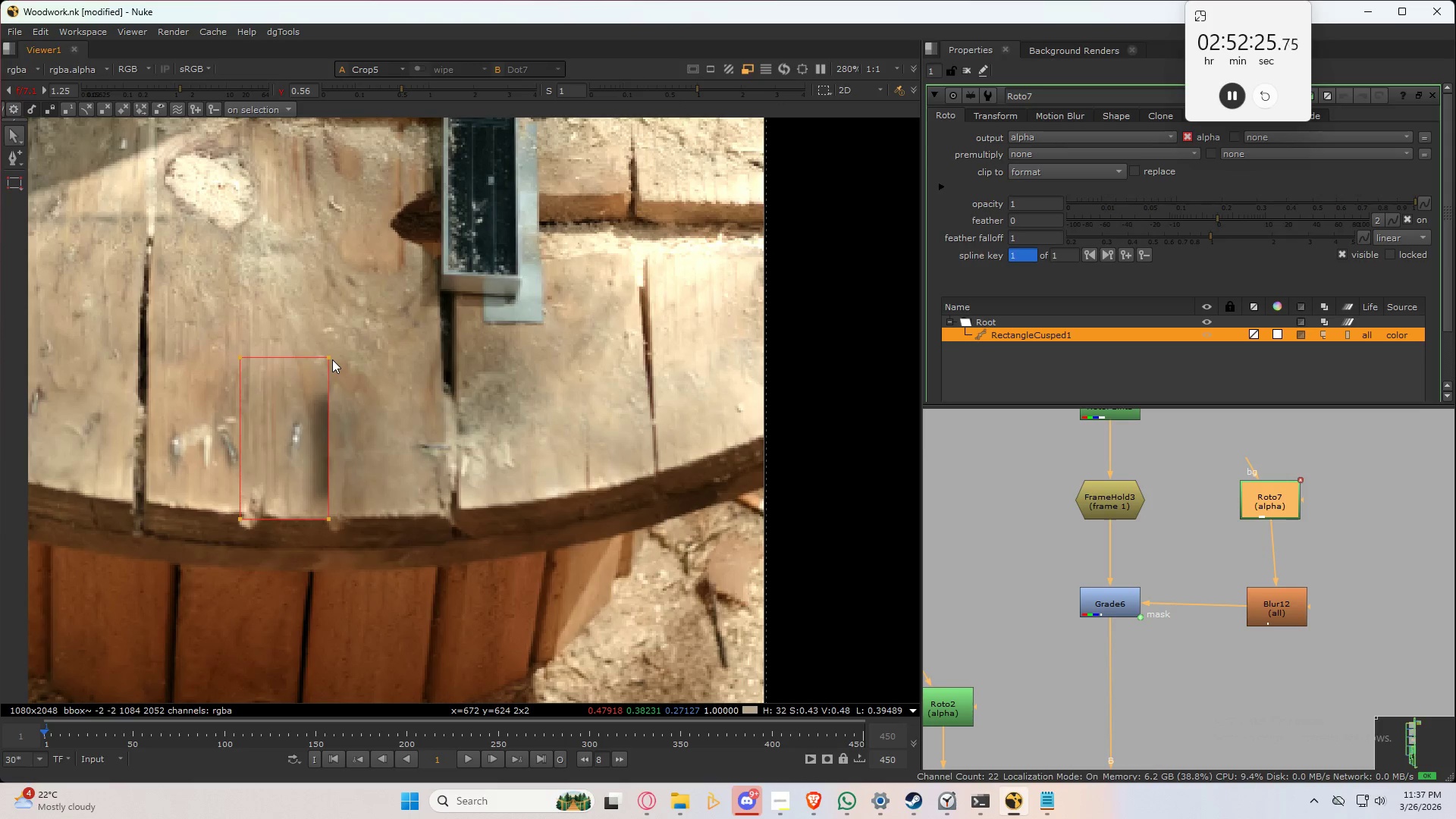 
left_click_drag(start_coordinate=[332, 359], to_coordinate=[451, 400])
 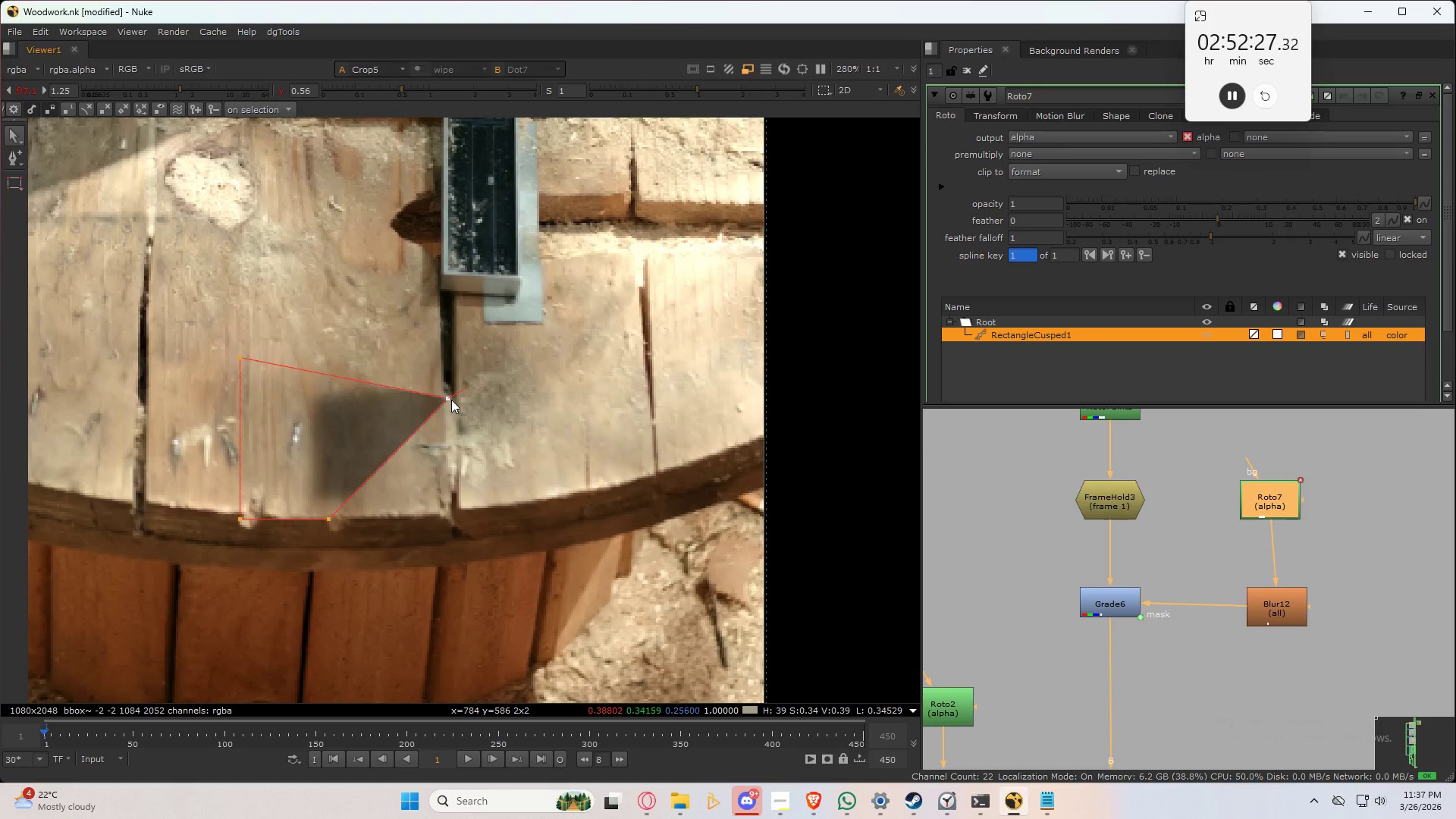 
key(Control+Z)
 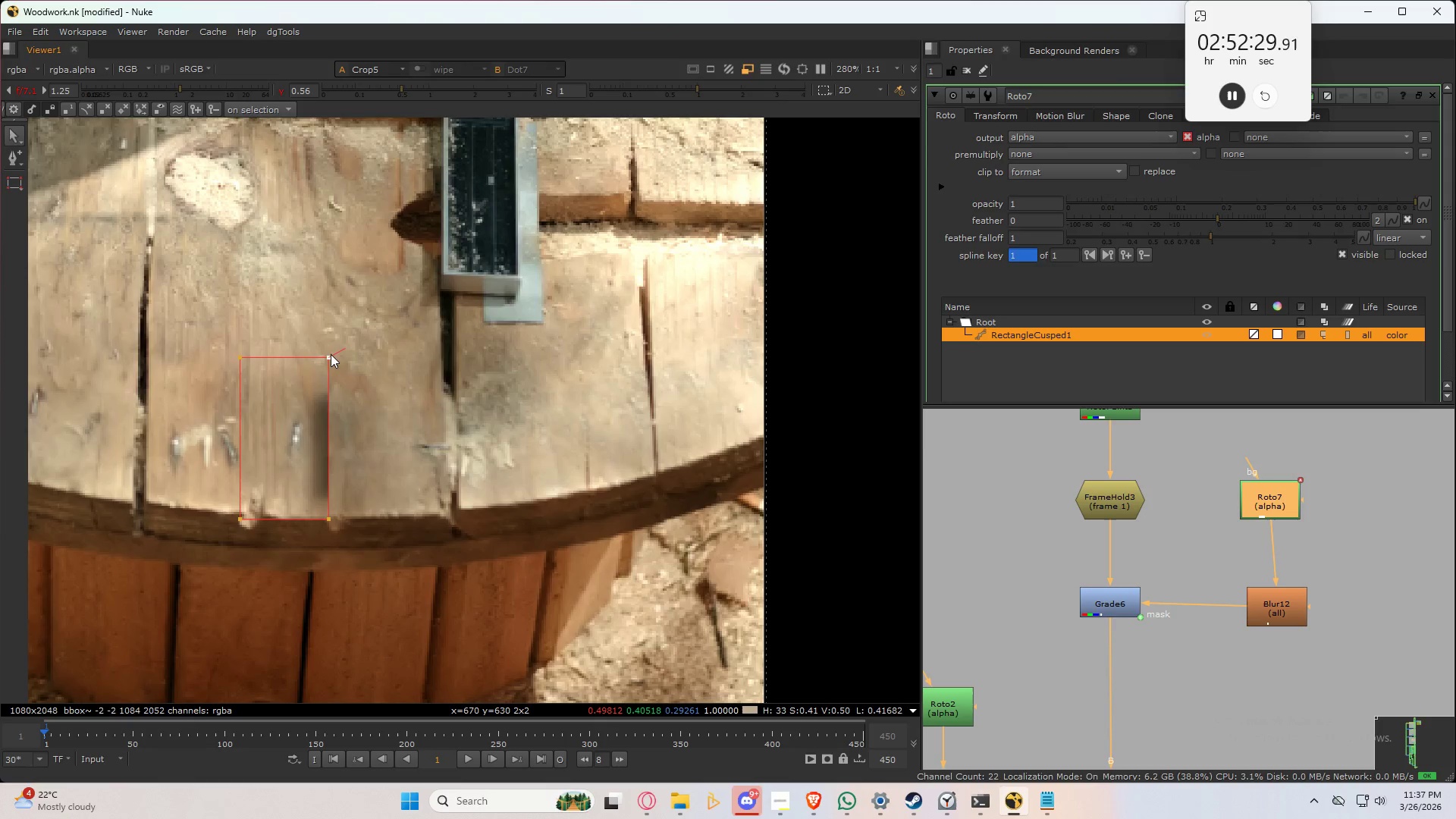 
hold_key(key=ControlLeft, duration=1.52)
left_click_drag(start_coordinate=[330, 357], to_coordinate=[472, 337])
 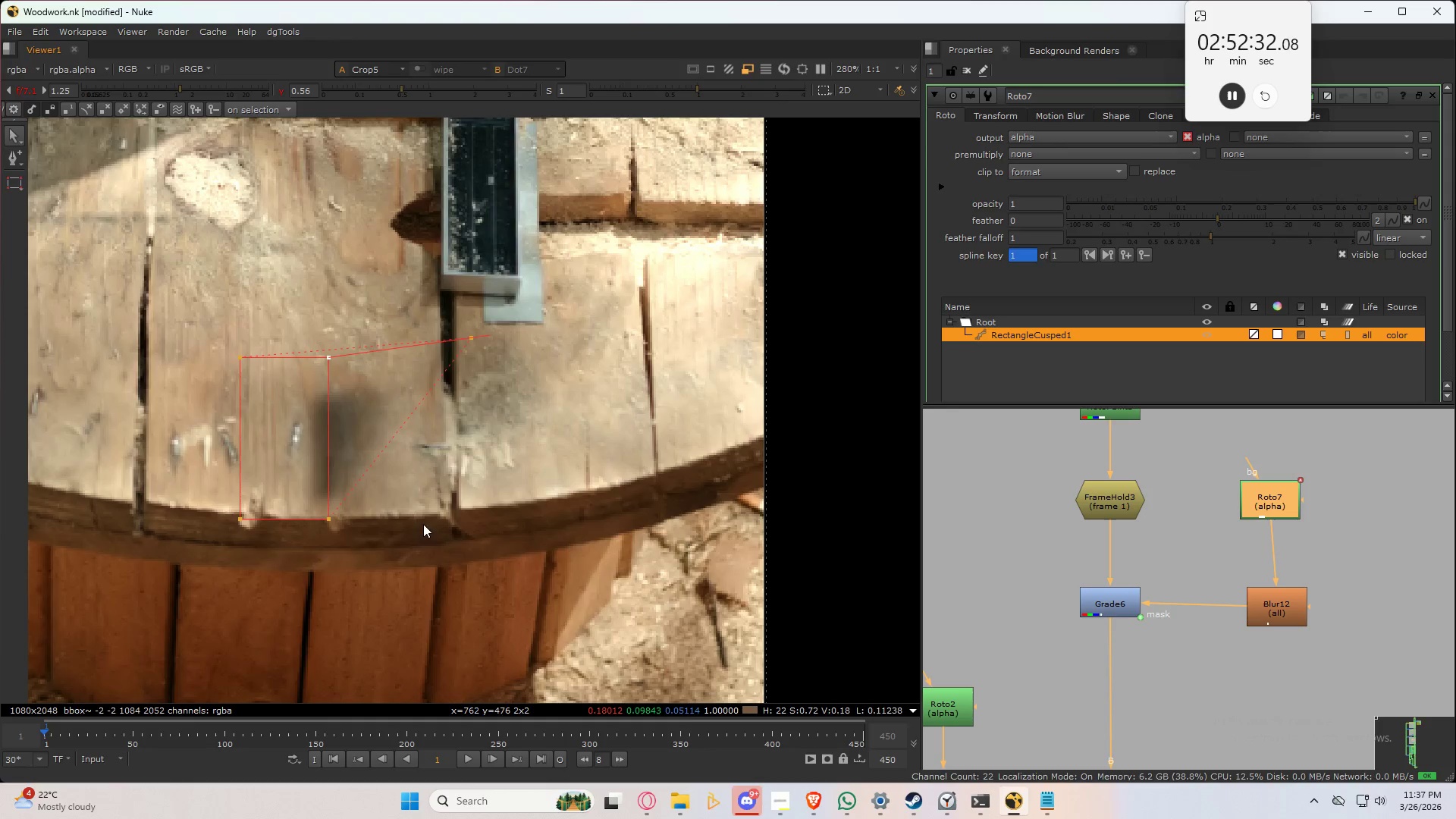 
hold_key(key=ControlLeft, duration=1.53)
left_click_drag(start_coordinate=[329, 526], to_coordinate=[499, 552])
 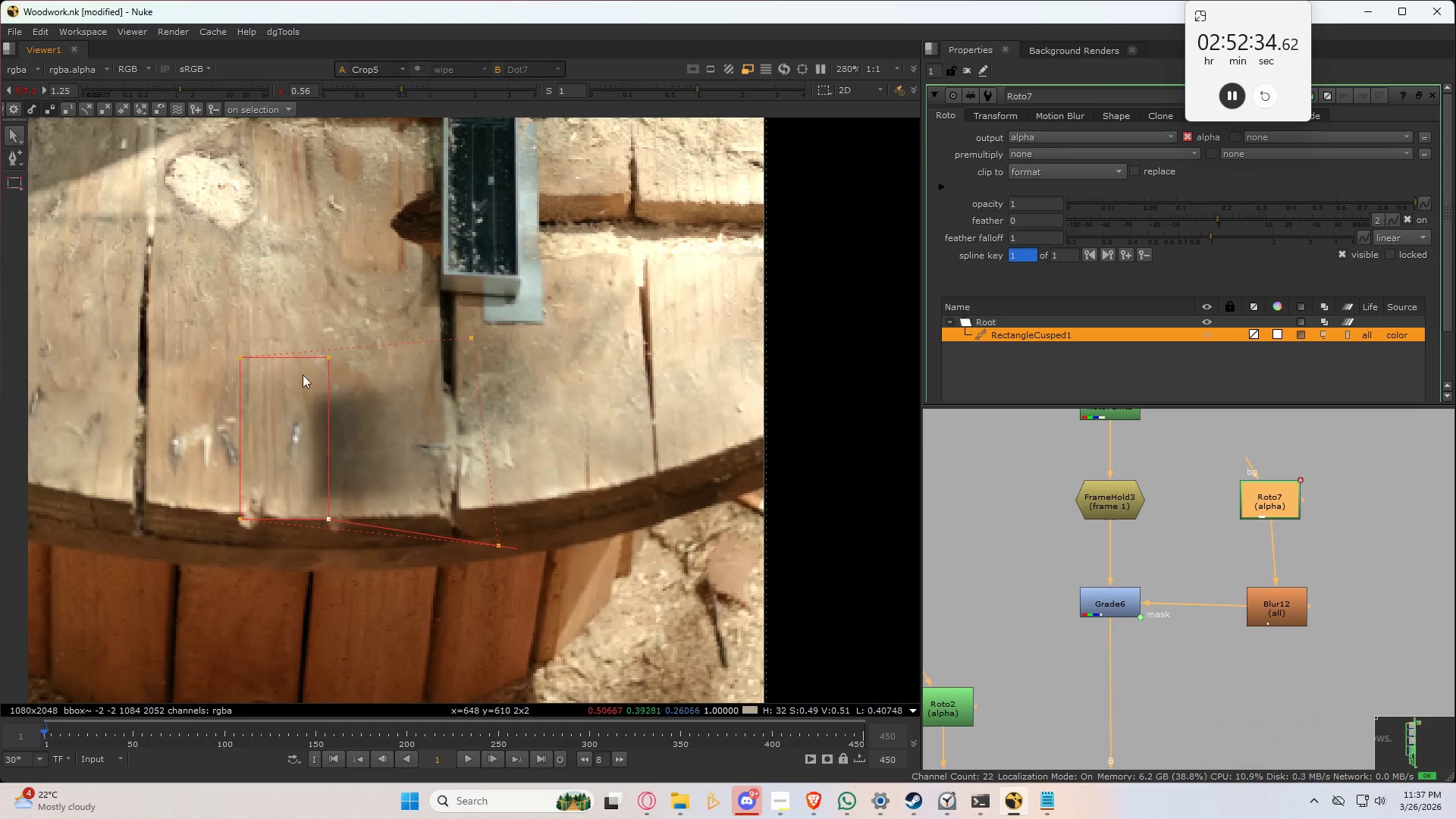 
hold_key(key=ControlLeft, duration=0.73)
 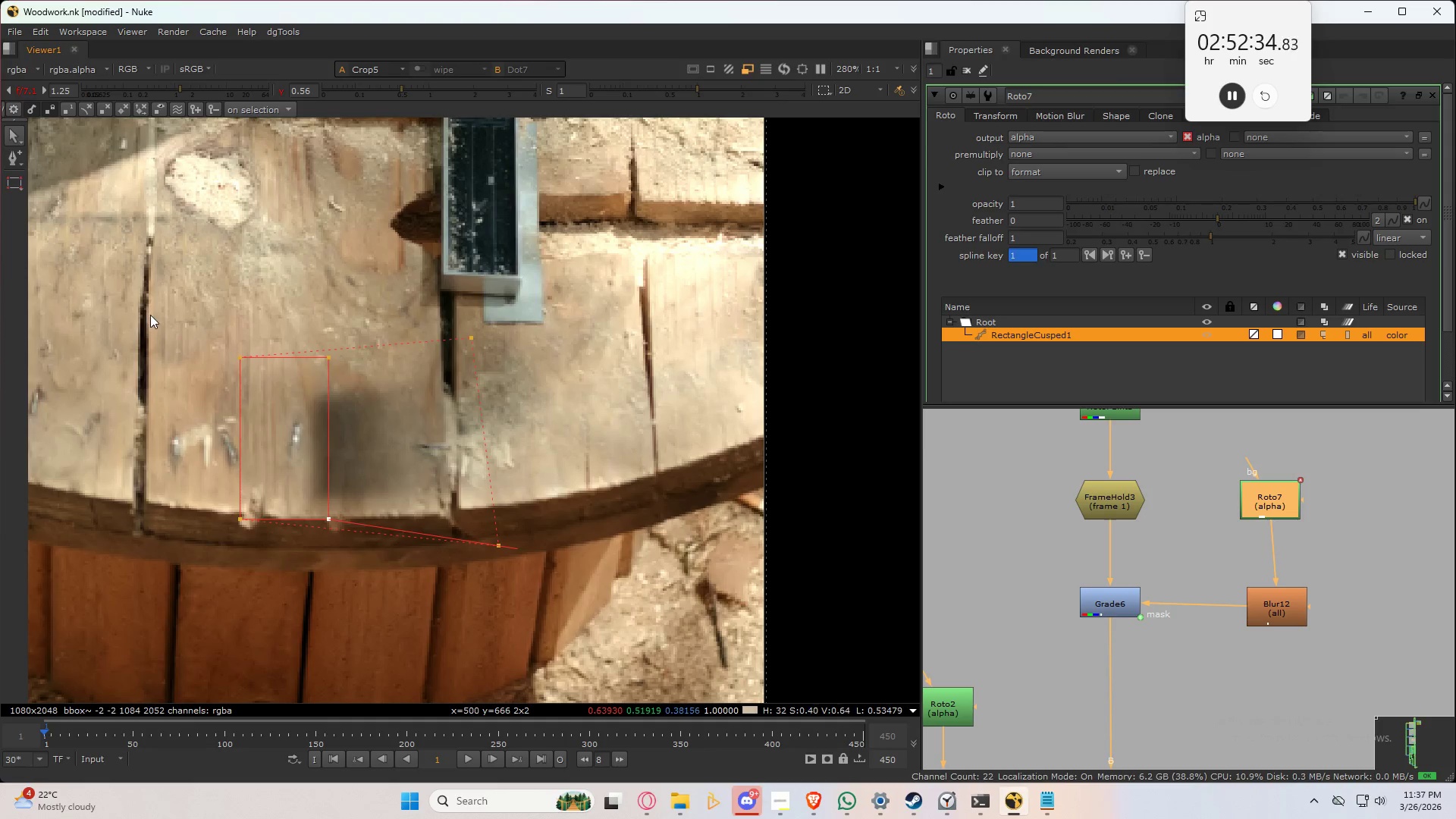 
left_click_drag(start_coordinate=[150, 315], to_coordinate=[523, 605])
 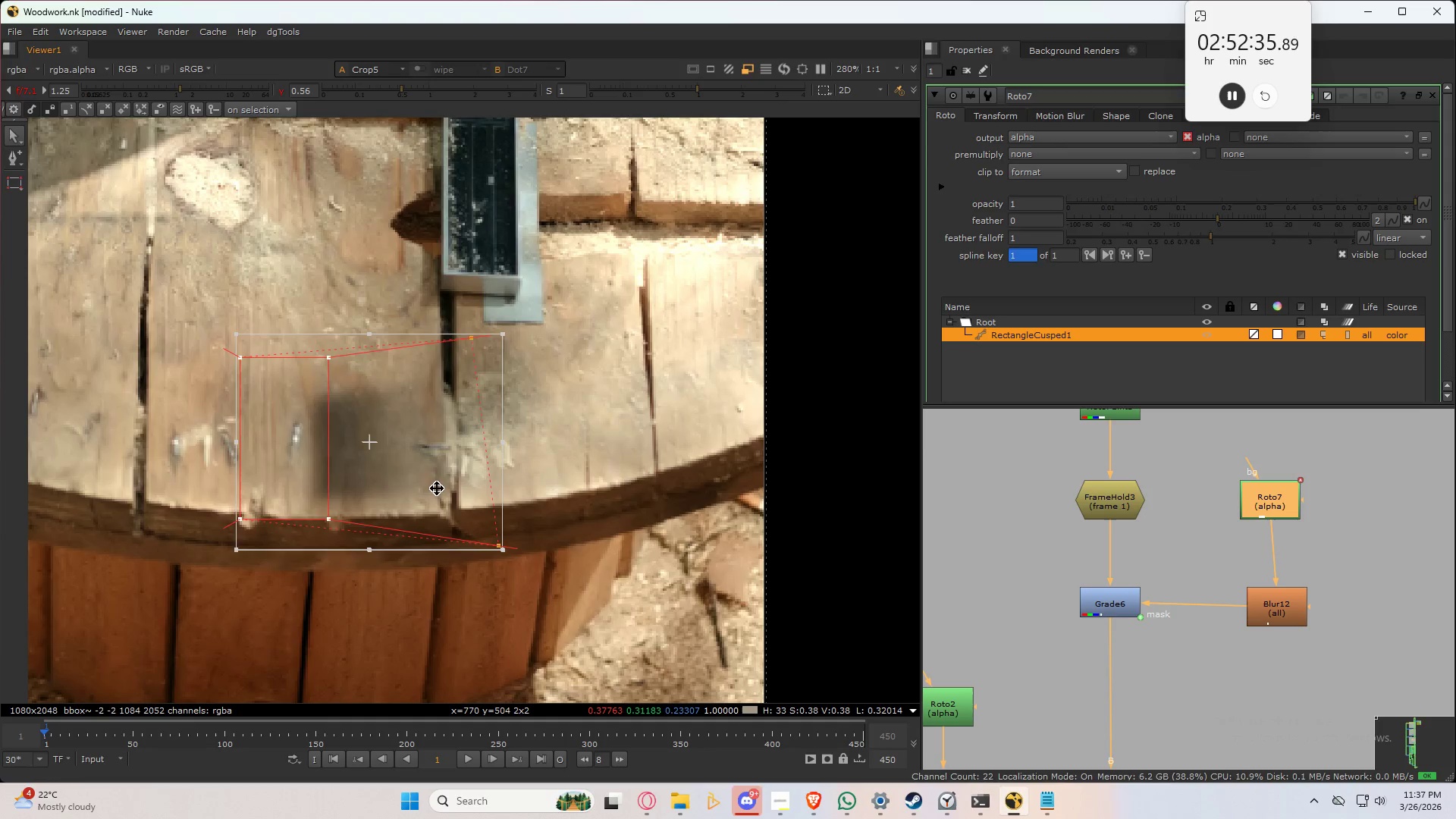 
left_click_drag(start_coordinate=[437, 488], to_coordinate=[394, 493])
 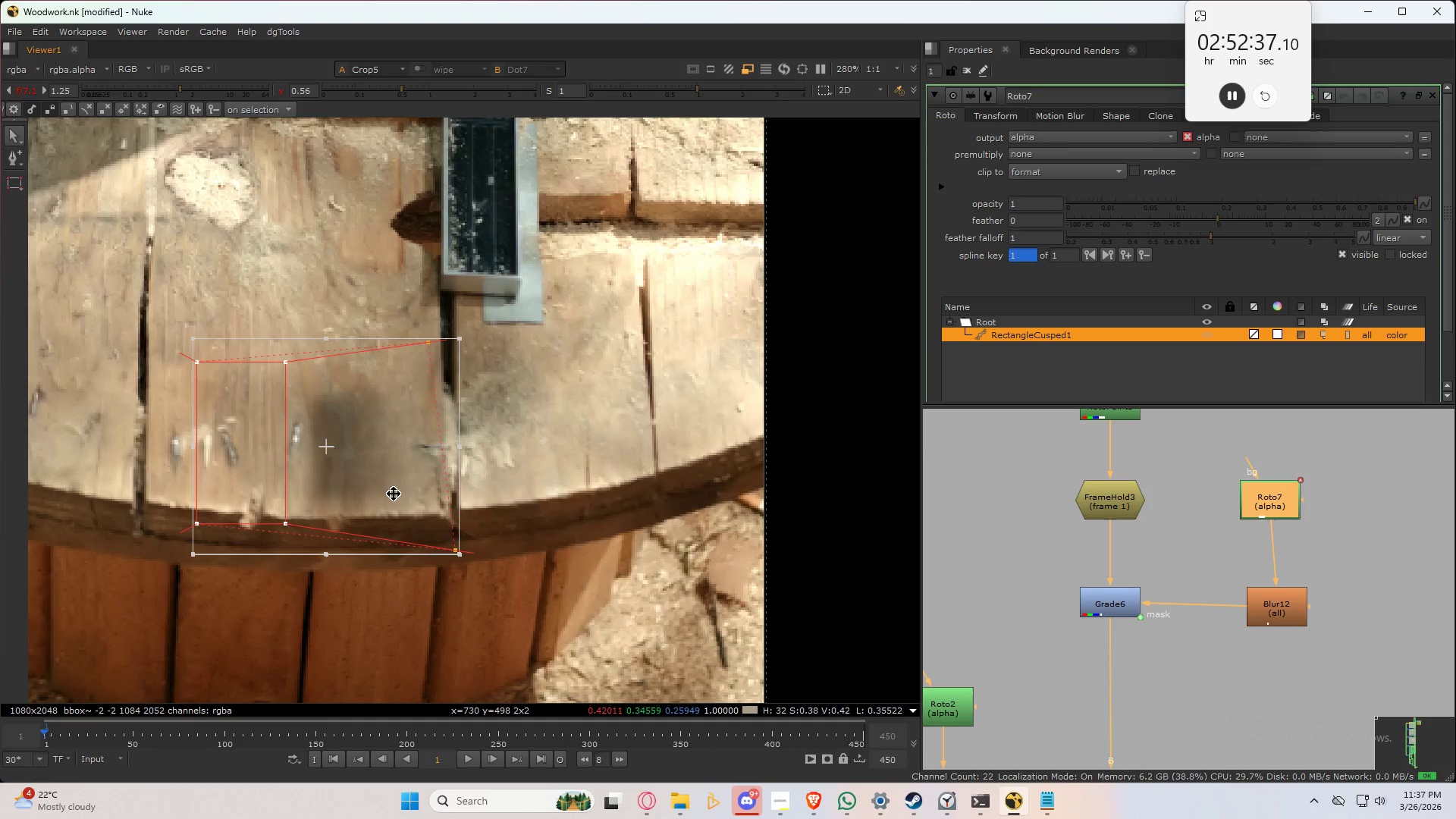 
left_click_drag(start_coordinate=[394, 494], to_coordinate=[407, 494])
 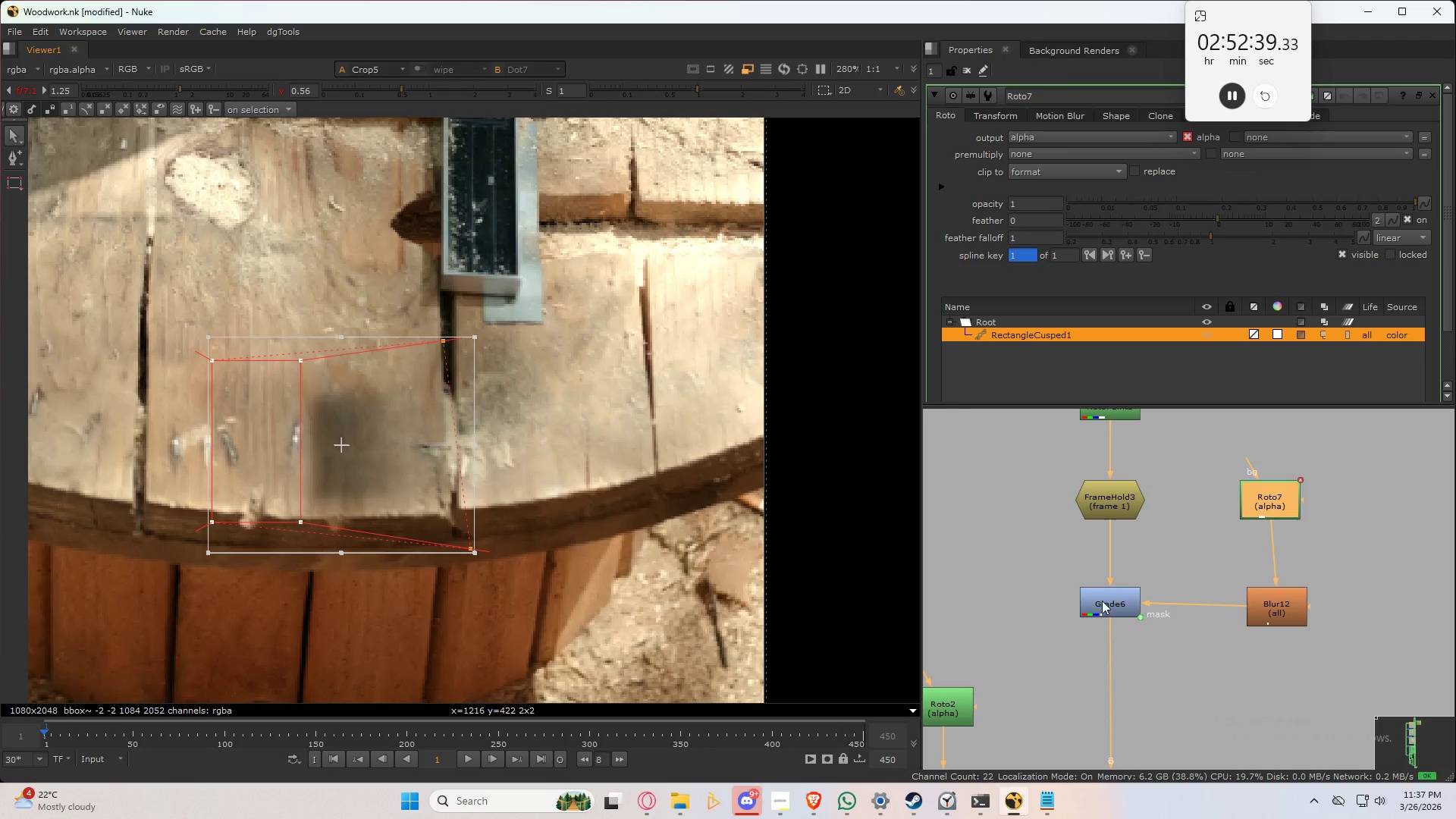 
double_click([1109, 607])
 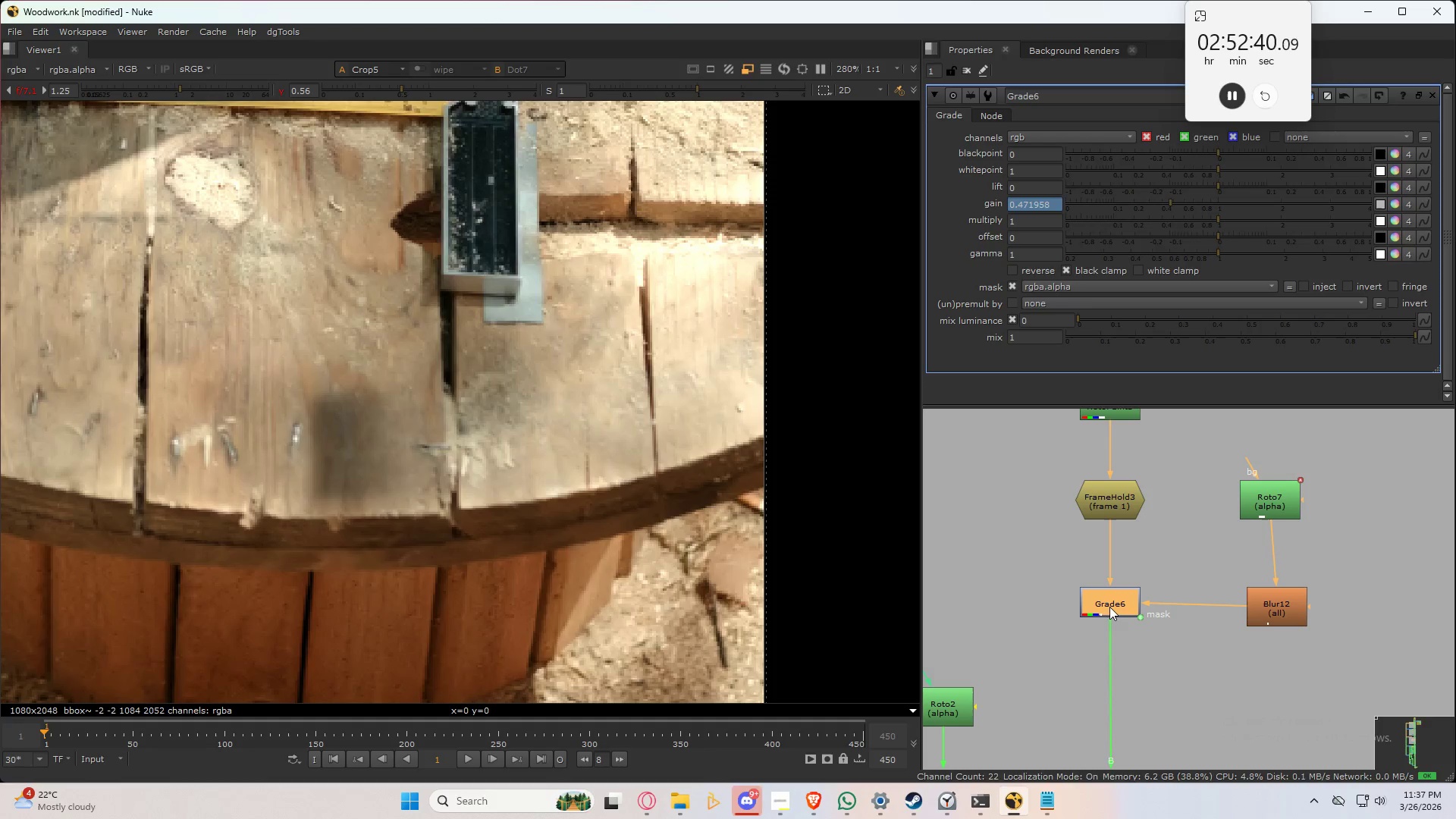 
triple_click([1109, 607])
 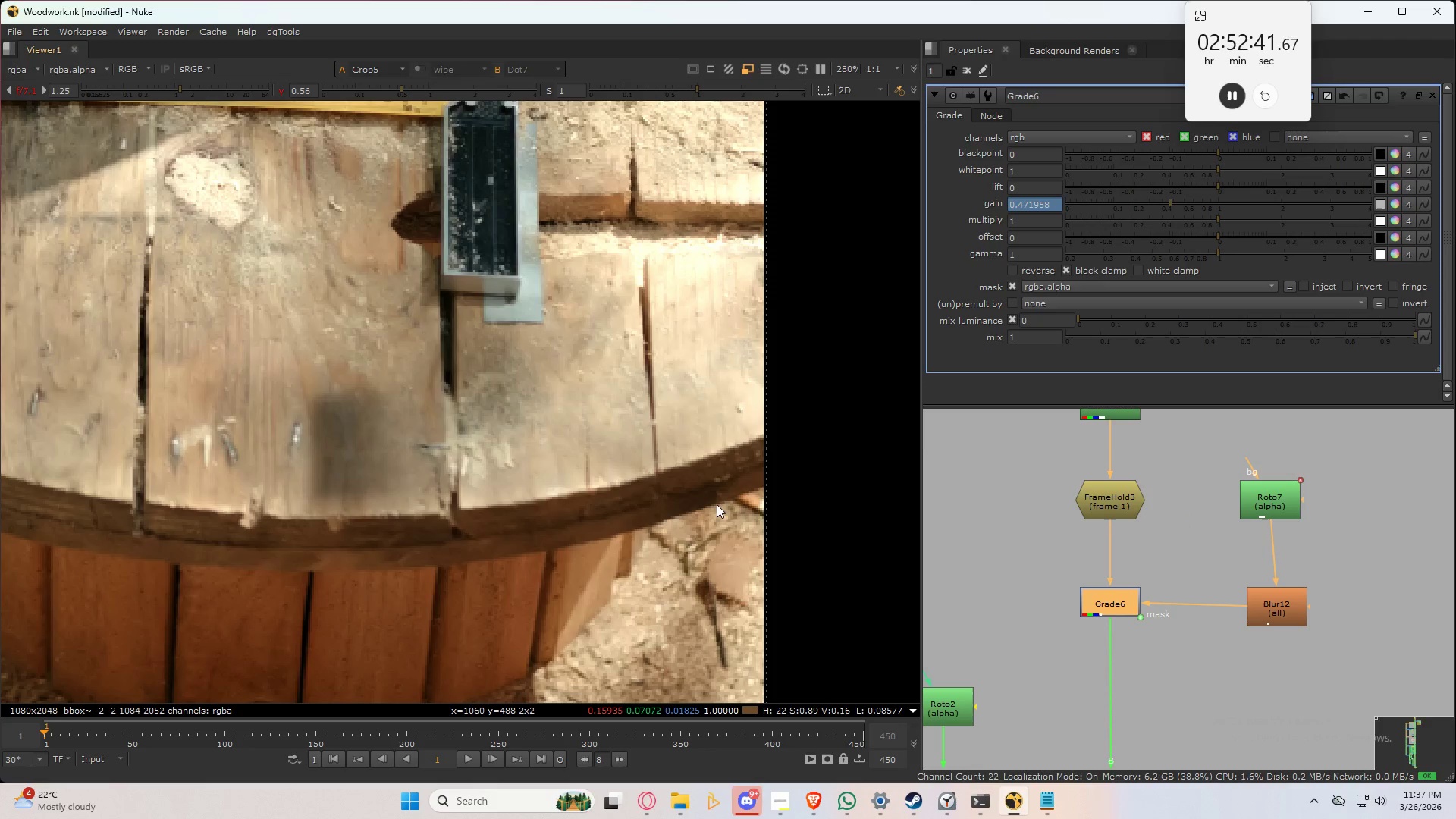 
key(Q)
 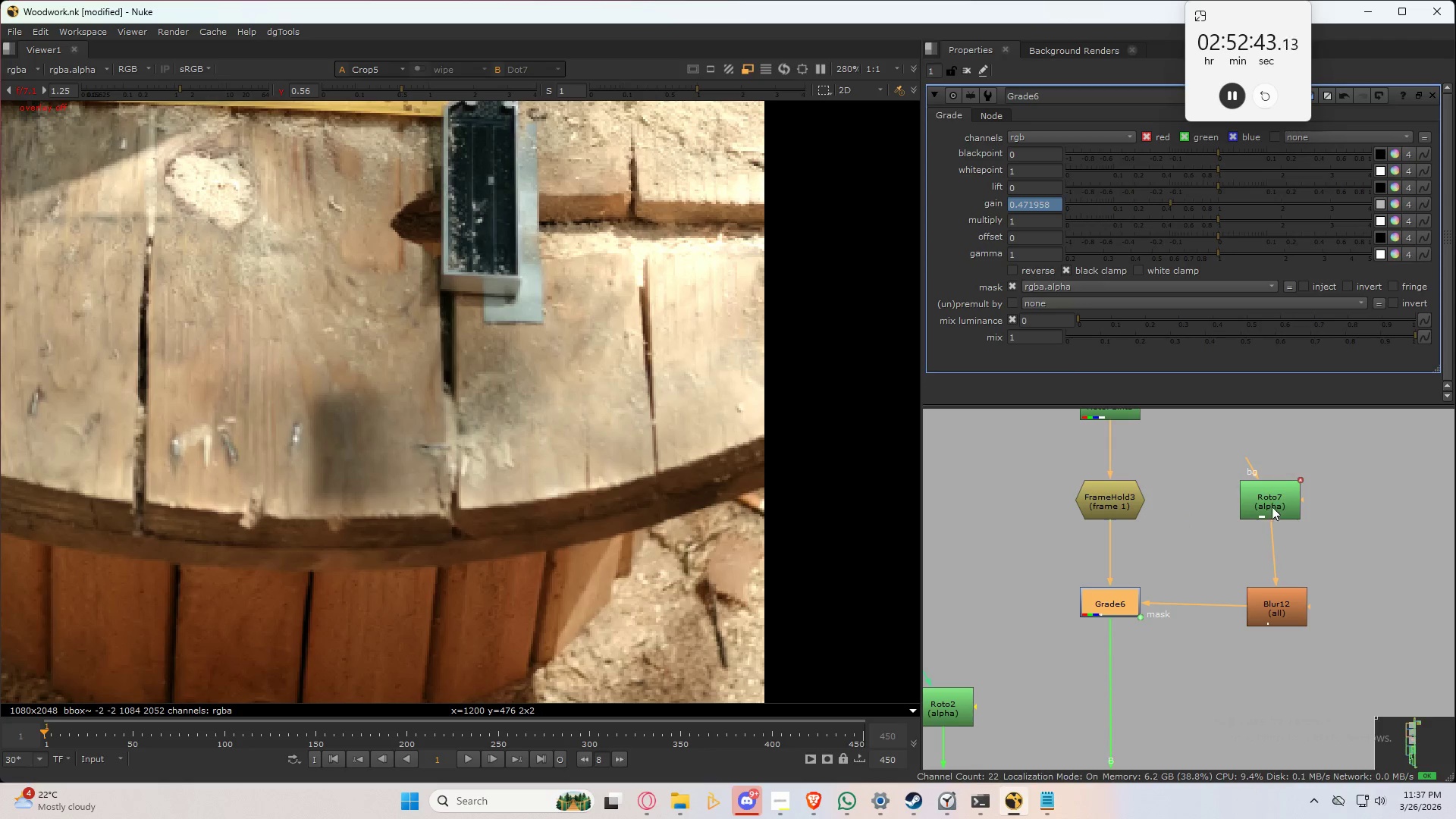 
double_click([1272, 507])
 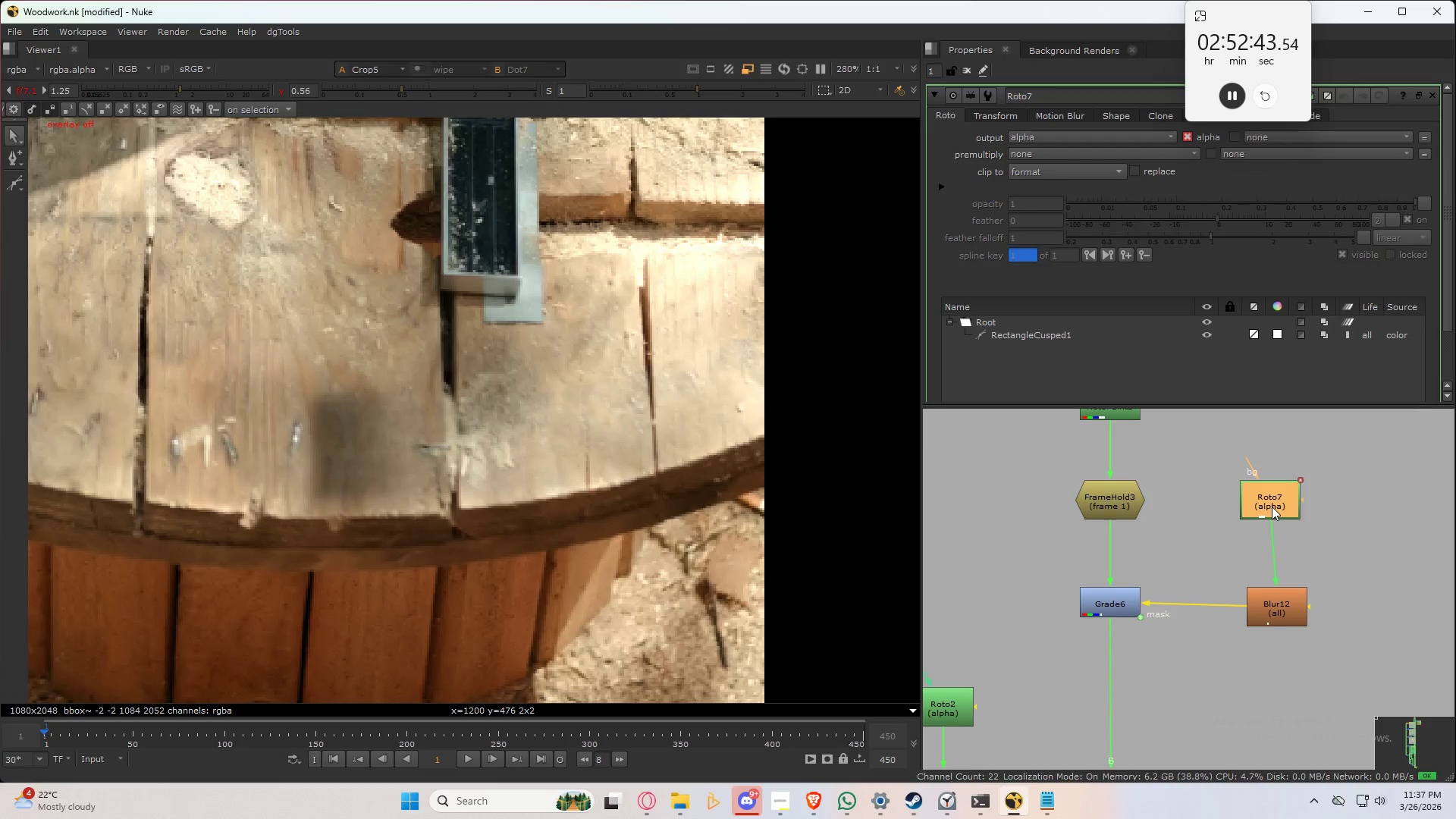 
triple_click([1272, 507])
 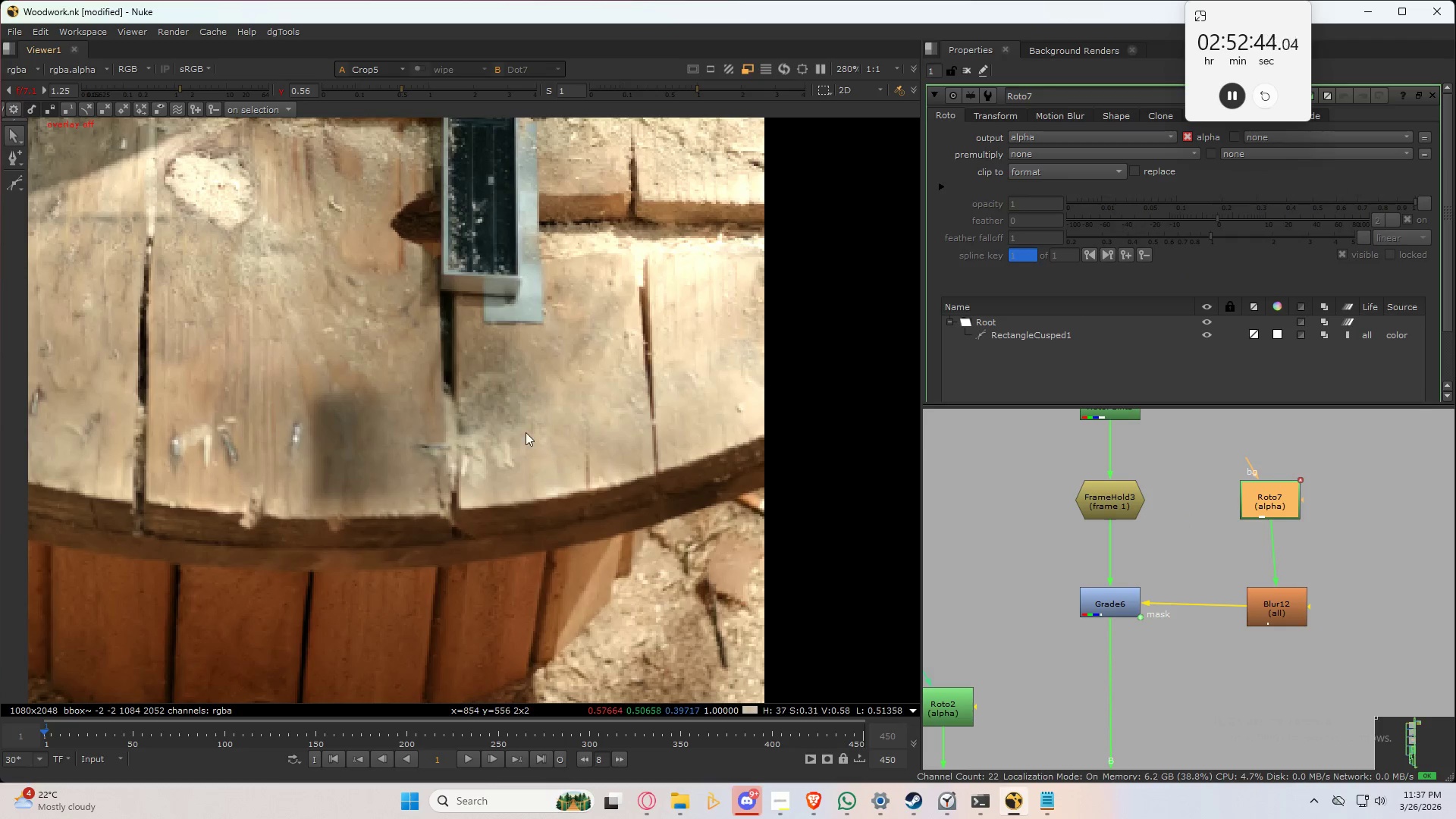 
key(Q)
 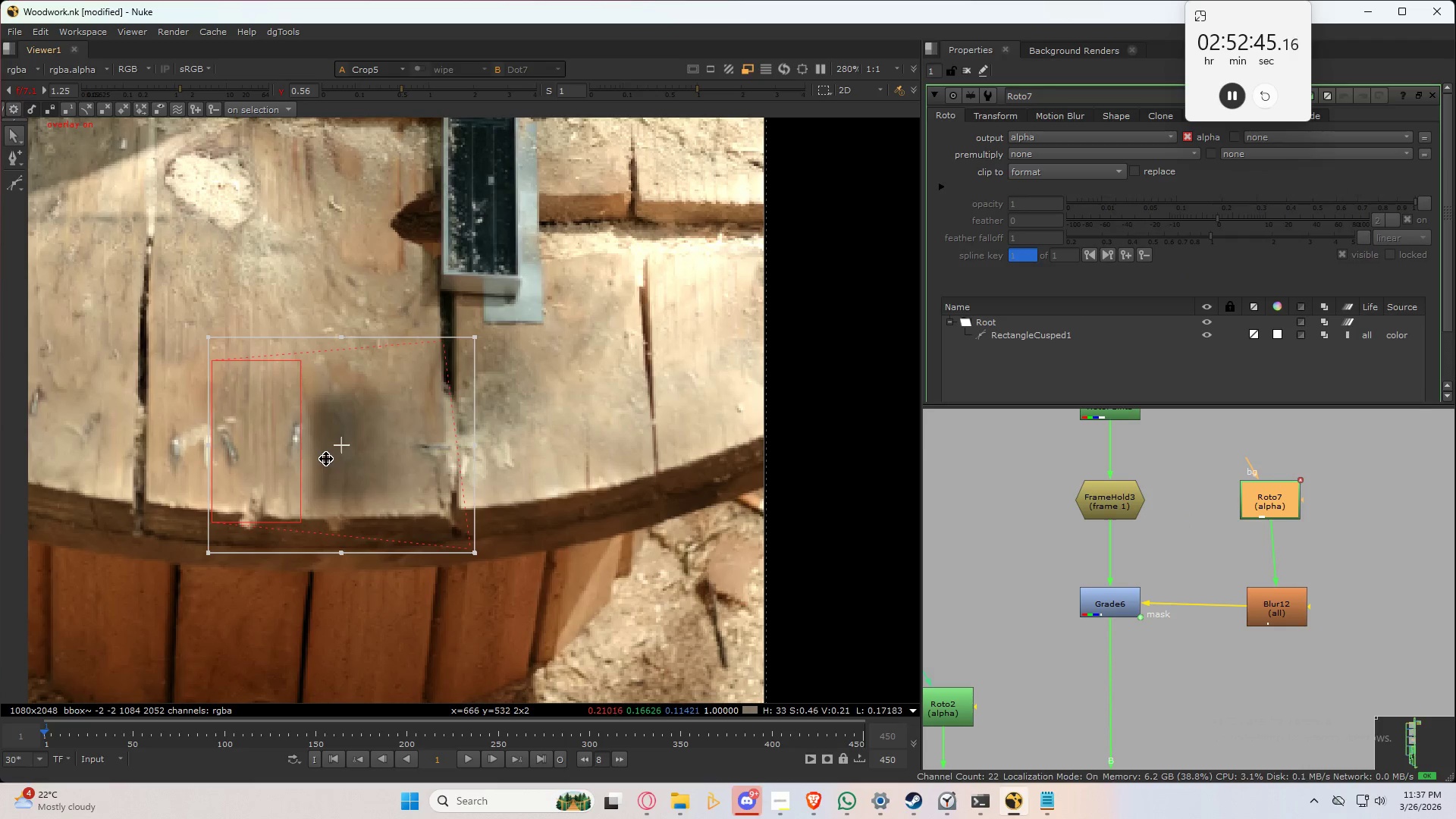 
hold_key(key=ControlLeft, duration=1.5)
left_click_drag(start_coordinate=[474, 443], to_coordinate=[582, 442])
 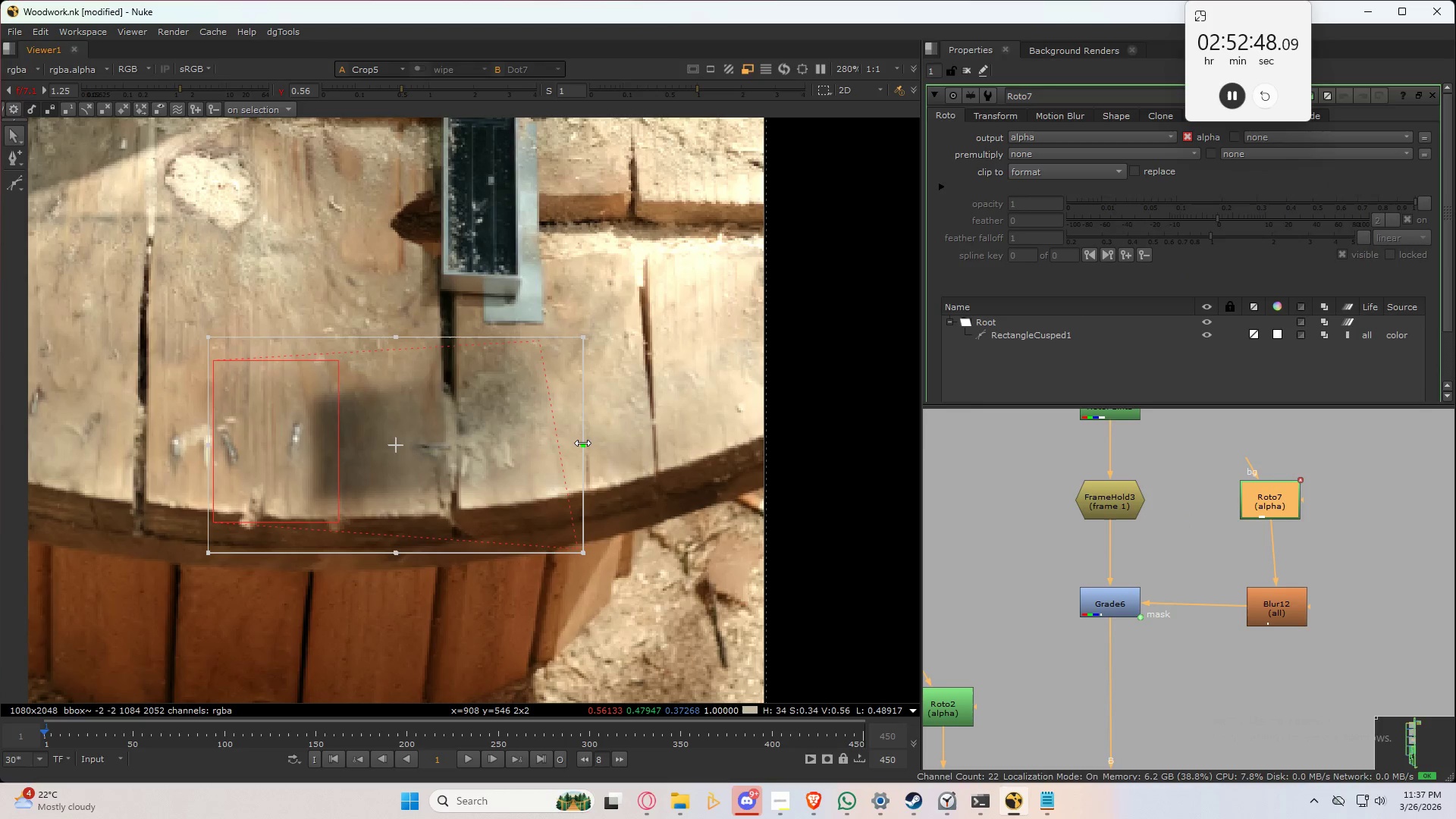 
hold_key(key=ControlLeft, duration=1.05)
 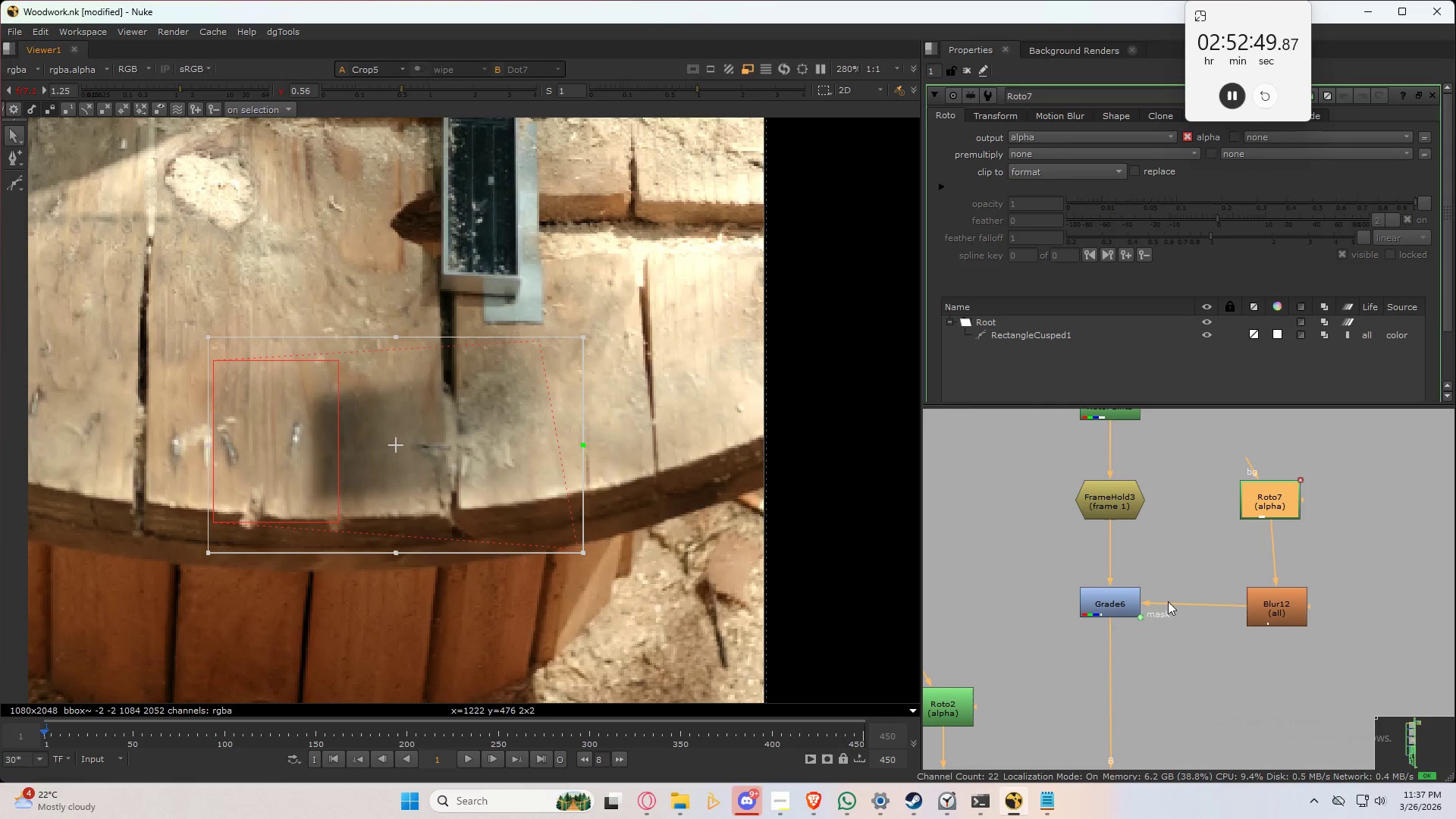 
left_click([1119, 607])
 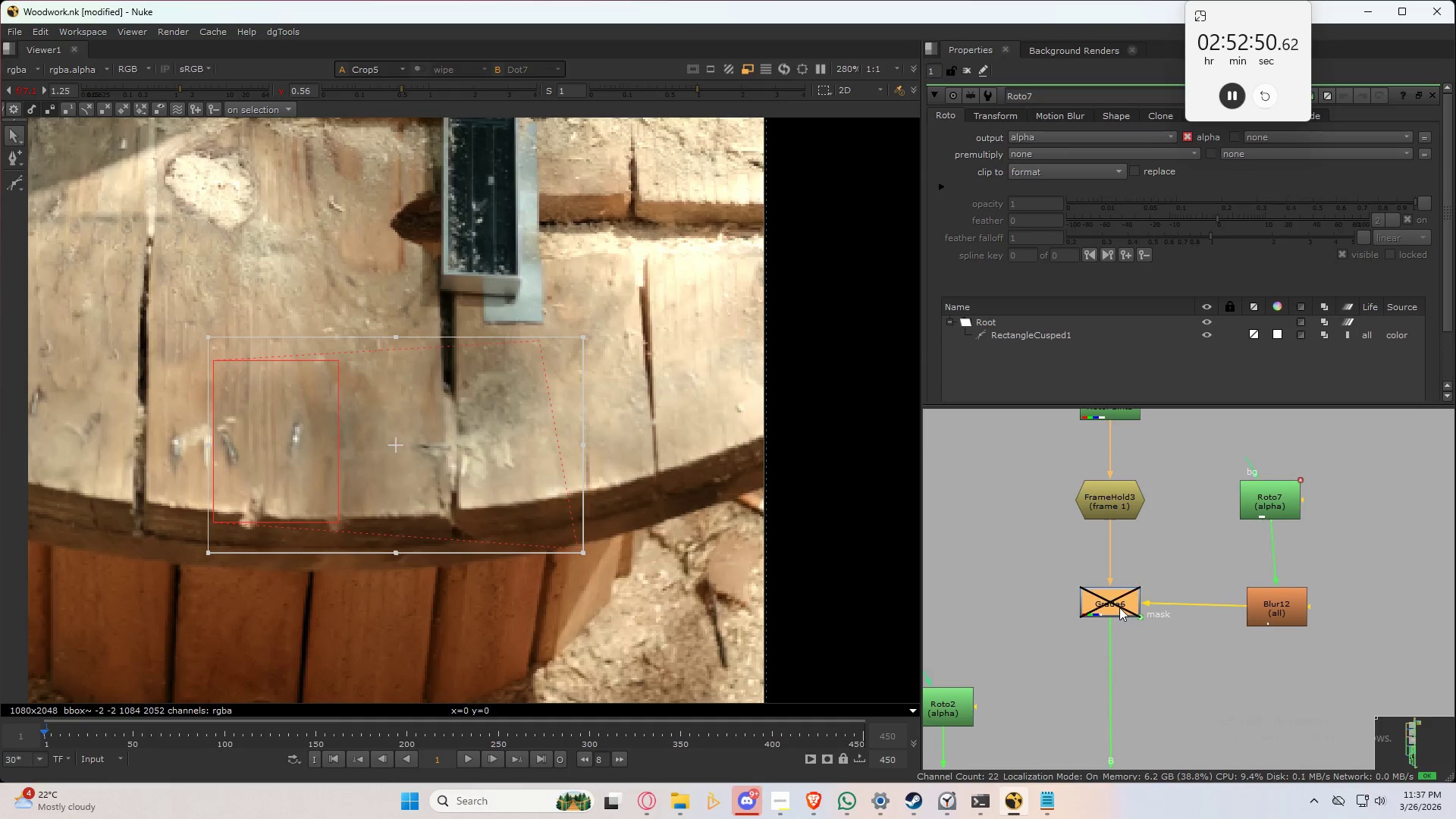 
type(dd)
 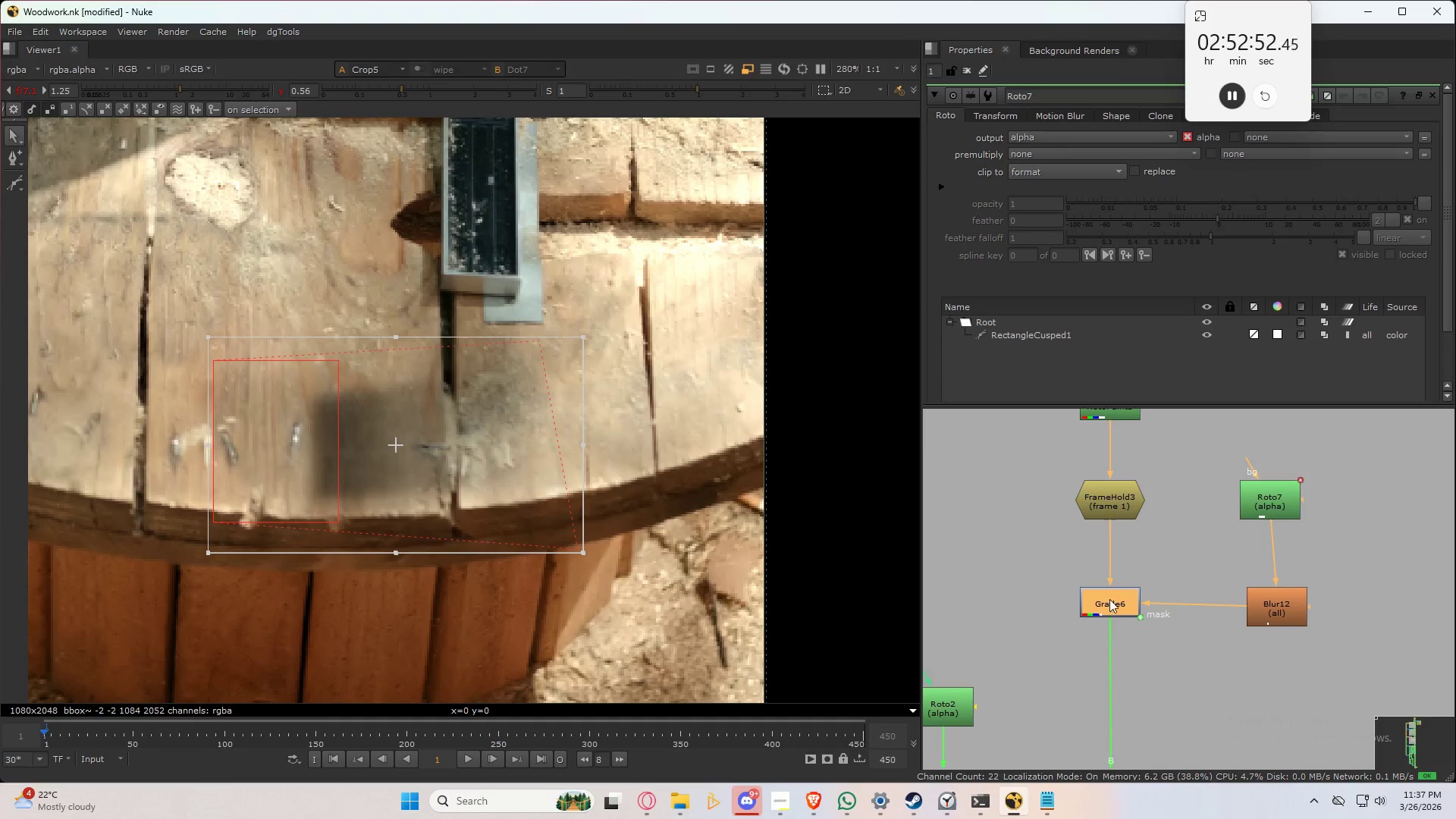 
double_click([1109, 599])
 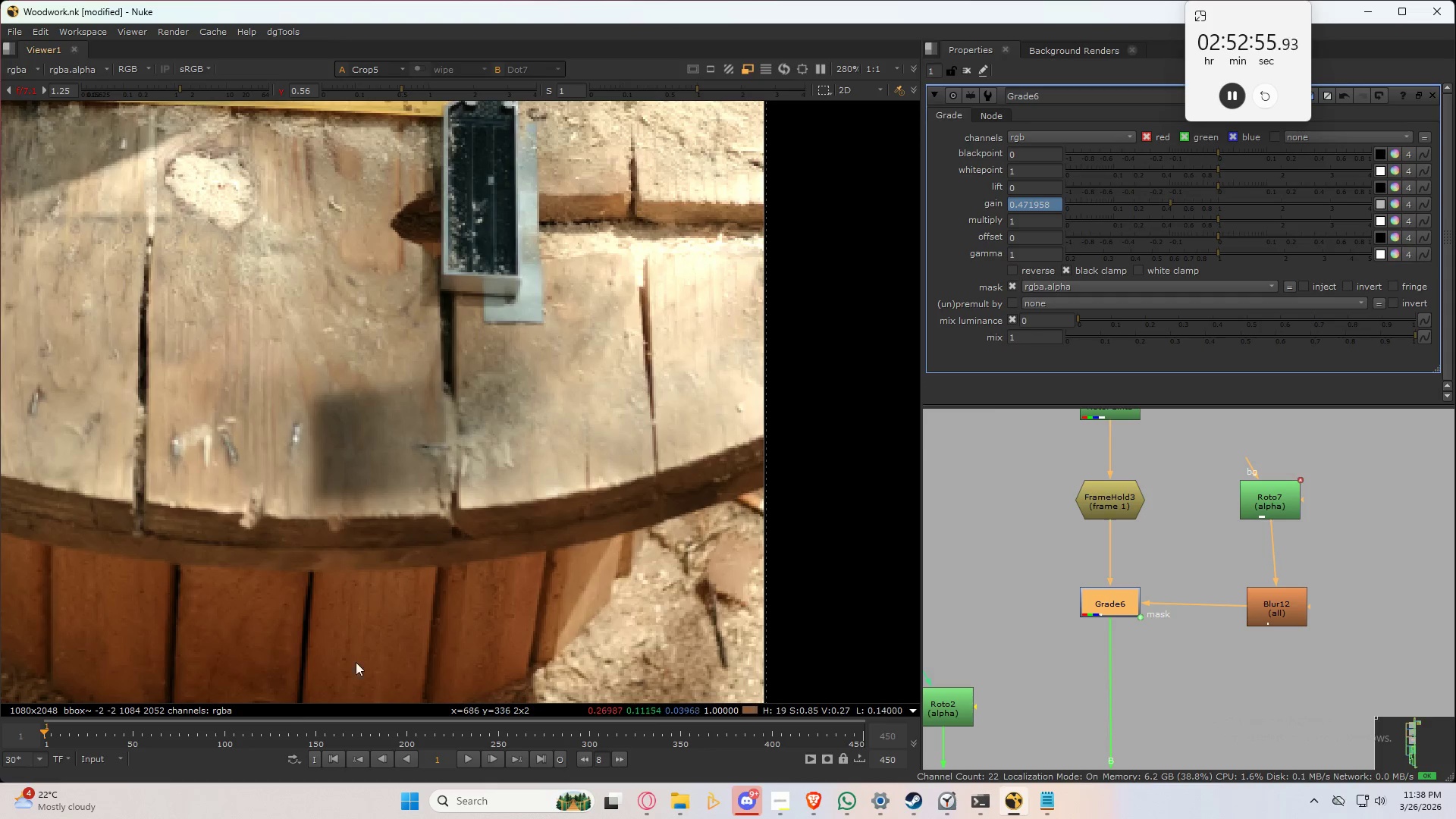 
left_click([419, 736])
 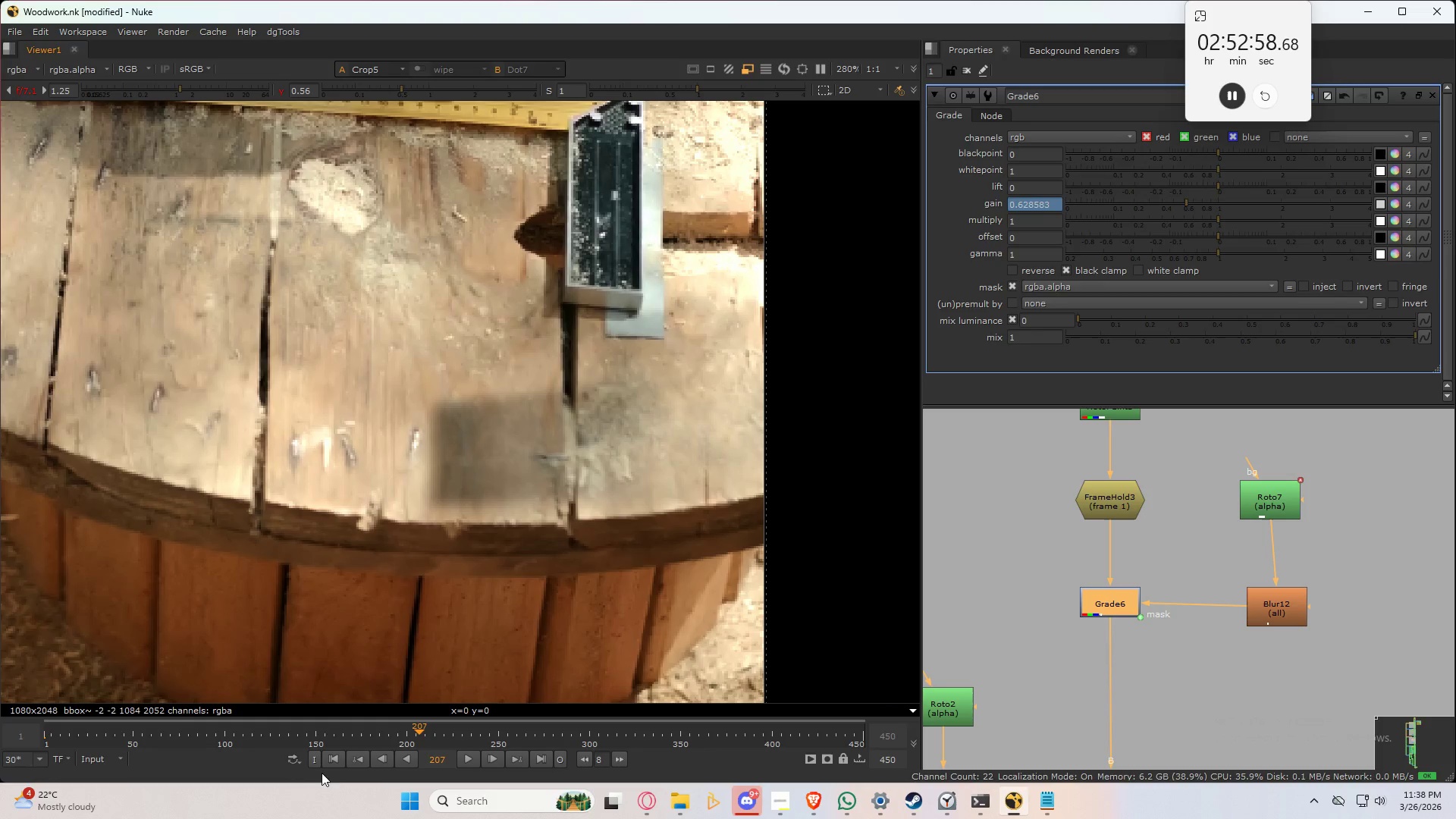 
left_click([340, 761])
 